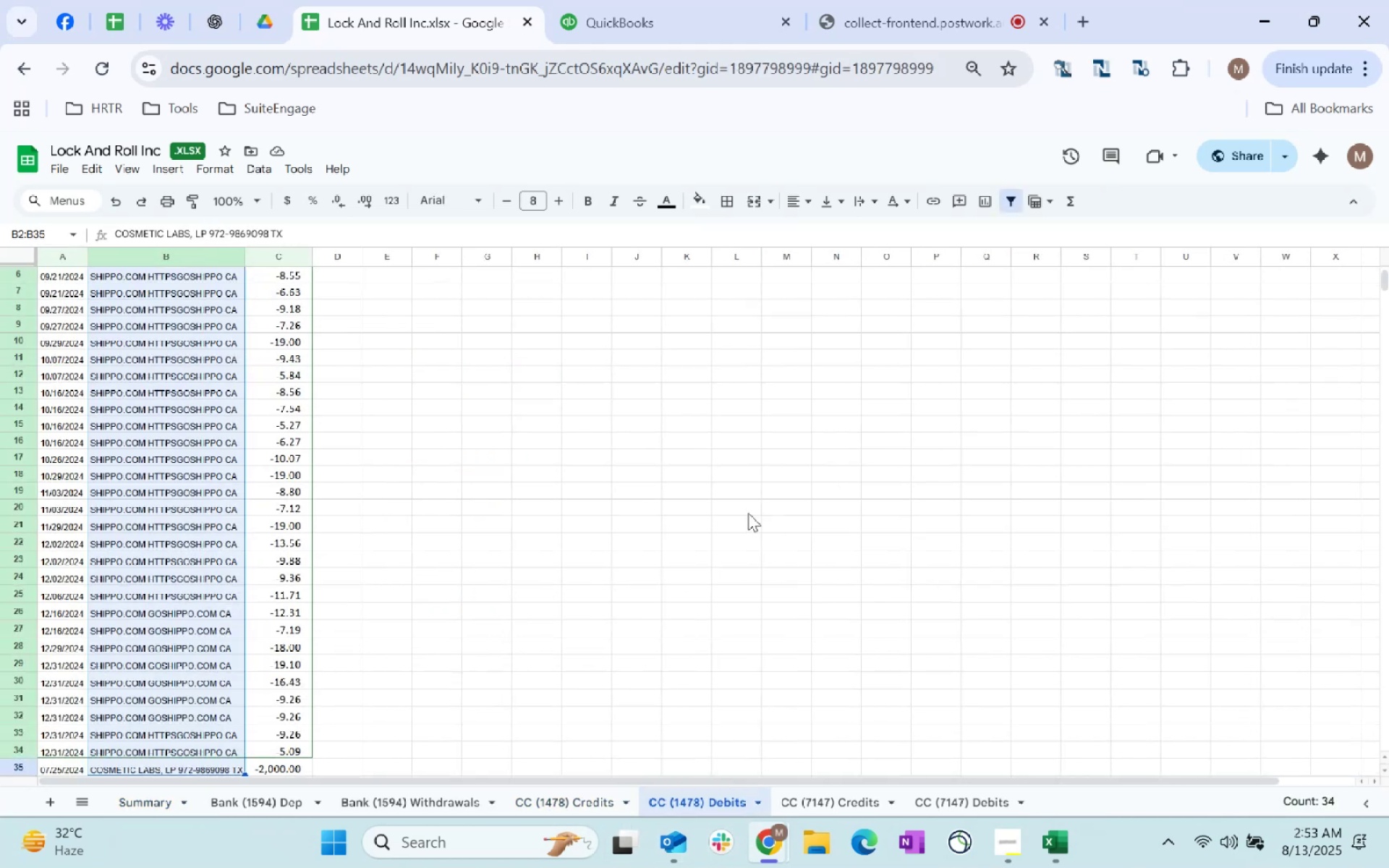 
key(Alt+Tab)
 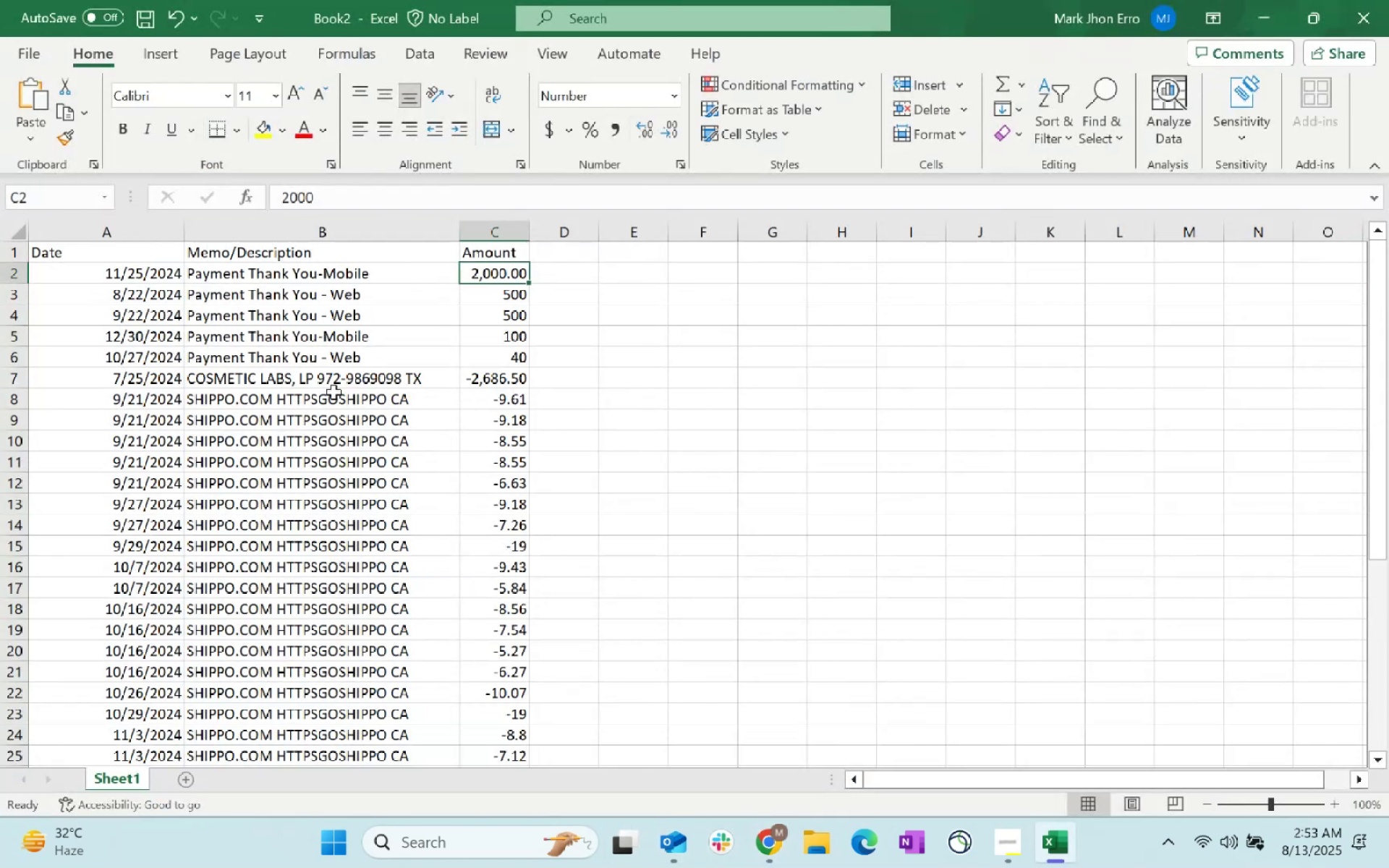 
left_click([357, 411])
 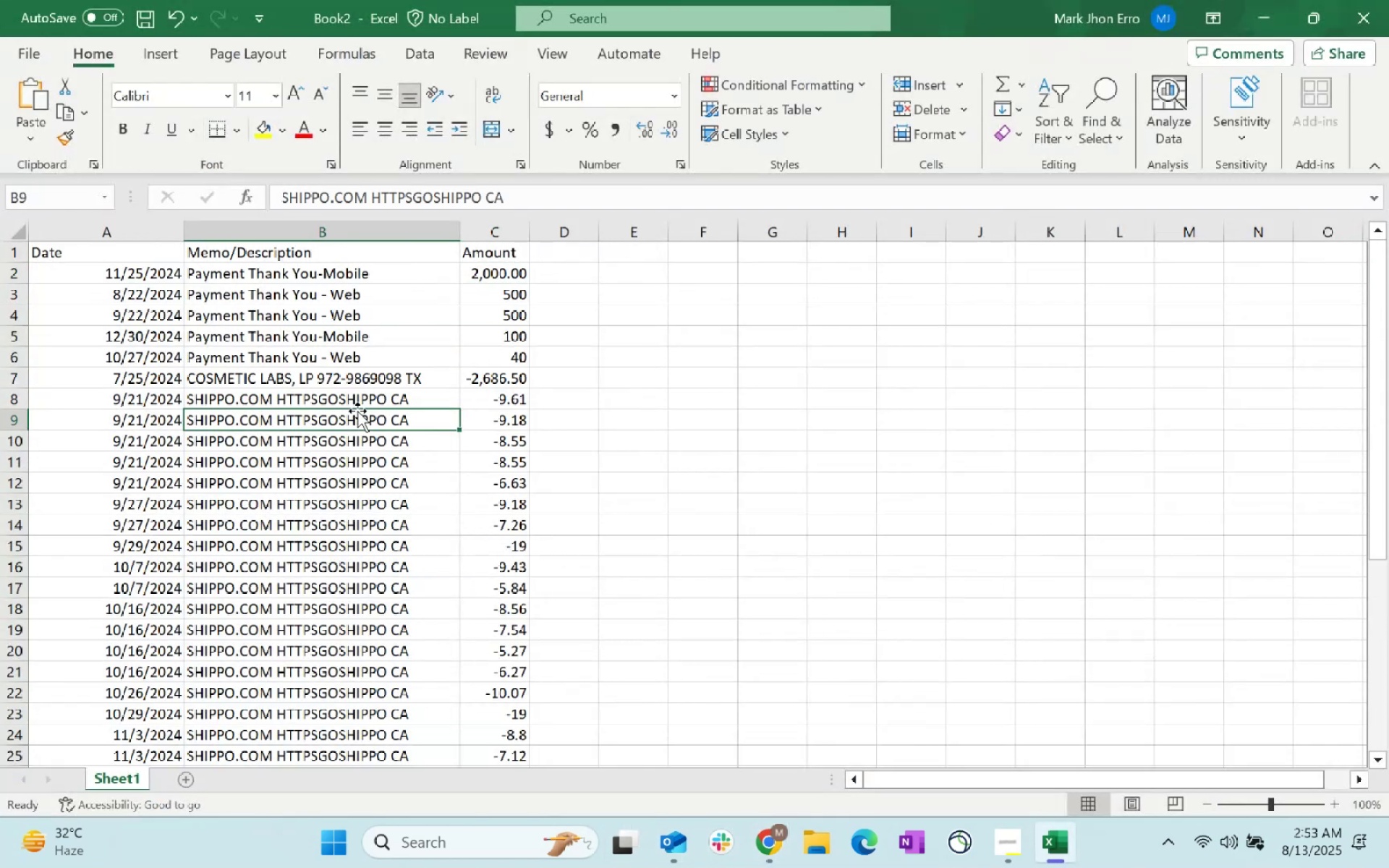 
key(Control+S)
 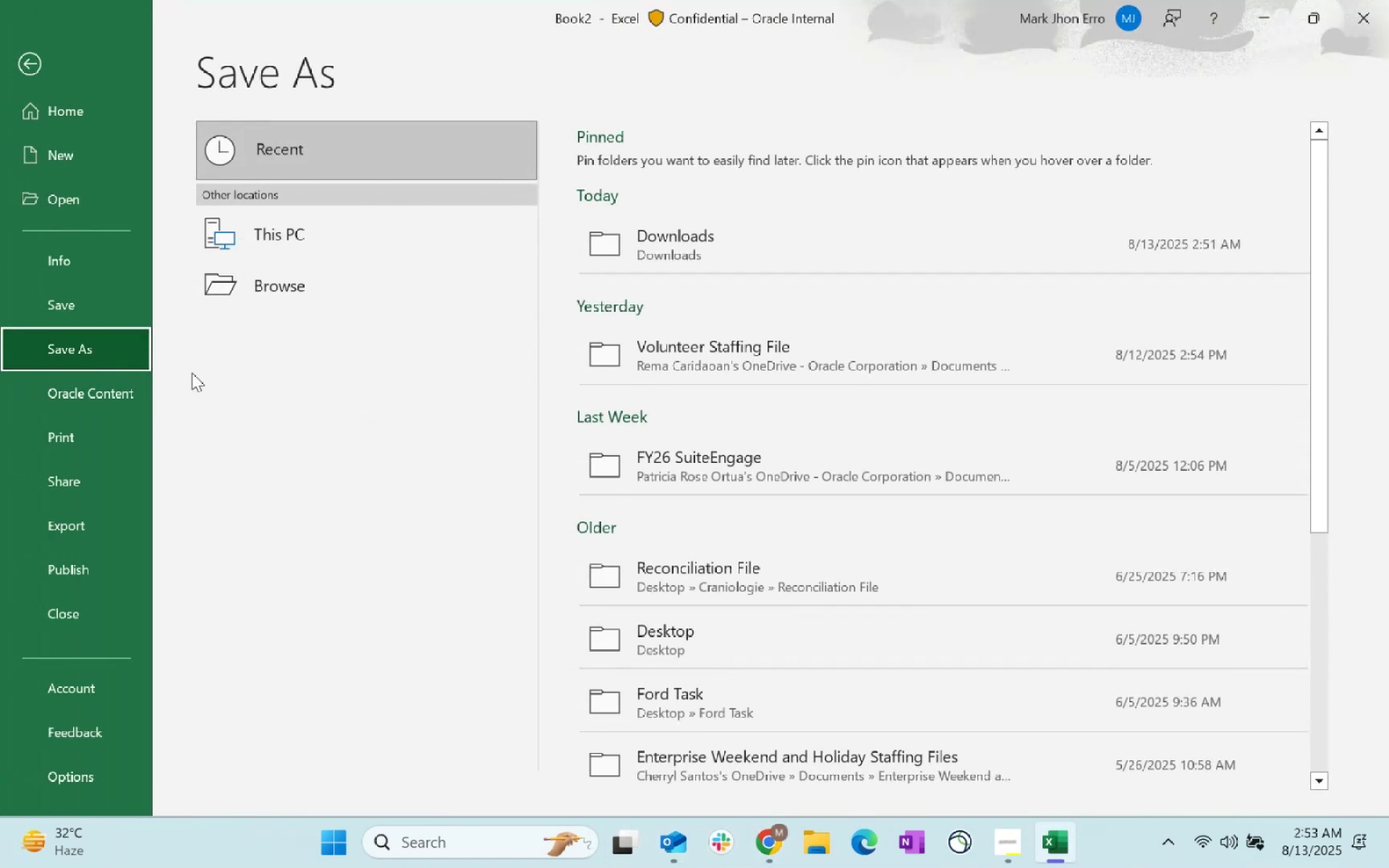 
left_click([674, 226])
 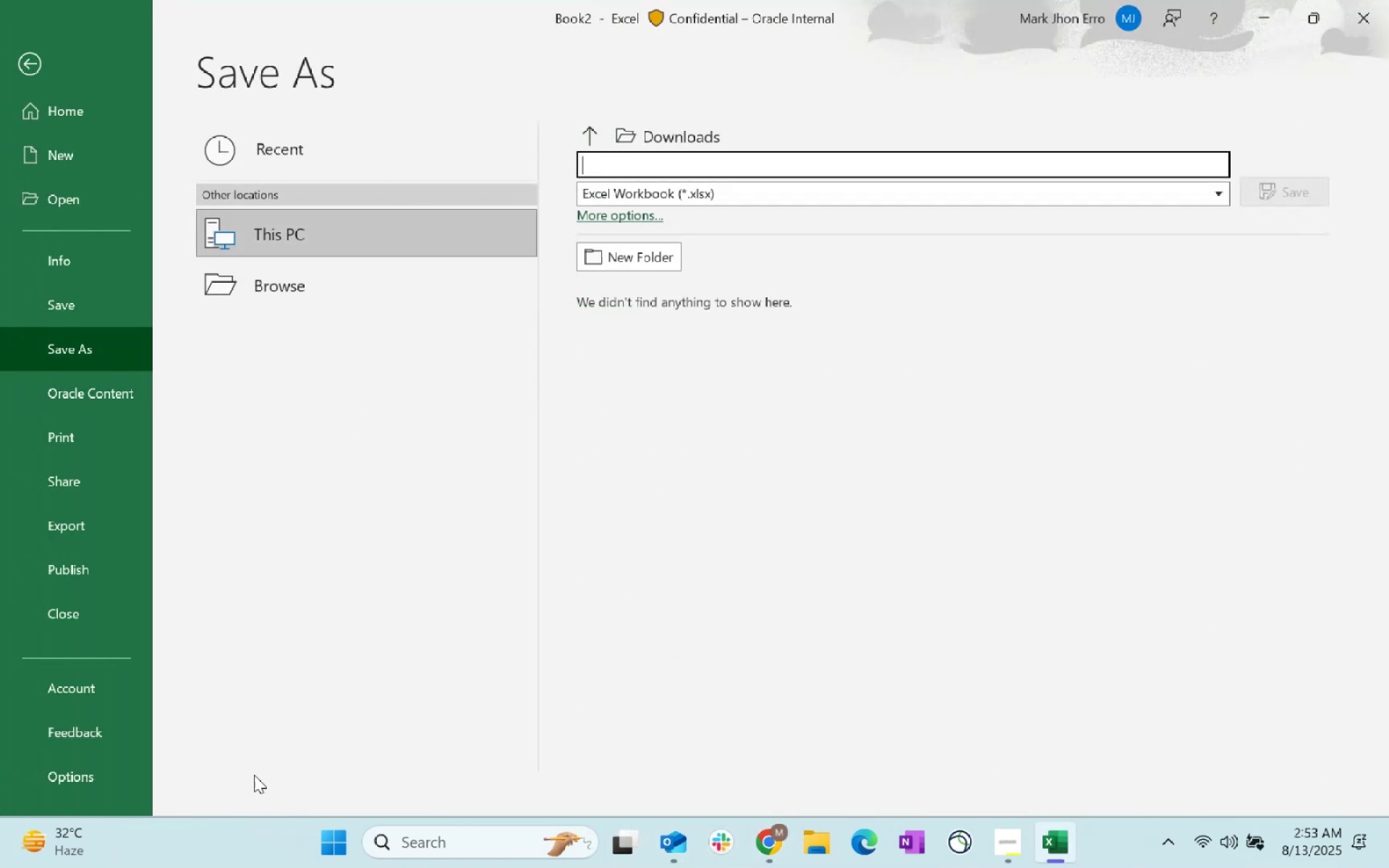 
key(Alt+AltLeft)
 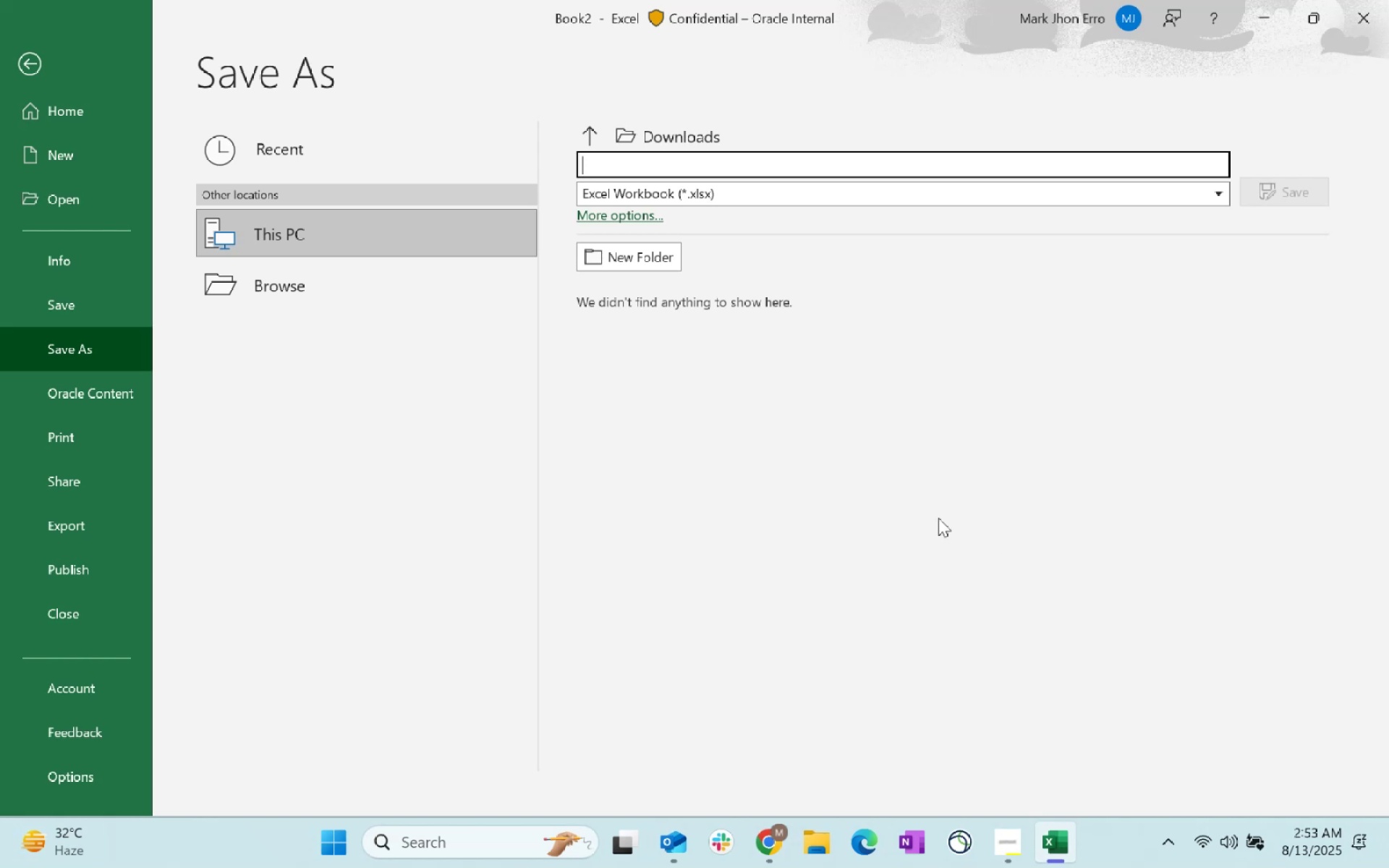 
key(Alt+Tab)
 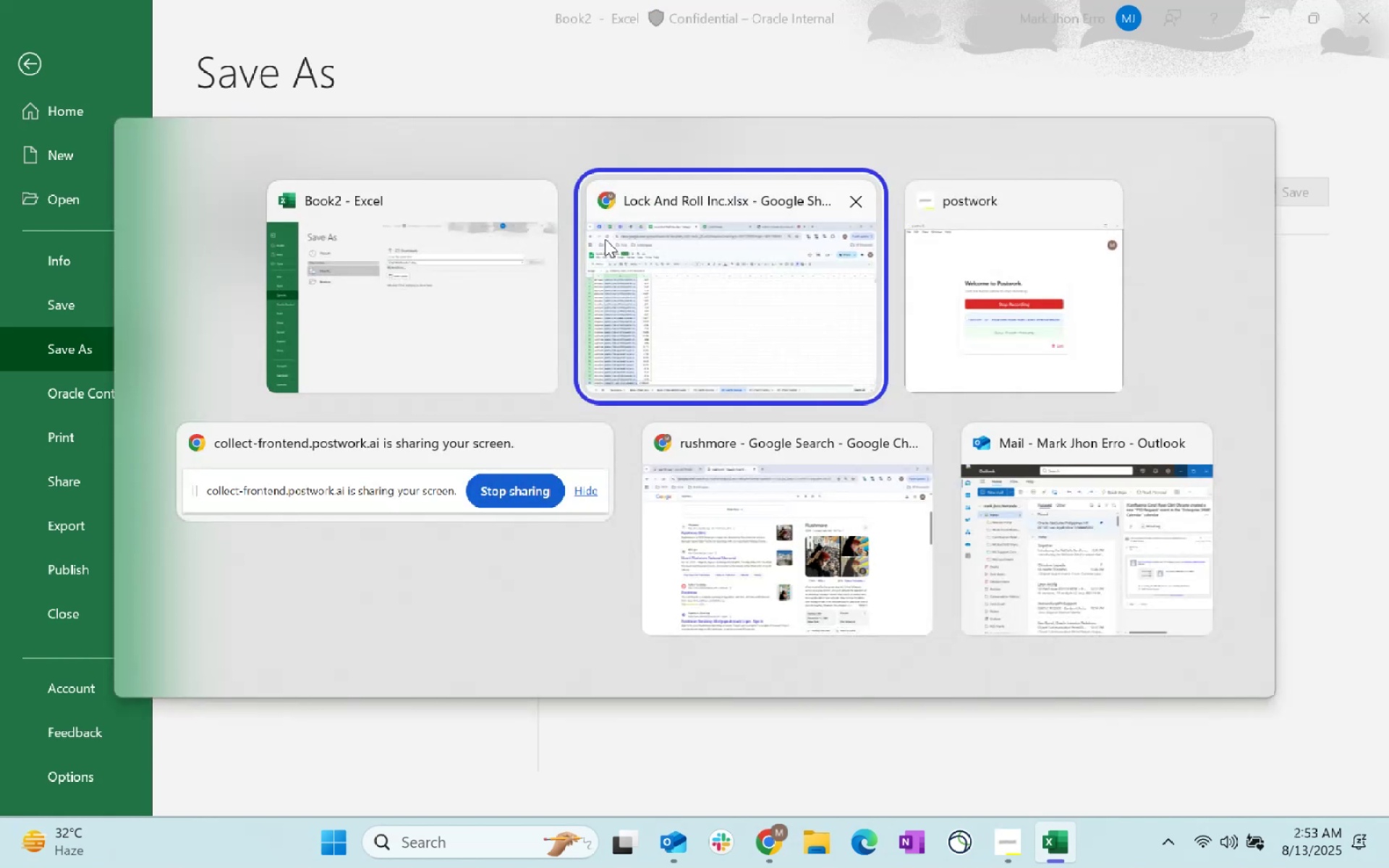 
left_click([650, 273])
 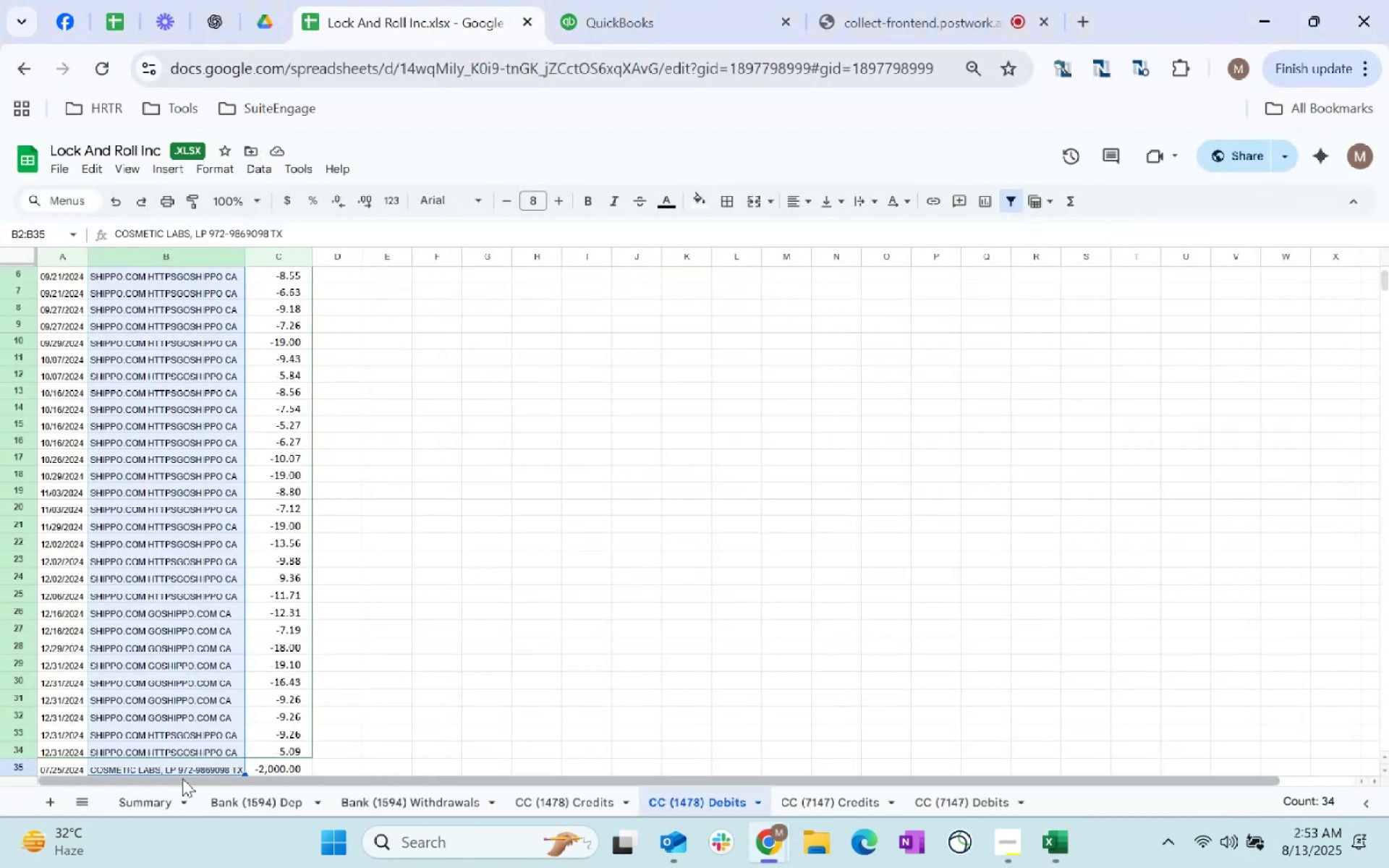 
left_click([139, 799])
 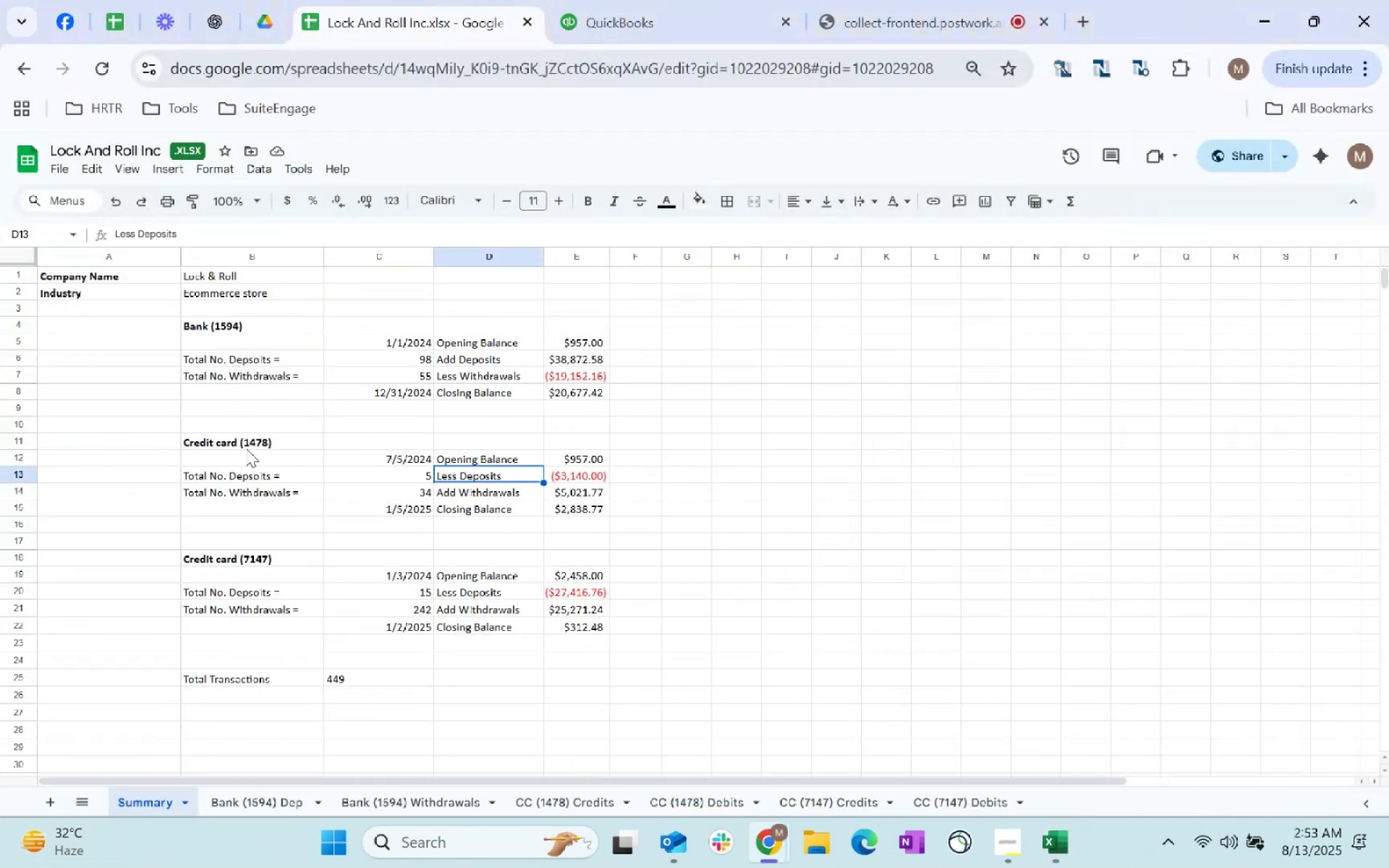 
left_click([257, 447])
 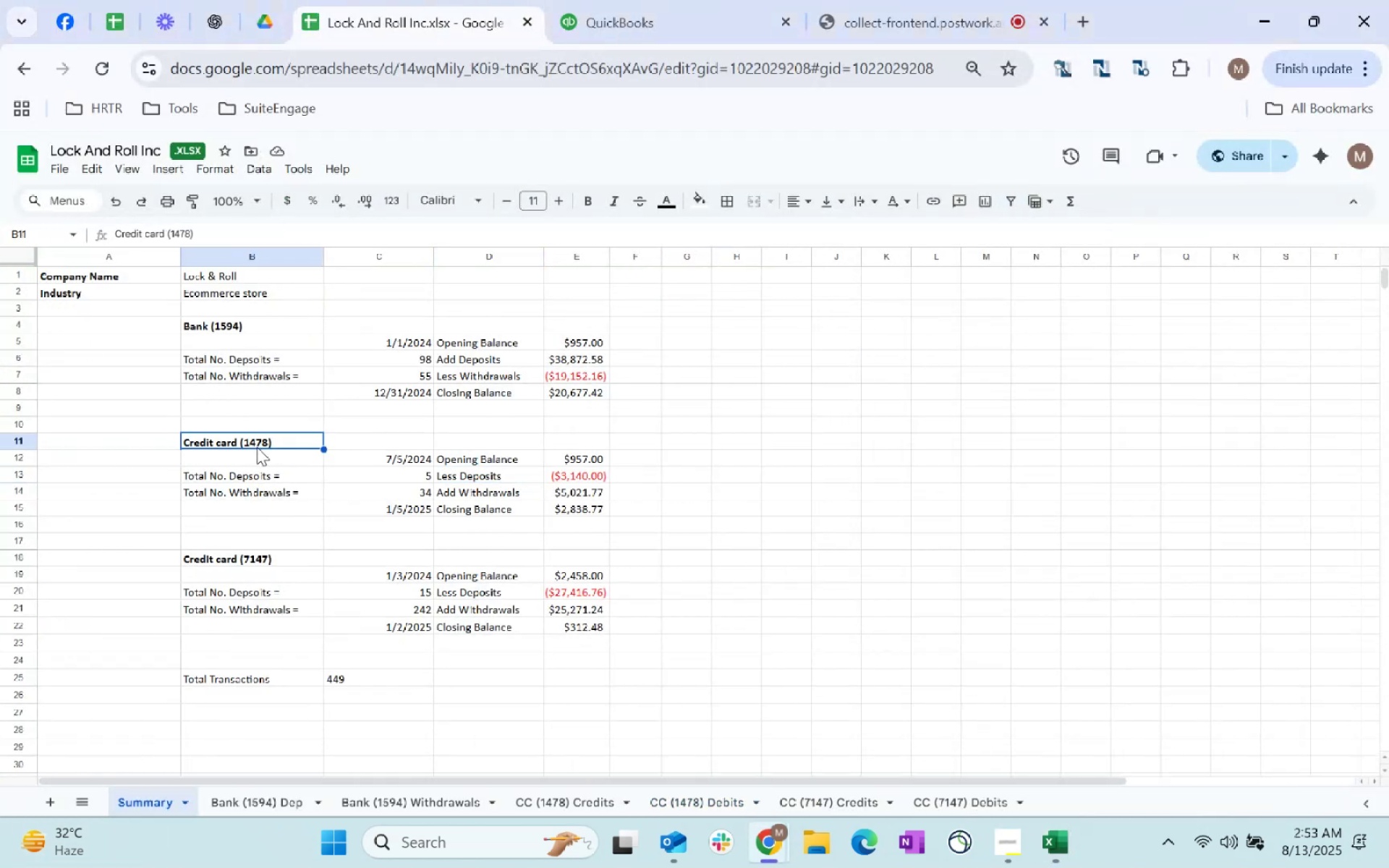 
key(Control+C)
 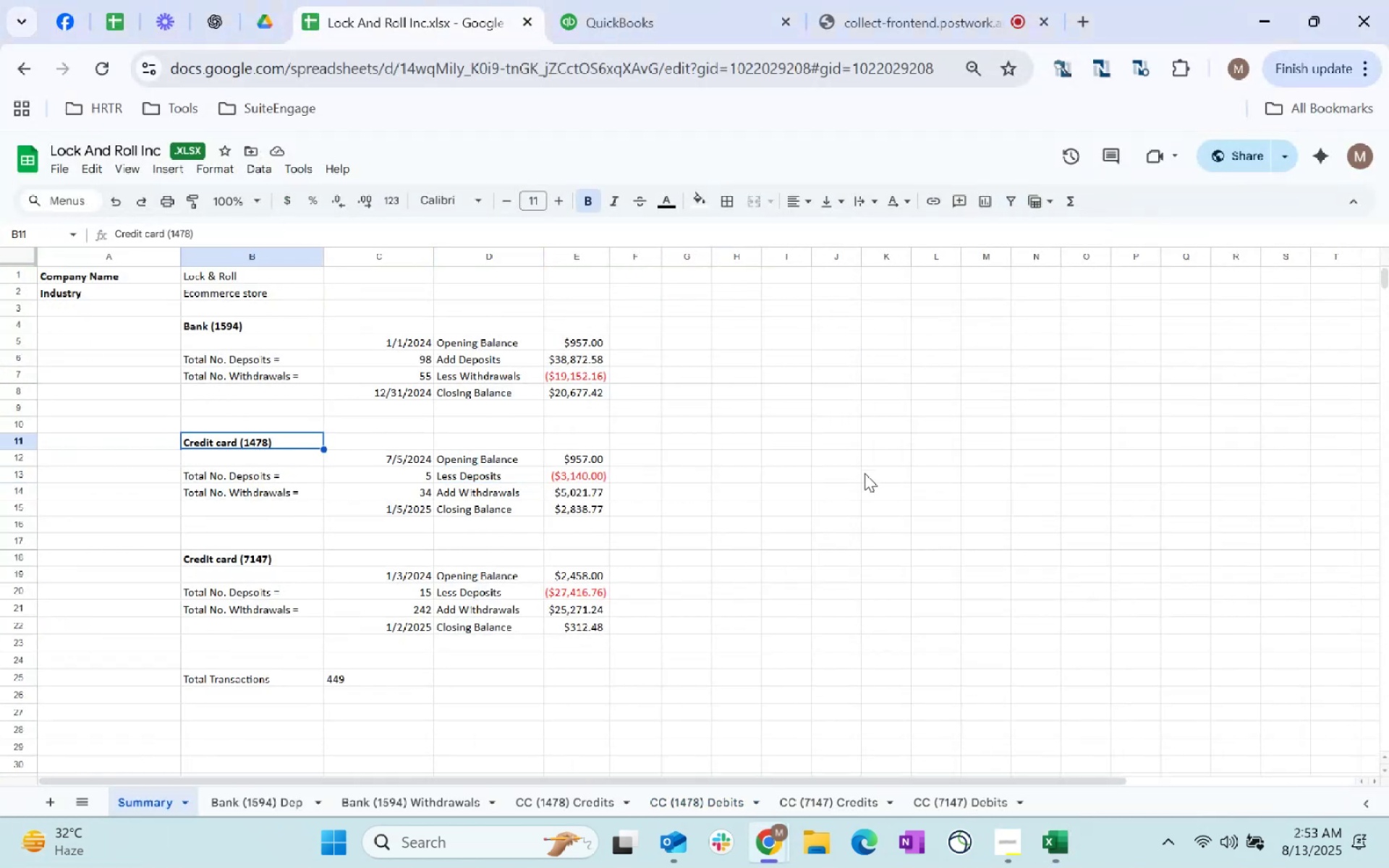 
key(Control+C)
 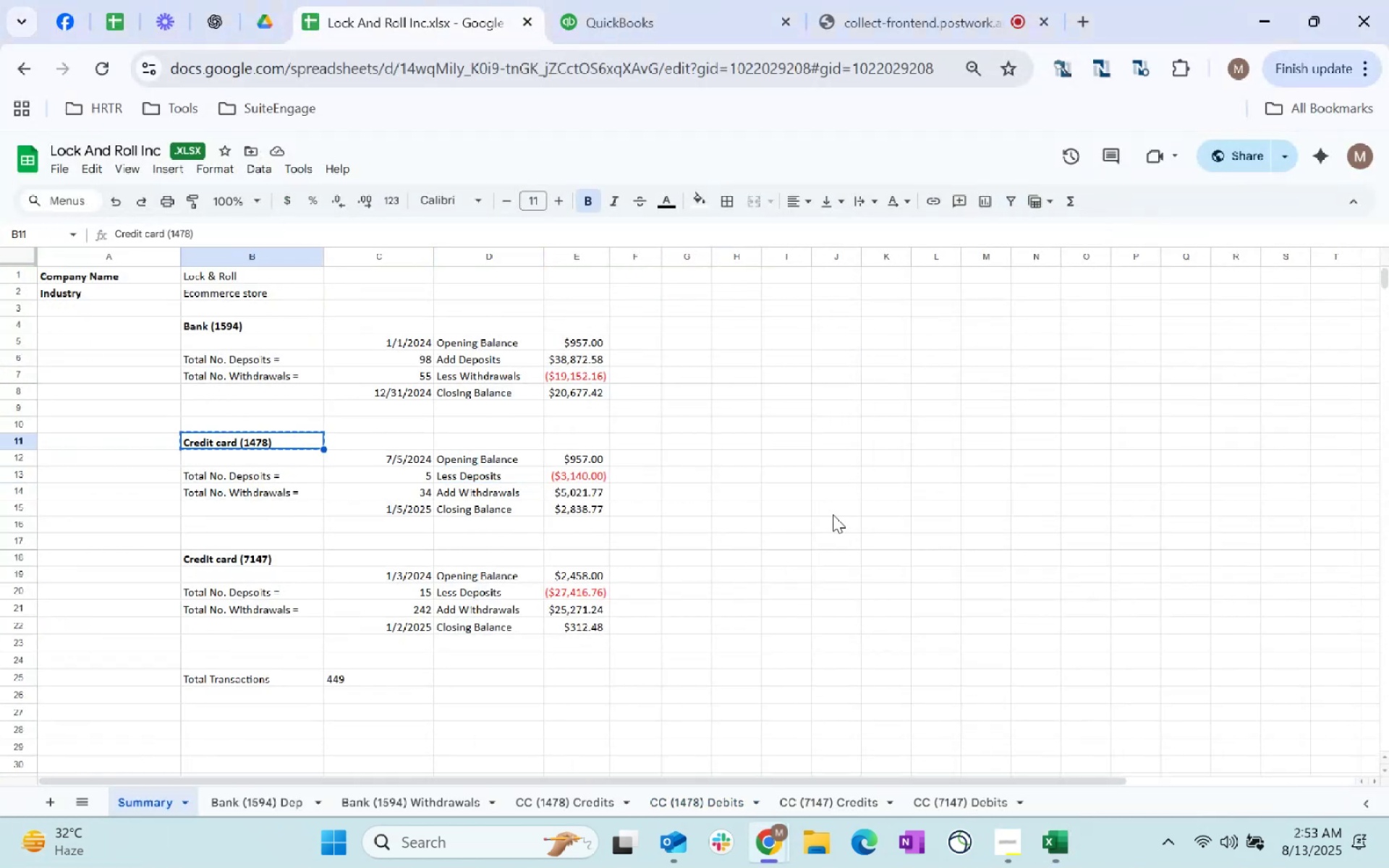 
key(Alt+AltLeft)
 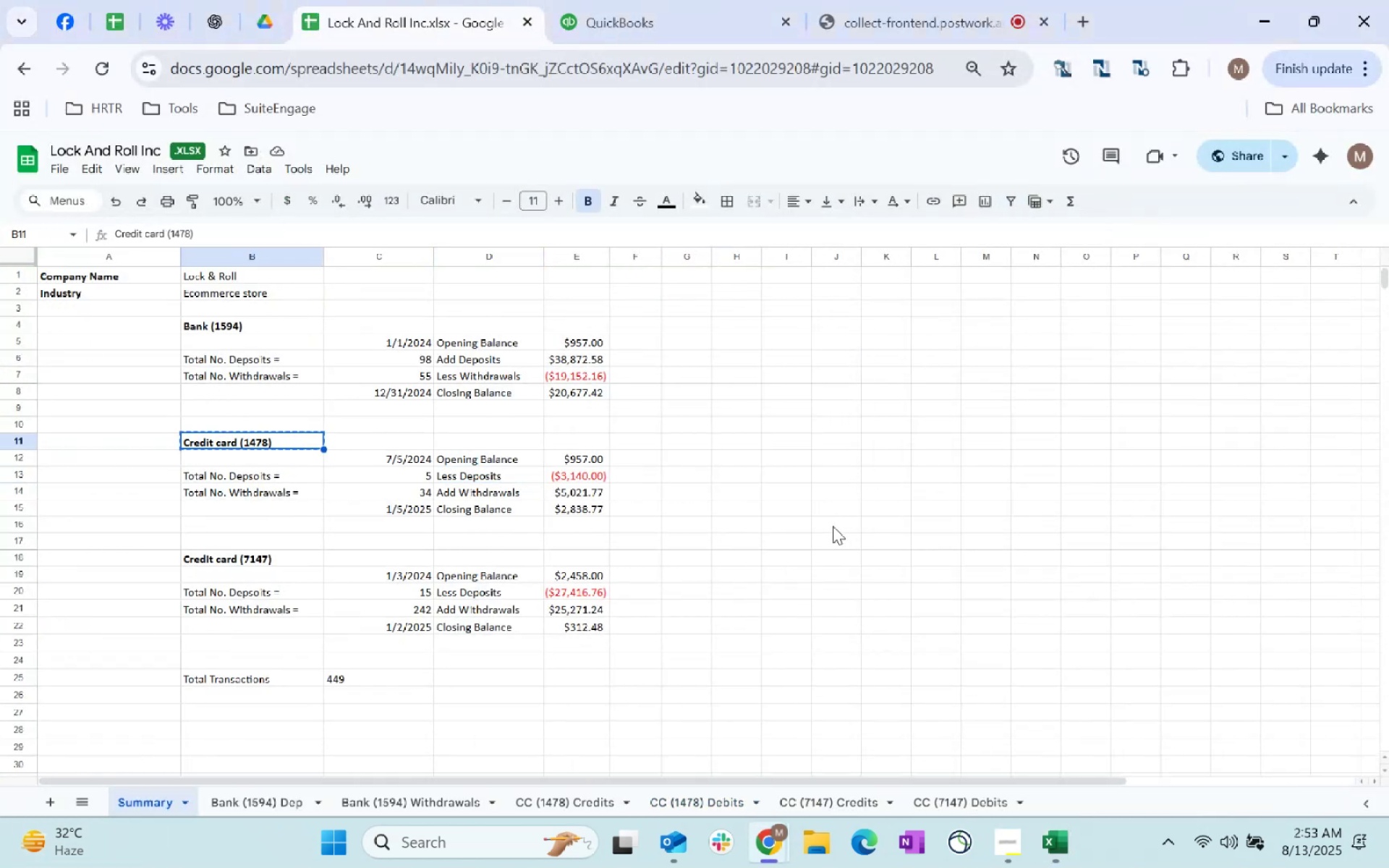 
key(Alt+Tab)
 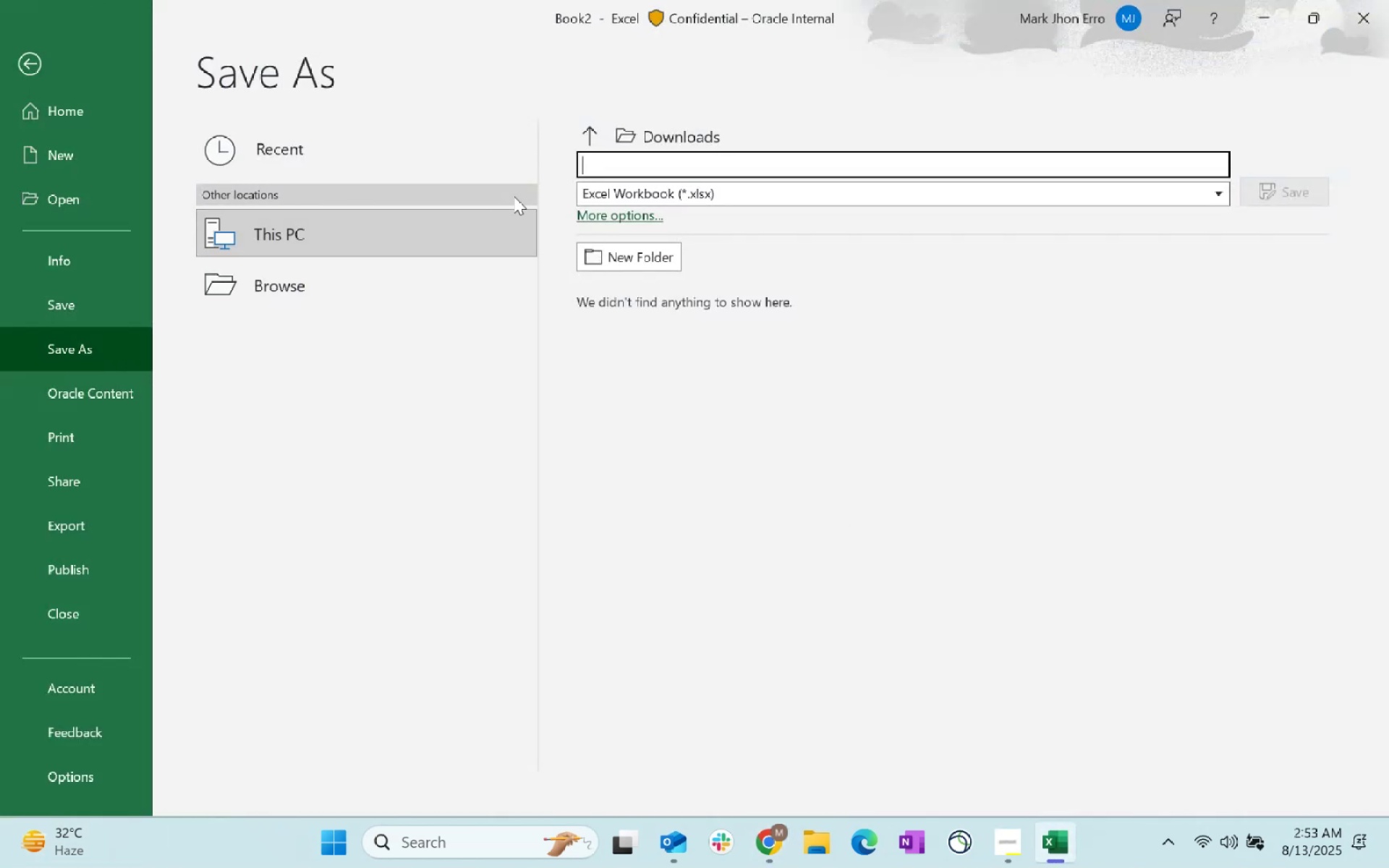 
key(Control+ControlLeft)
 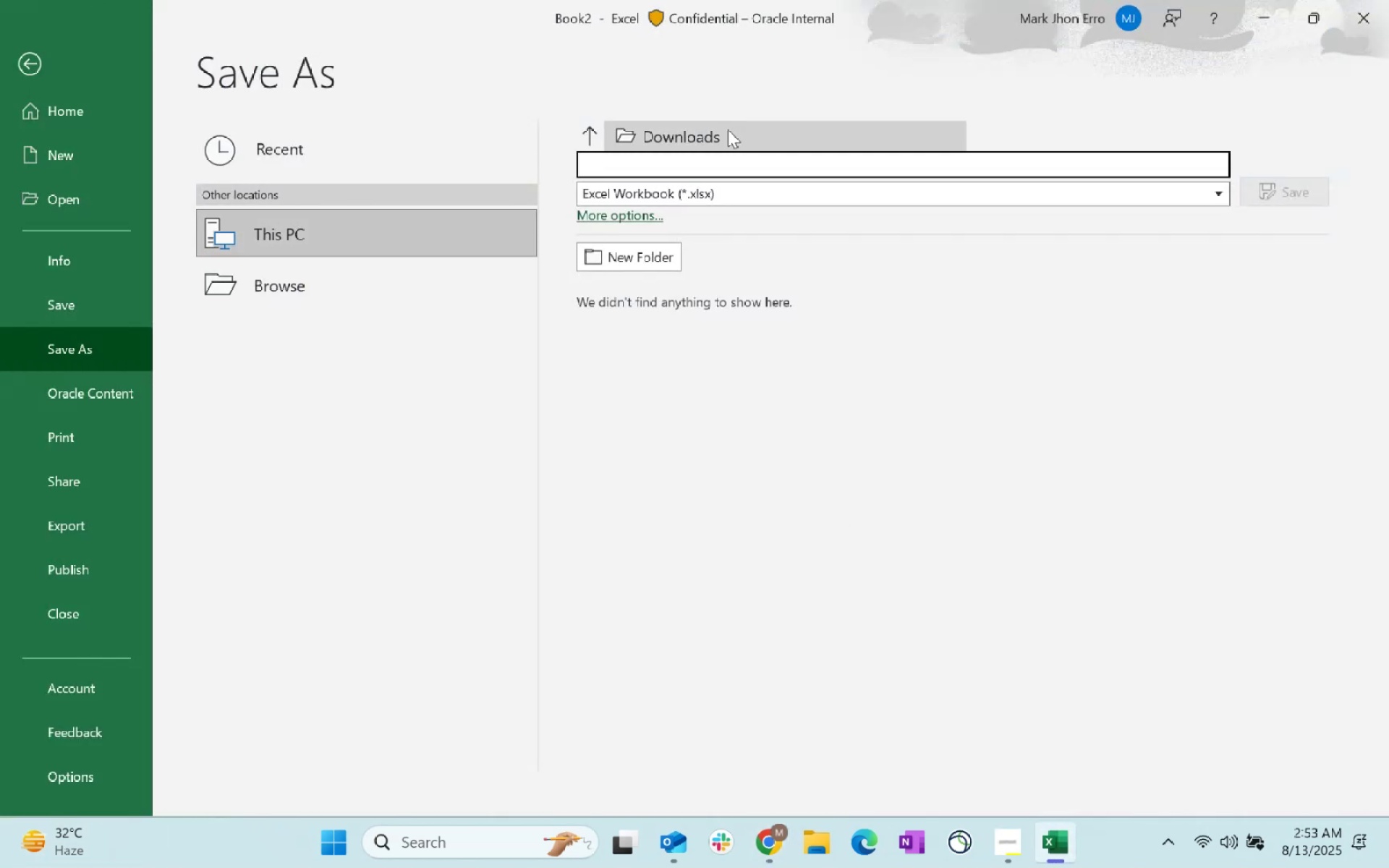 
key(Control+V)
 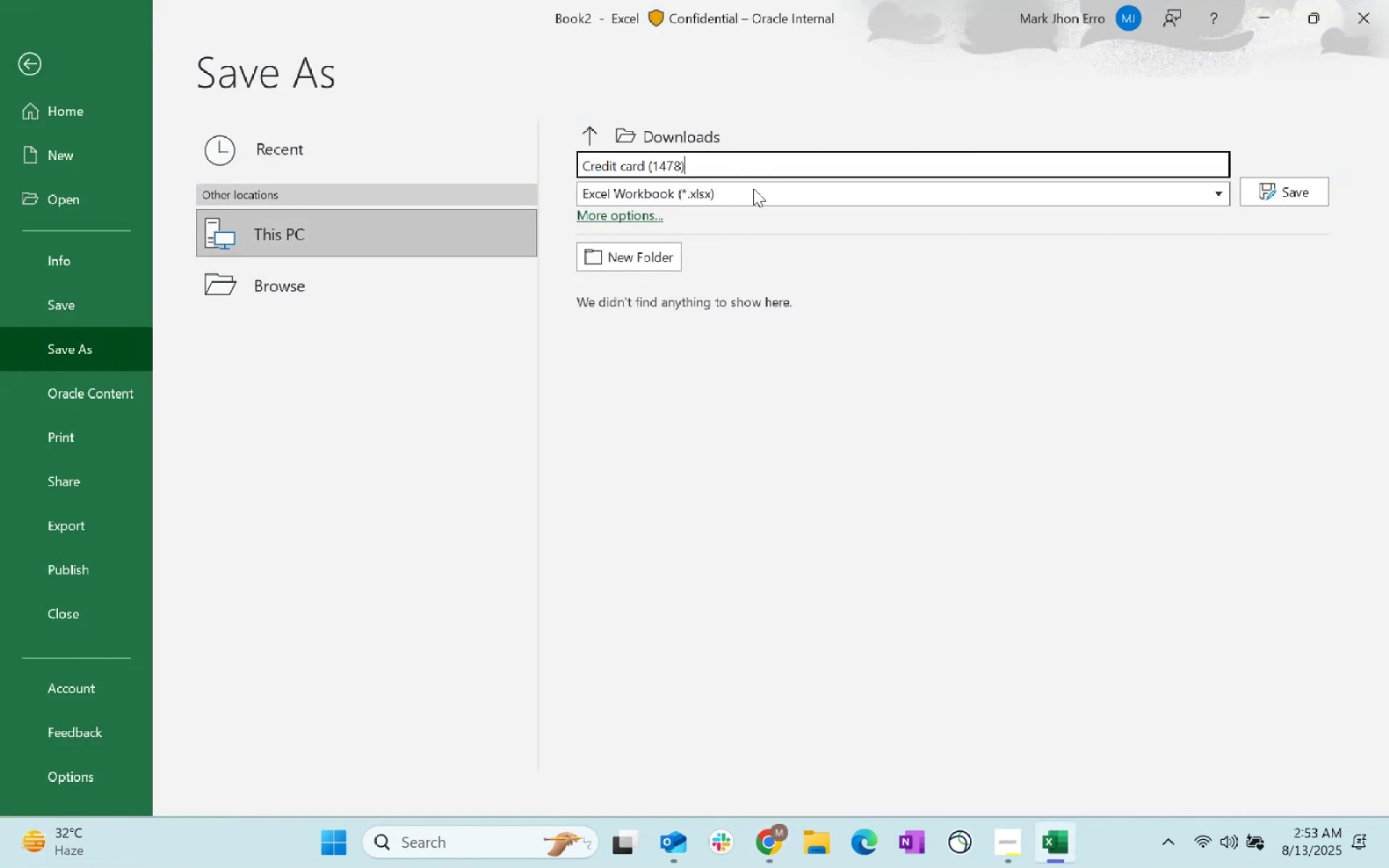 
left_click([753, 193])
 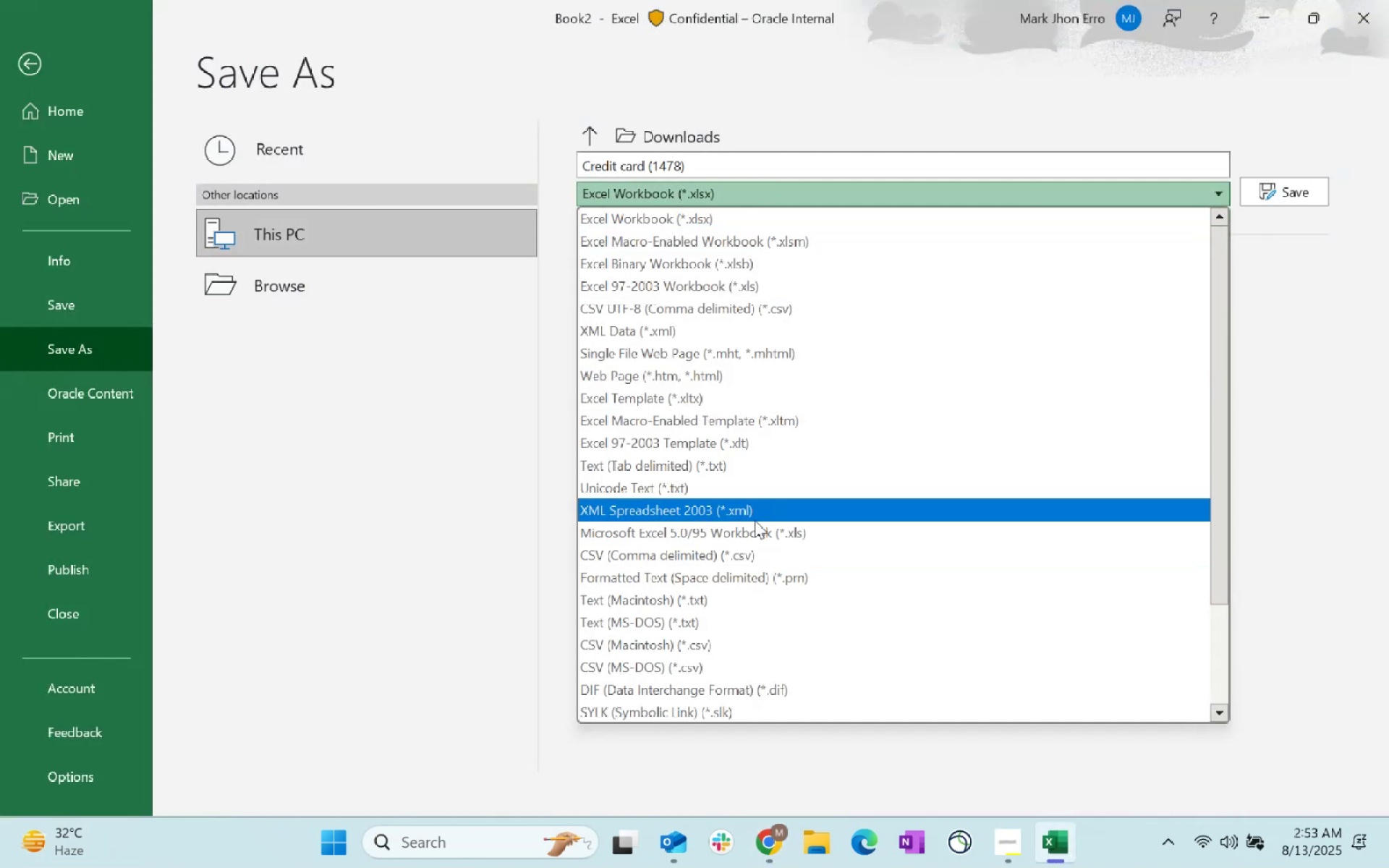 
left_click([774, 548])
 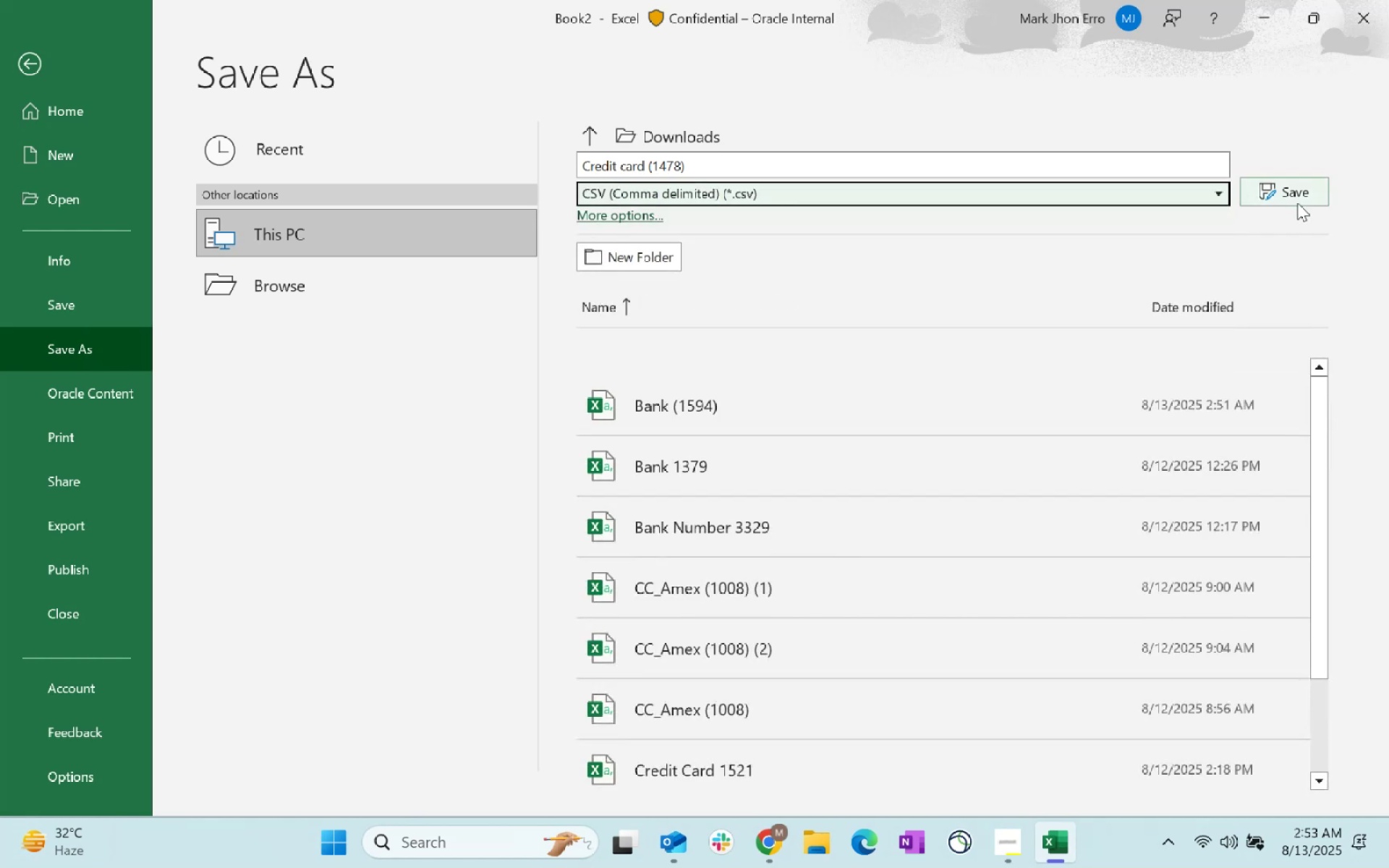 
left_click([1309, 197])
 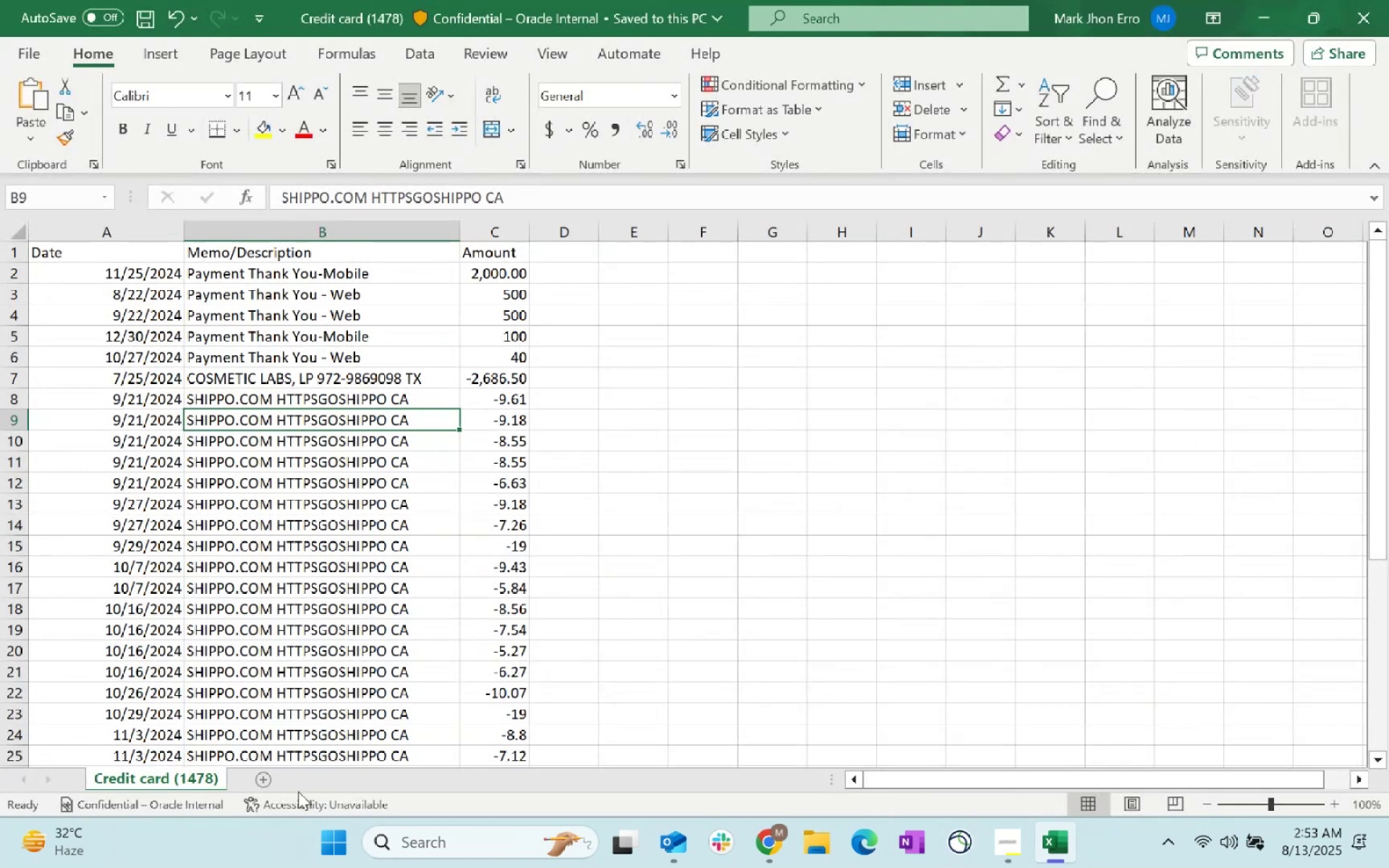 
left_click([891, 597])
 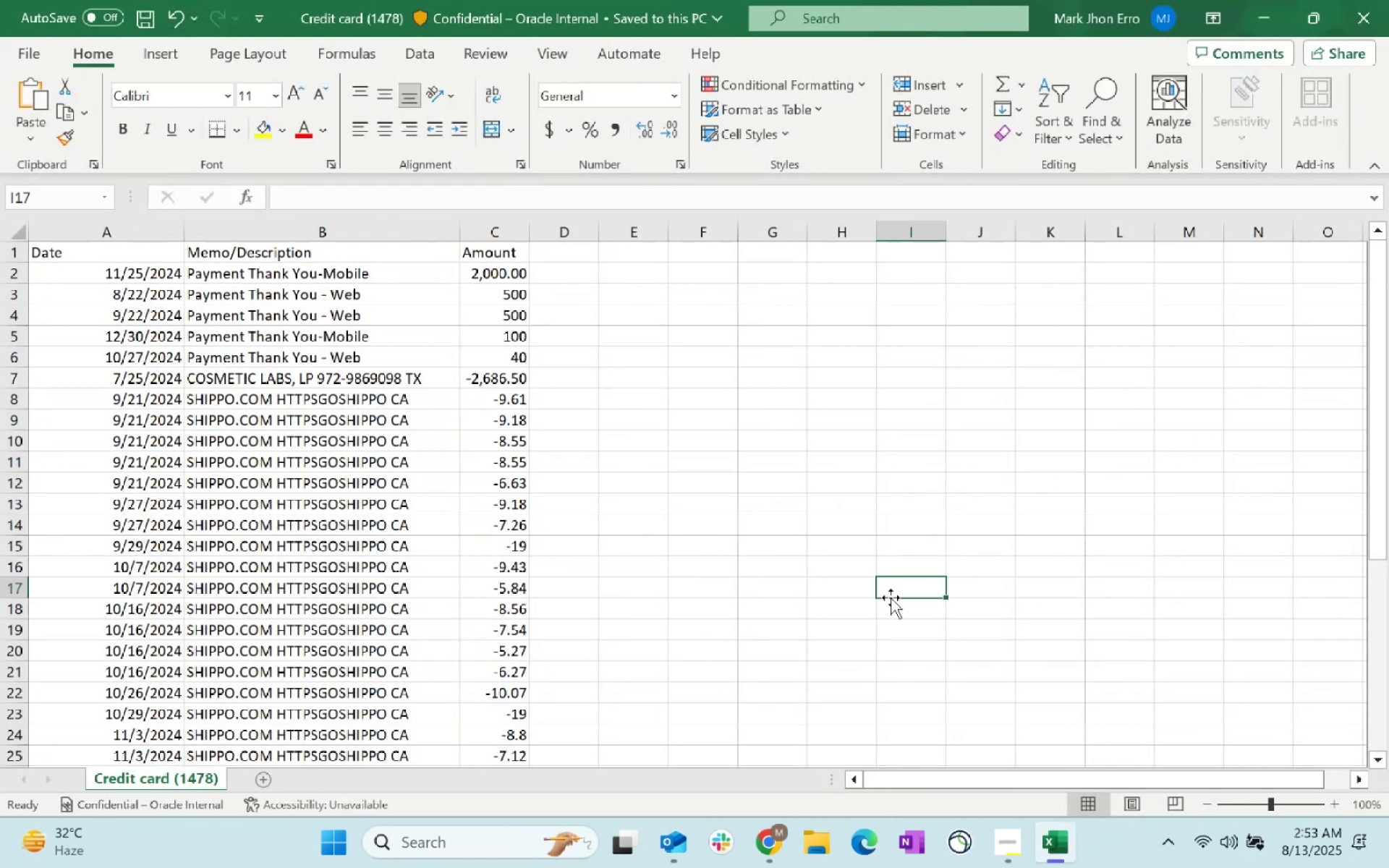 
key(Control+N)
 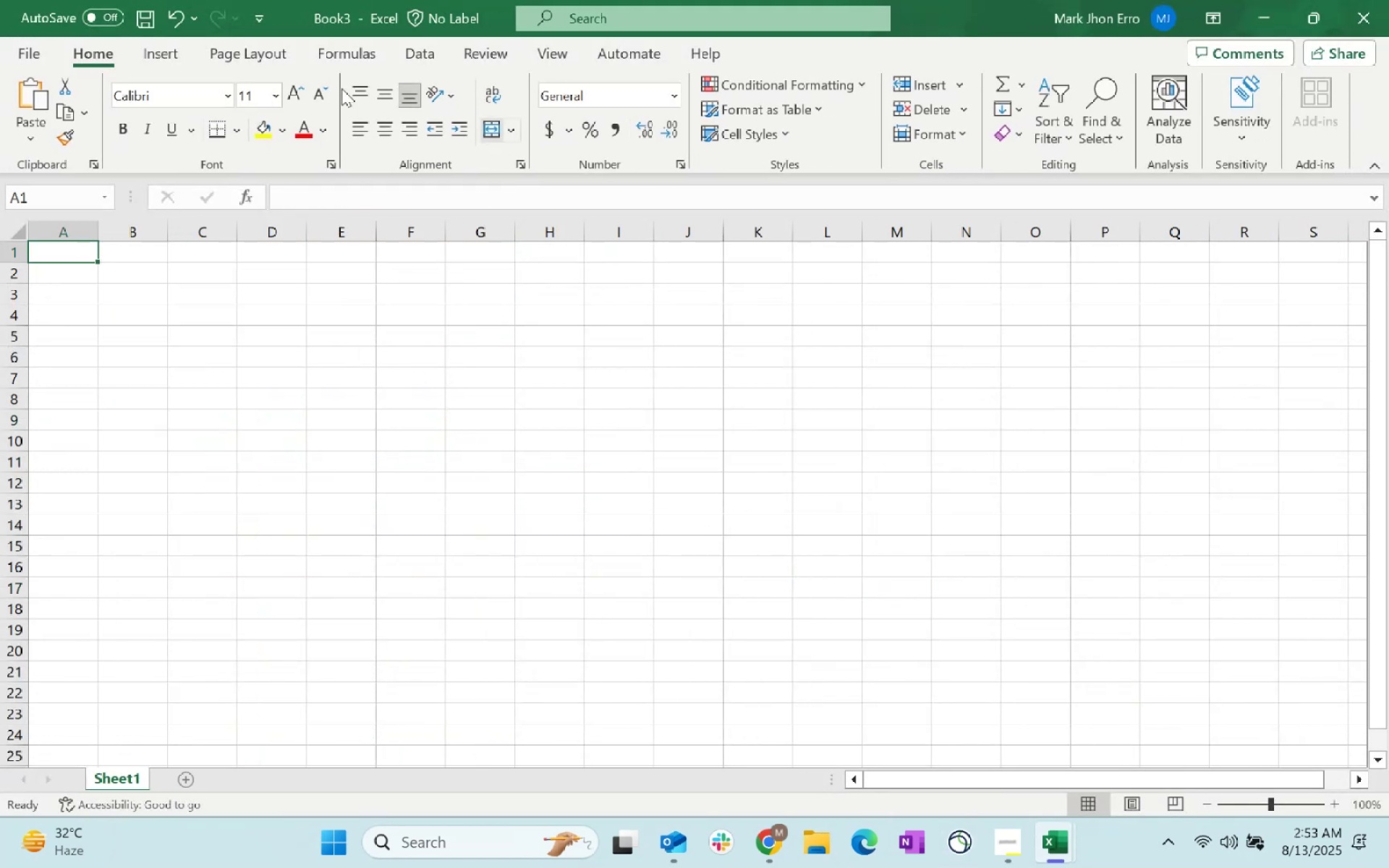 
key(Alt+AltLeft)
 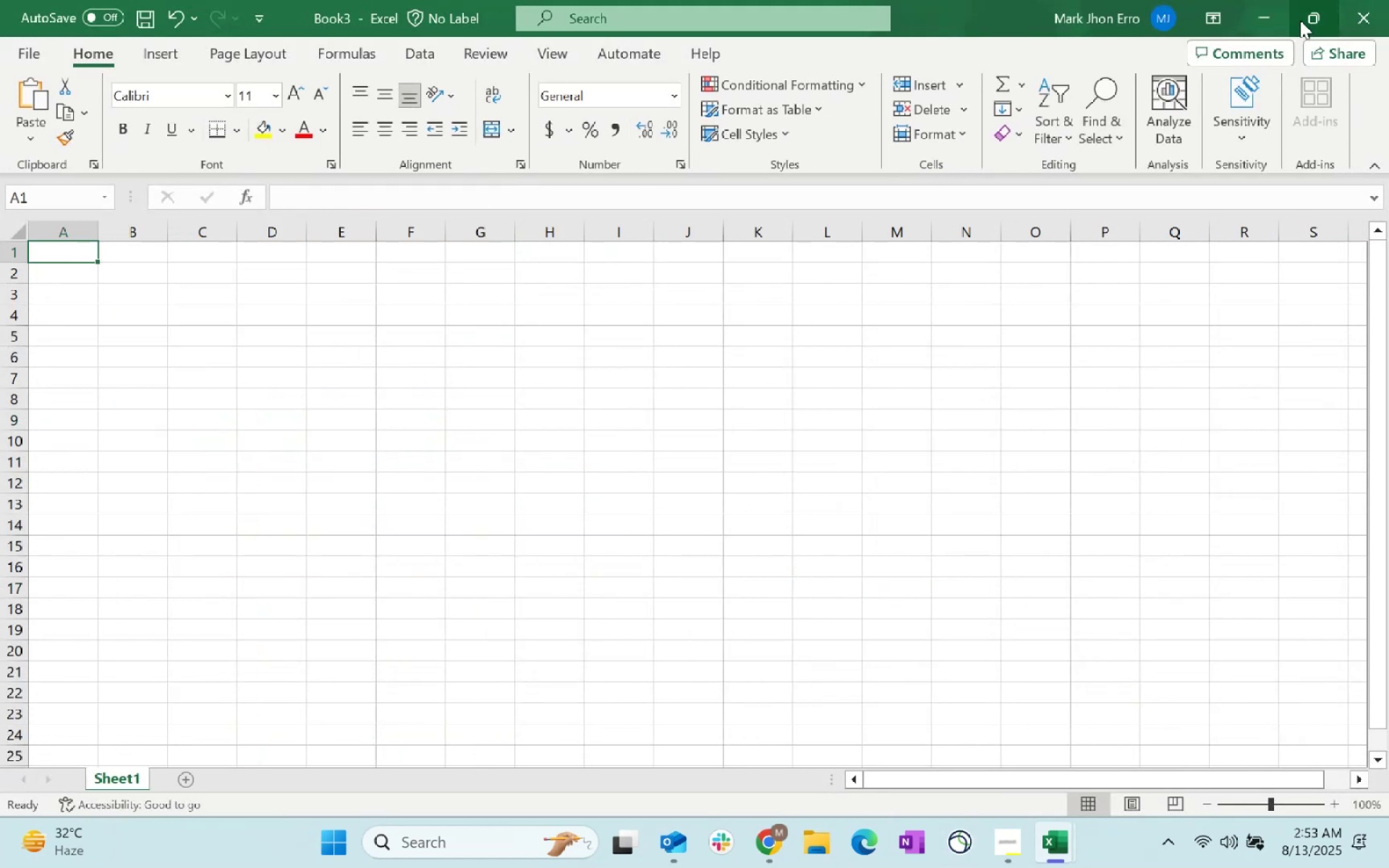 
key(Alt+Tab)
 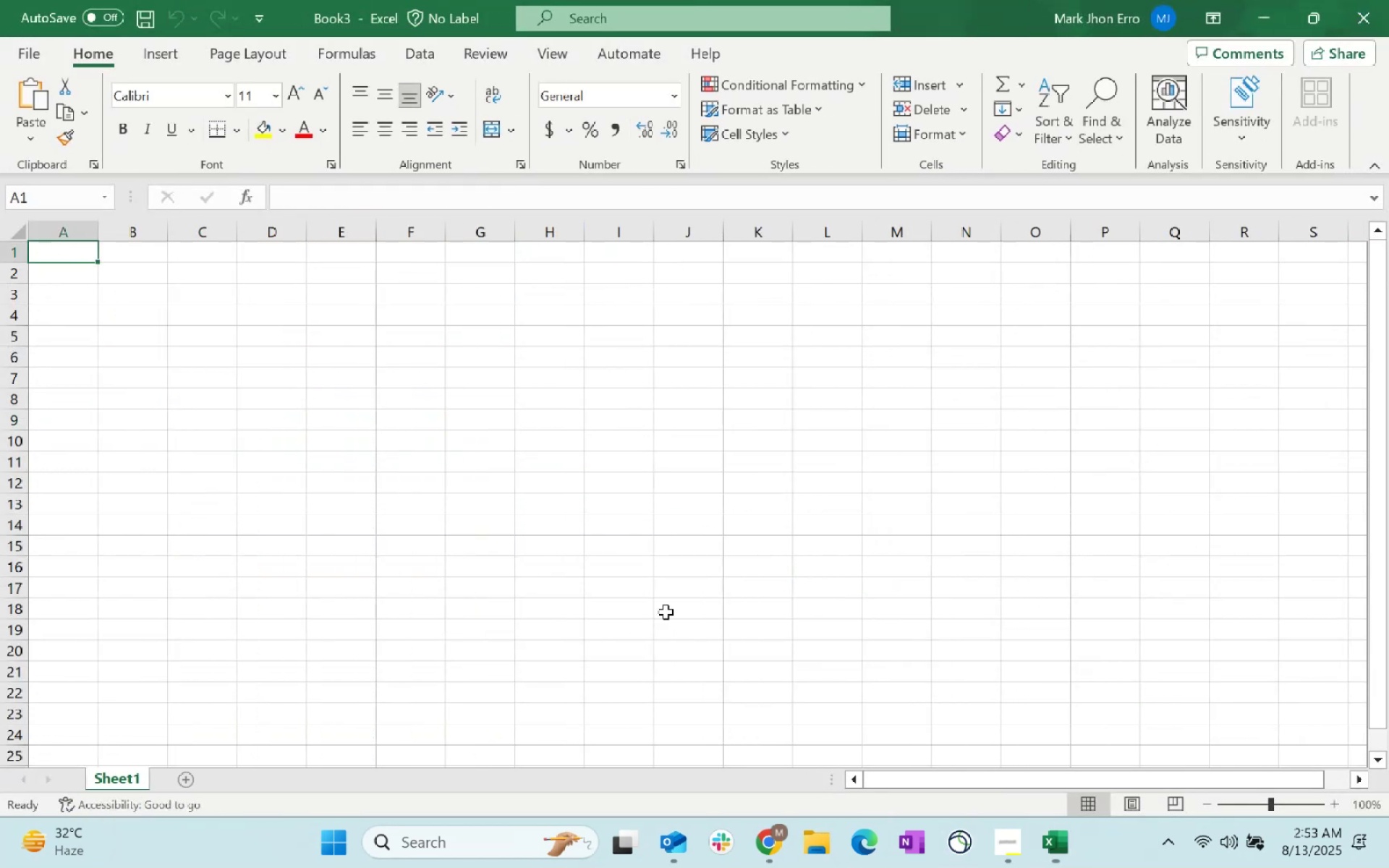 
key(Alt+Tab)
 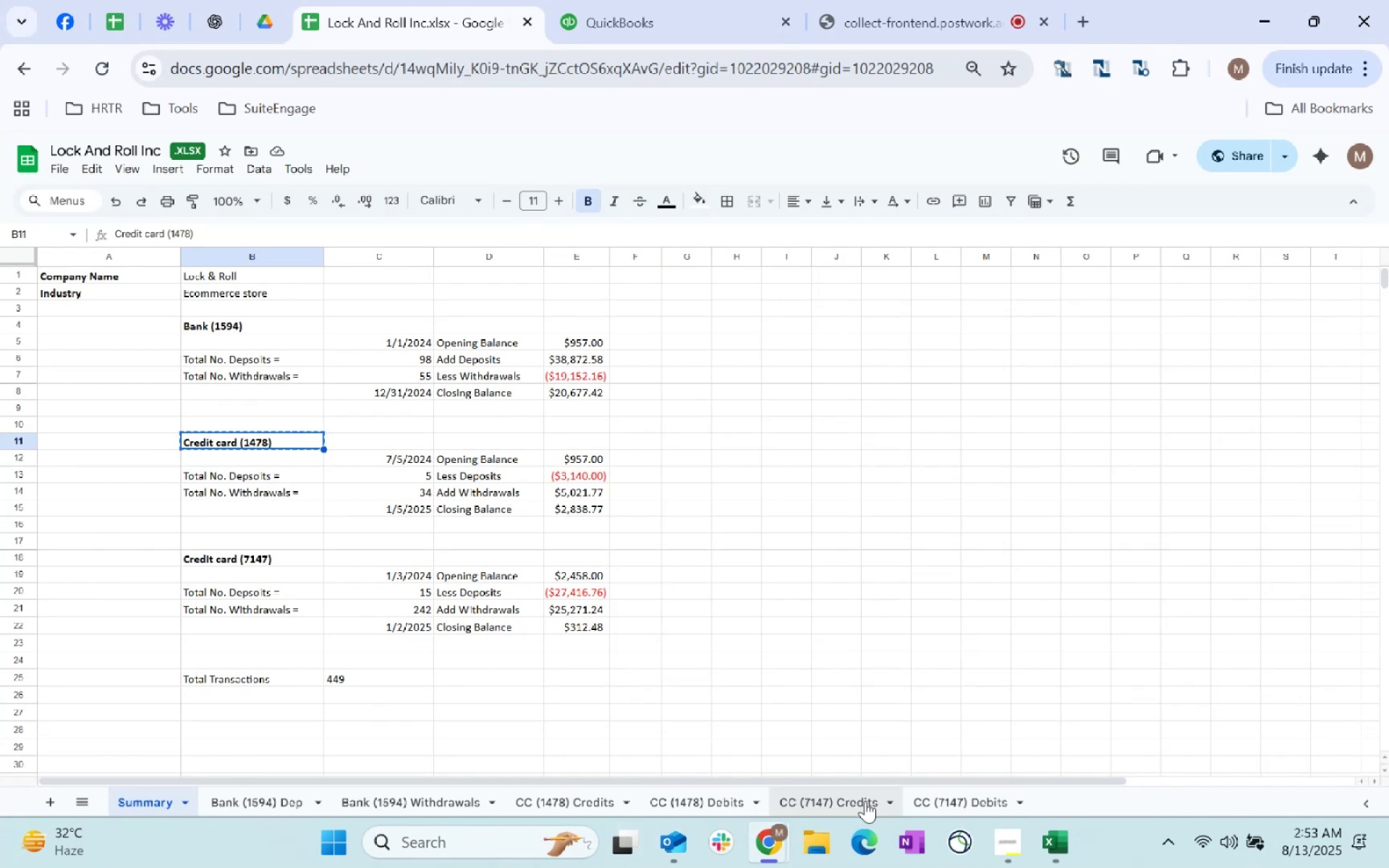 
left_click([846, 809])
 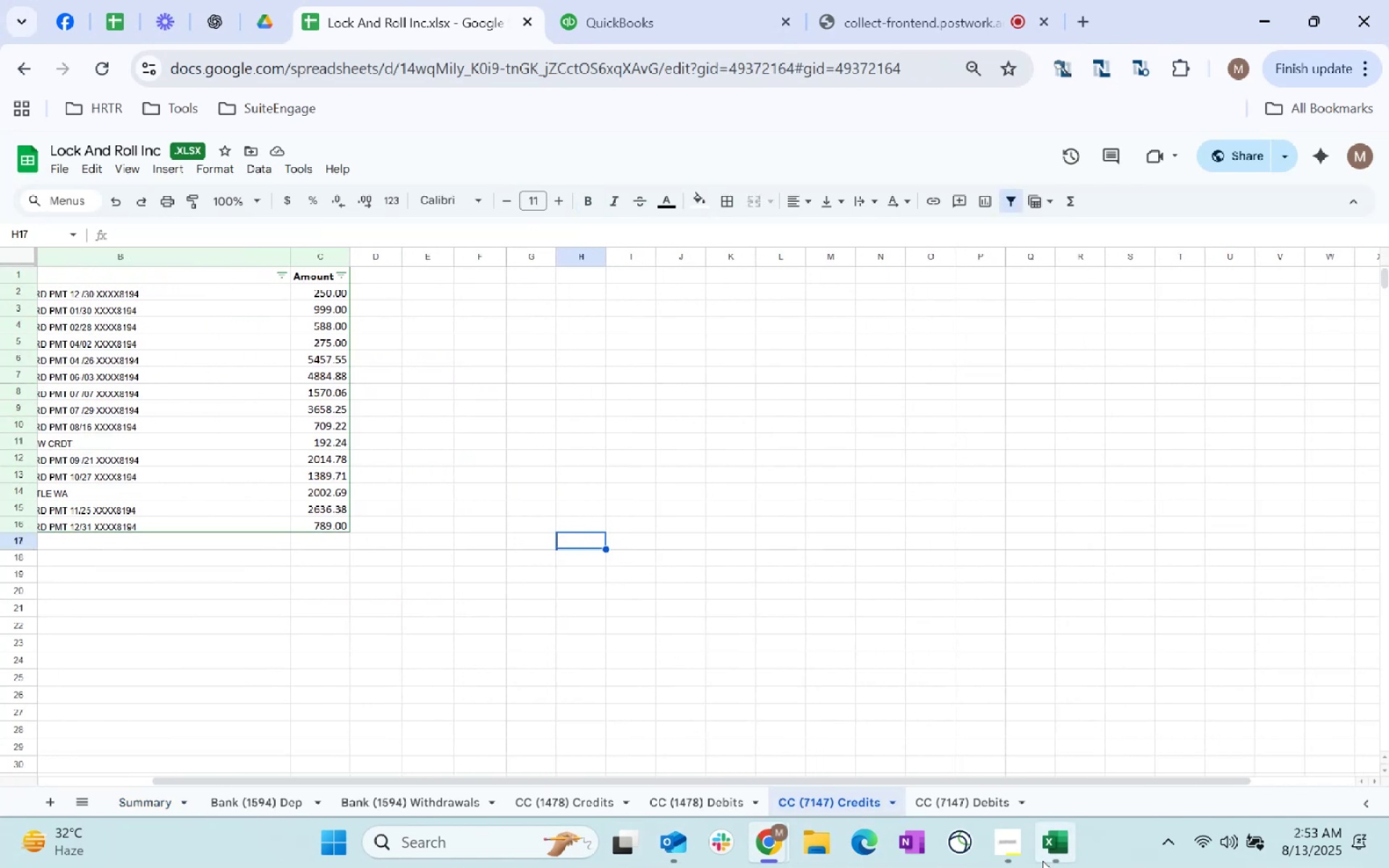 
wait(6.94)
 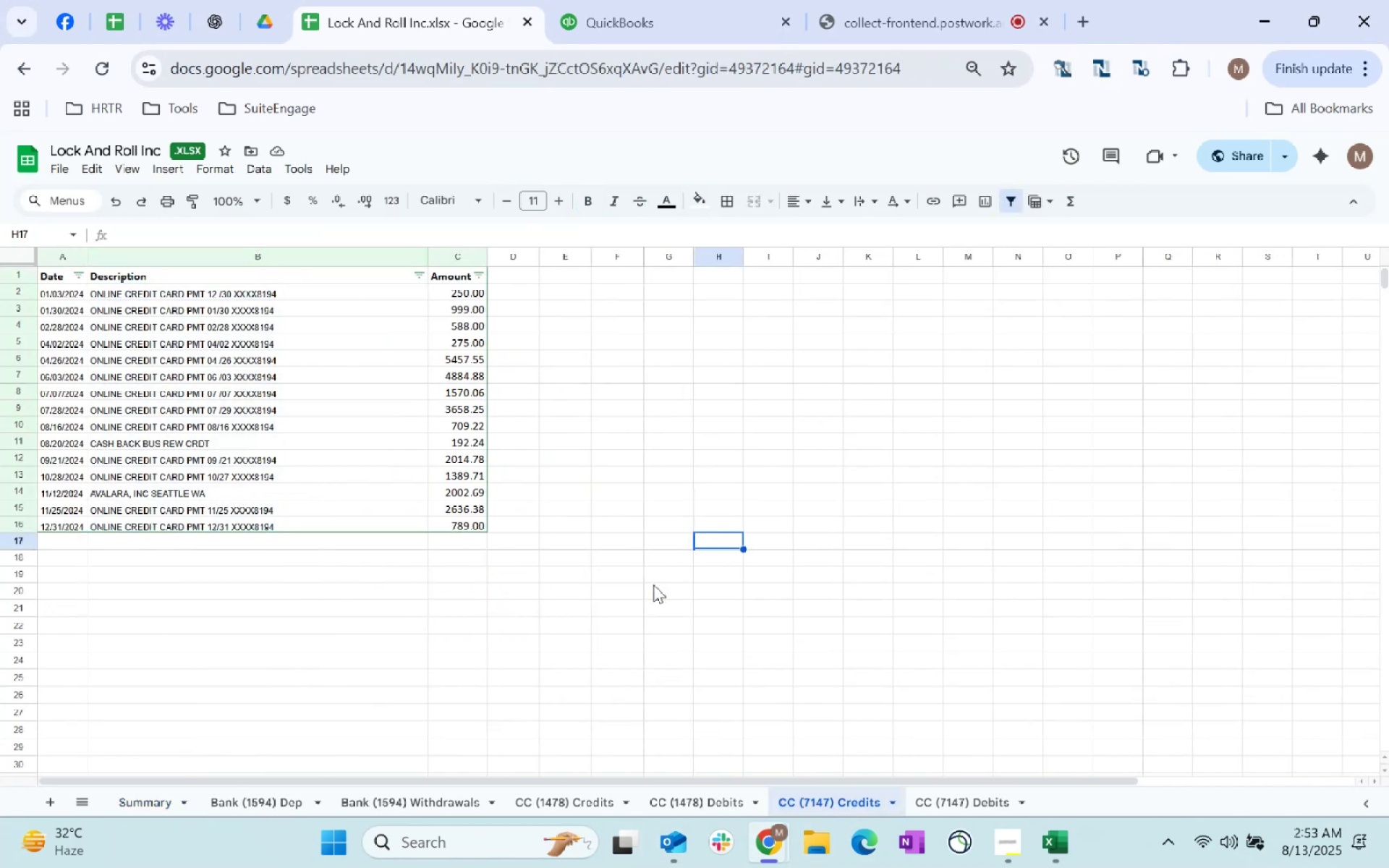 
left_click([714, 806])
 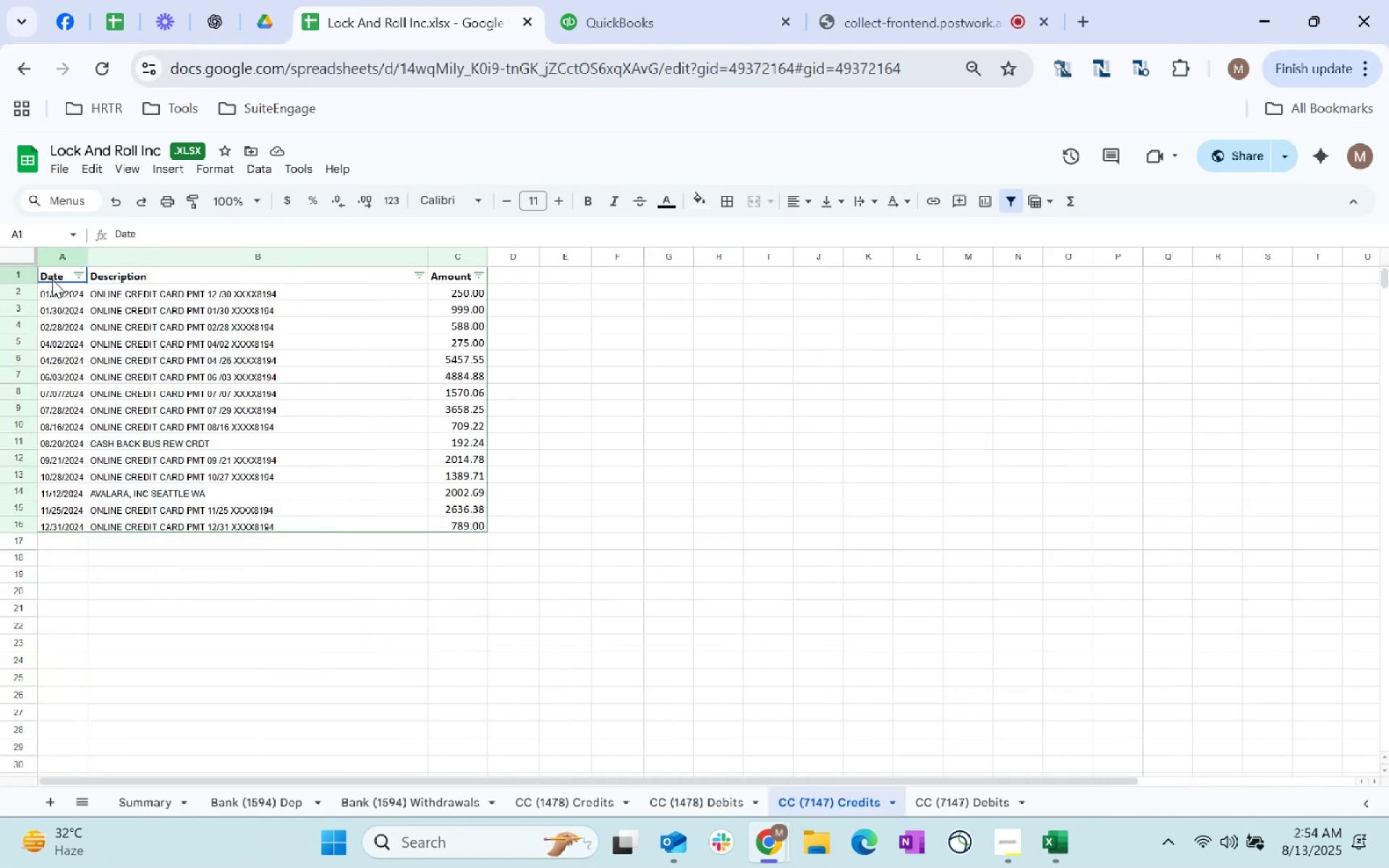 
wait(7.11)
 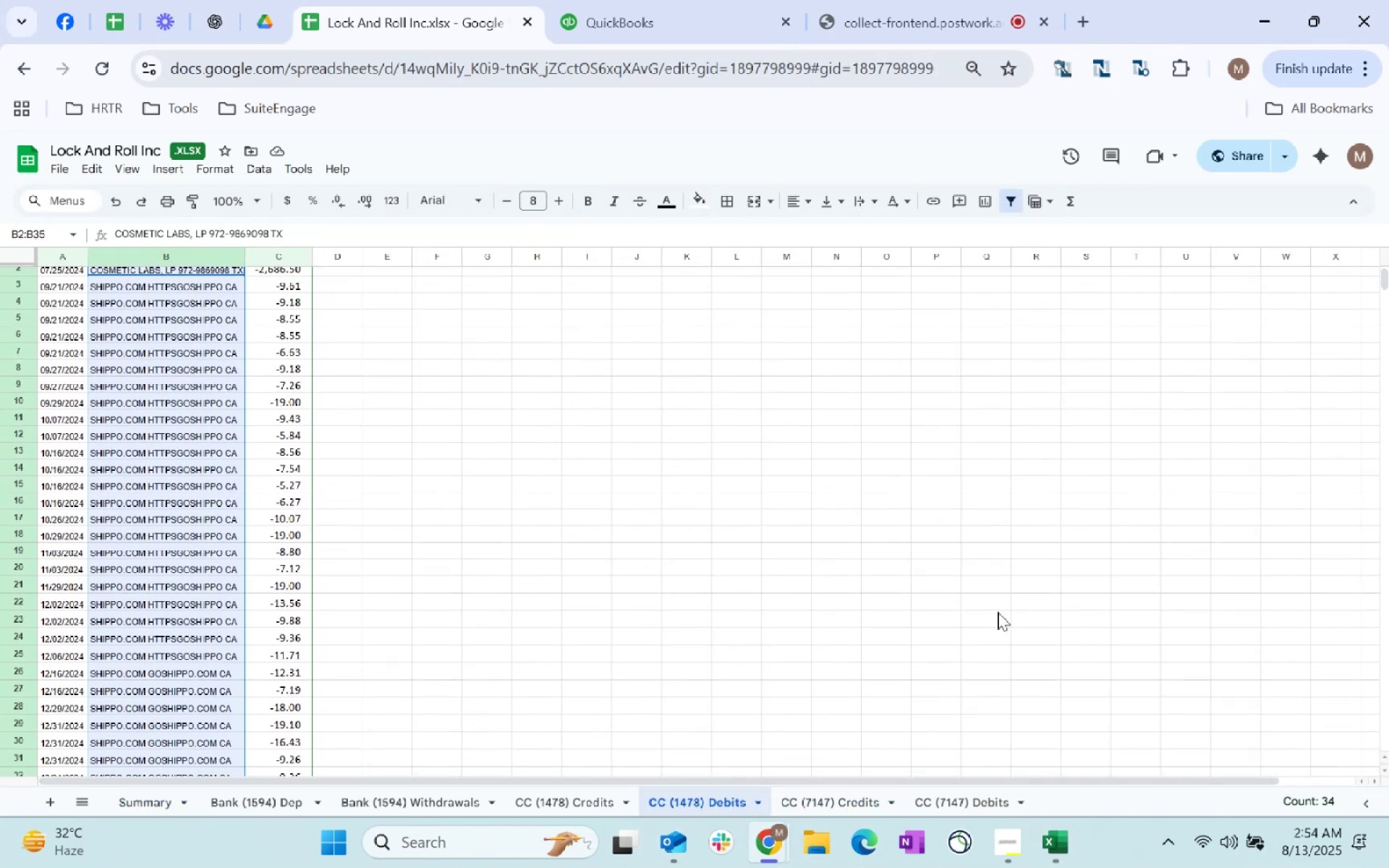 
key(Control+C)
 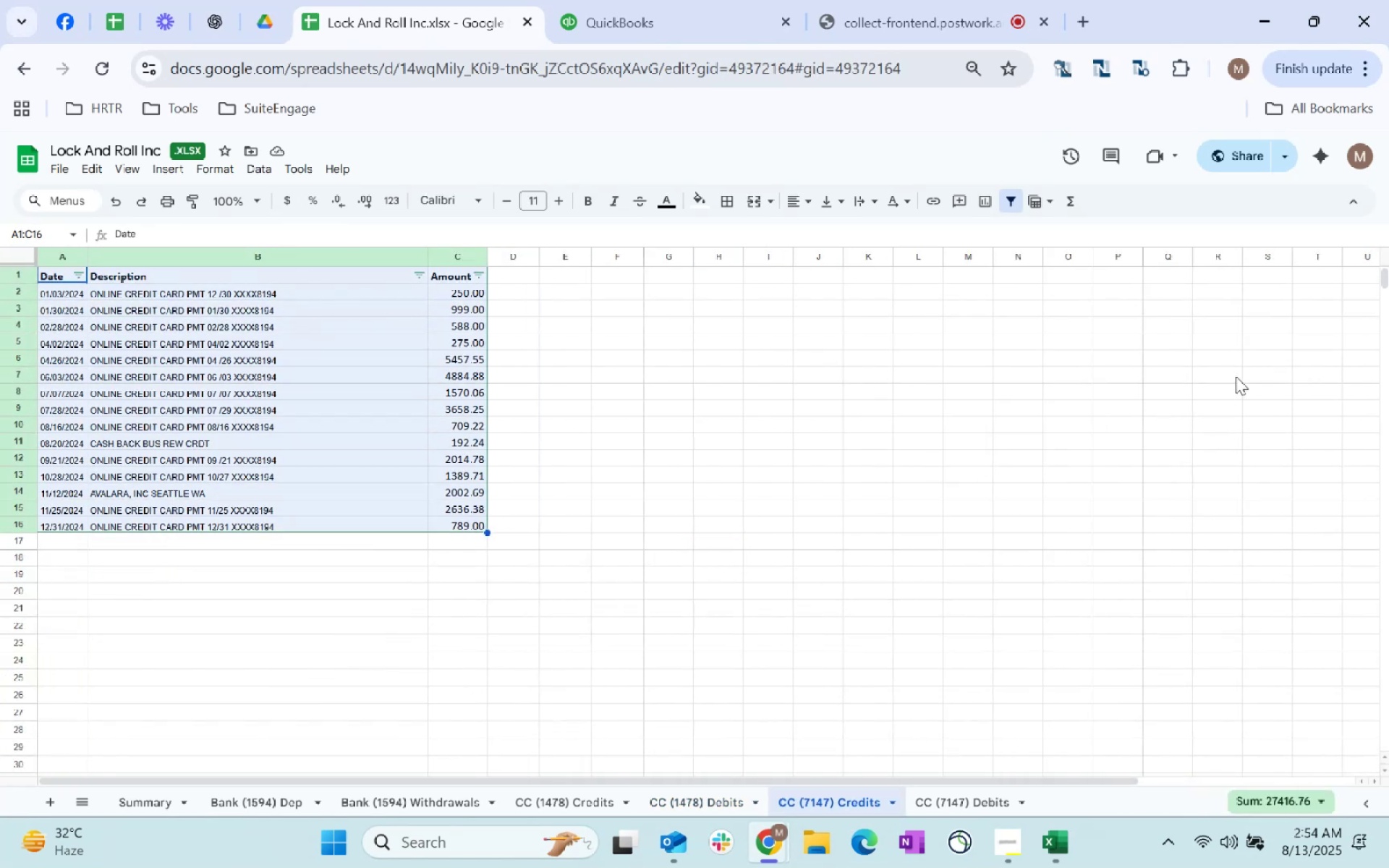 
key(Control+C)
 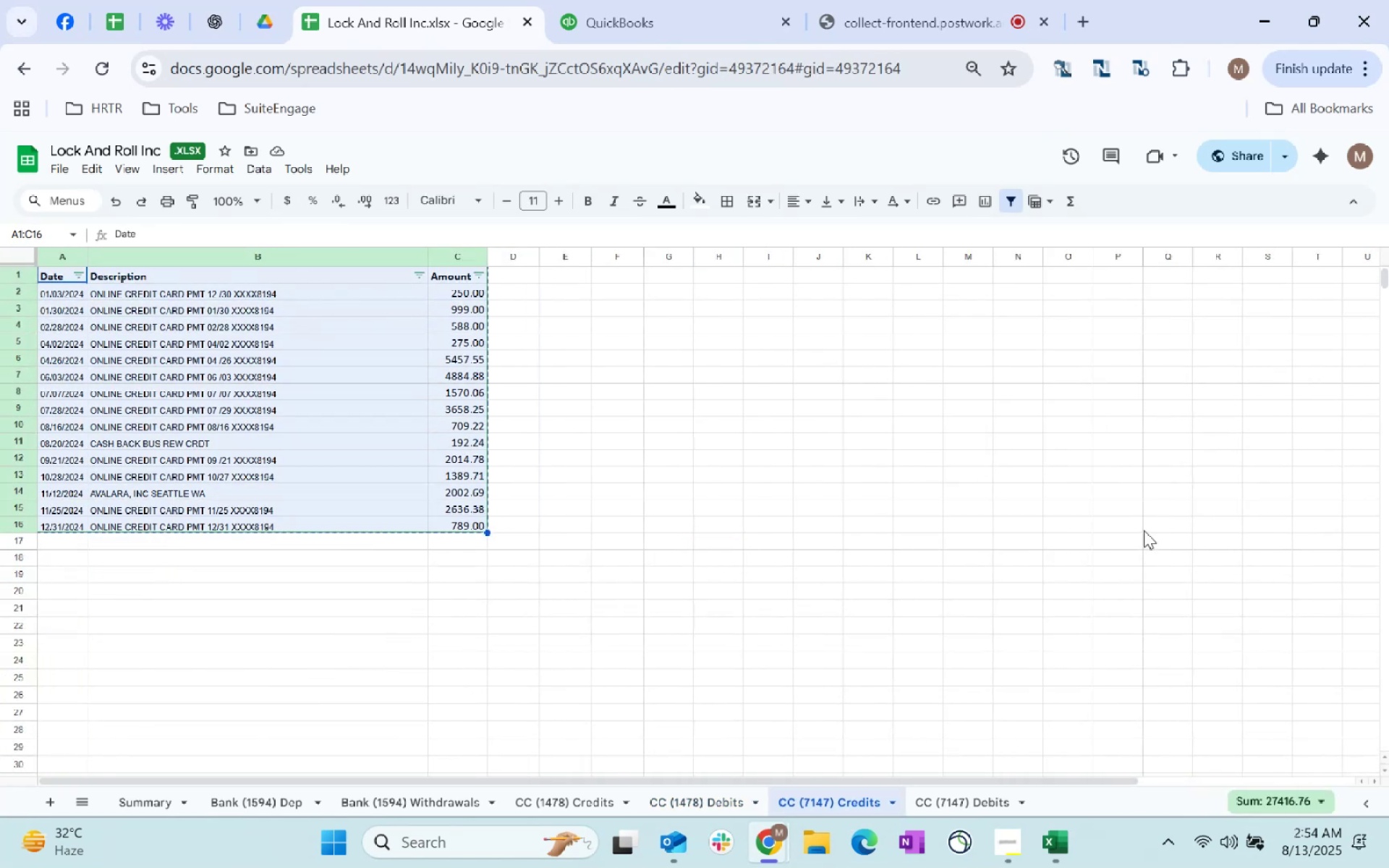 
key(Control+C)
 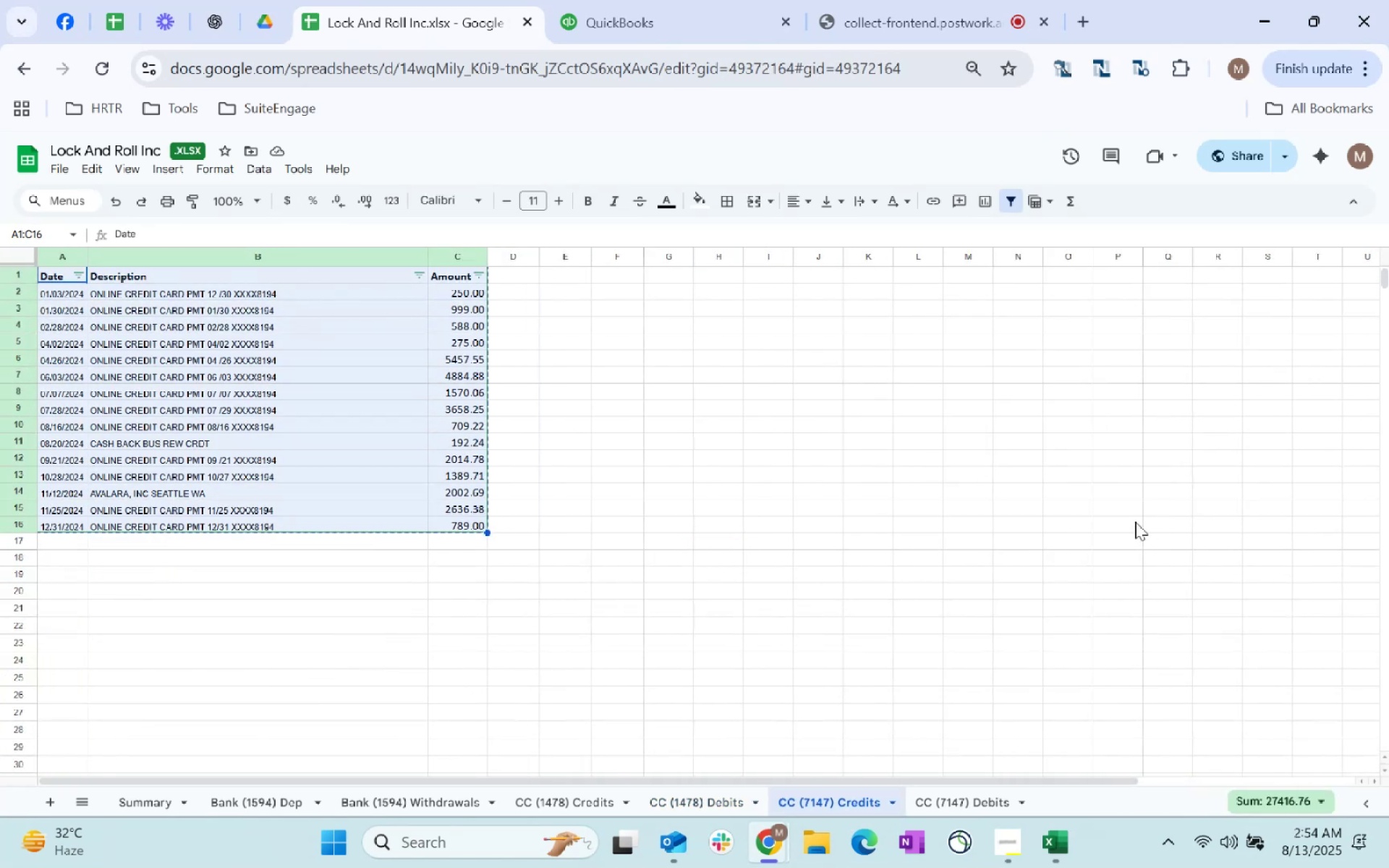 
key(Alt+AltLeft)
 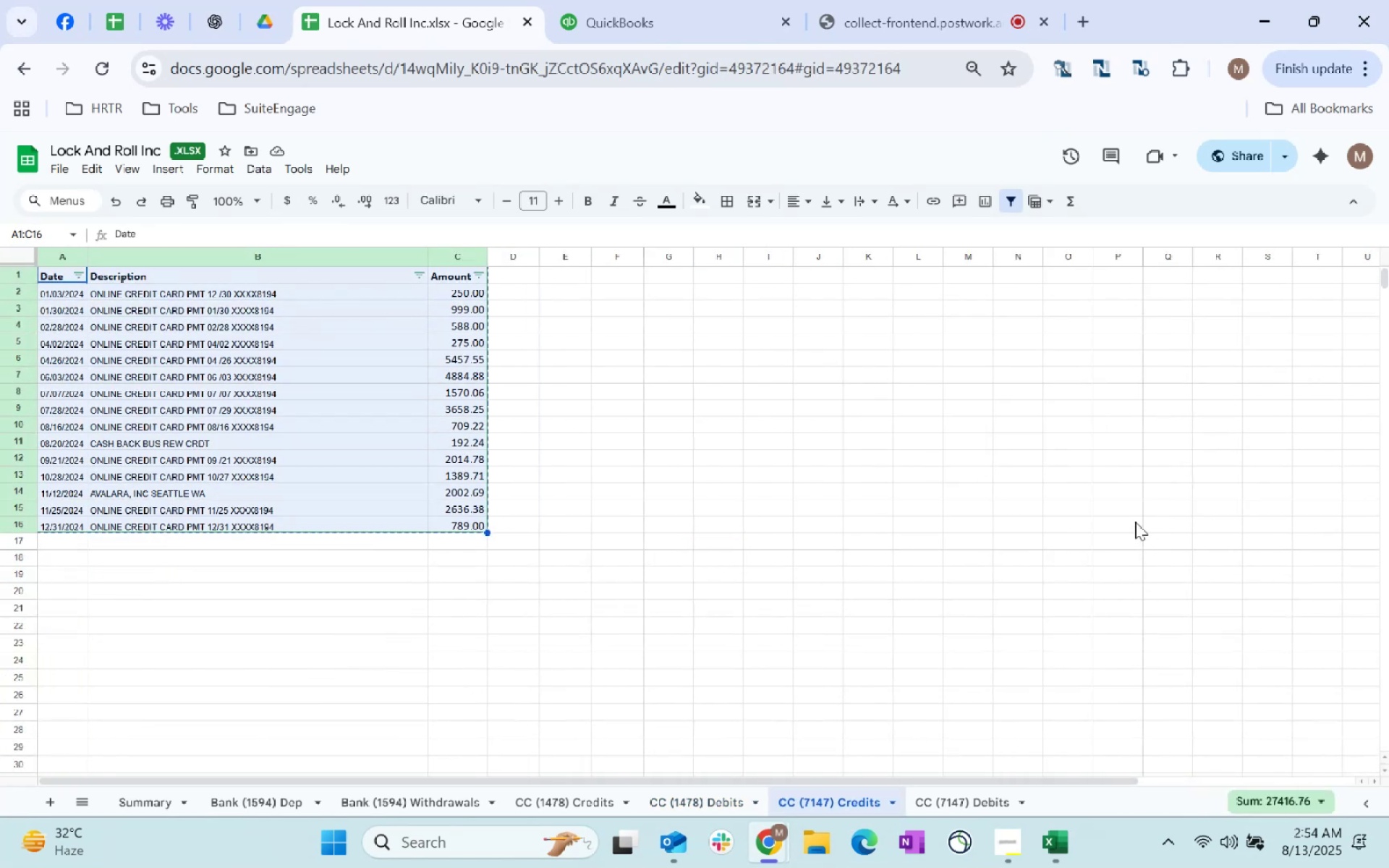 
key(Alt+Tab)
 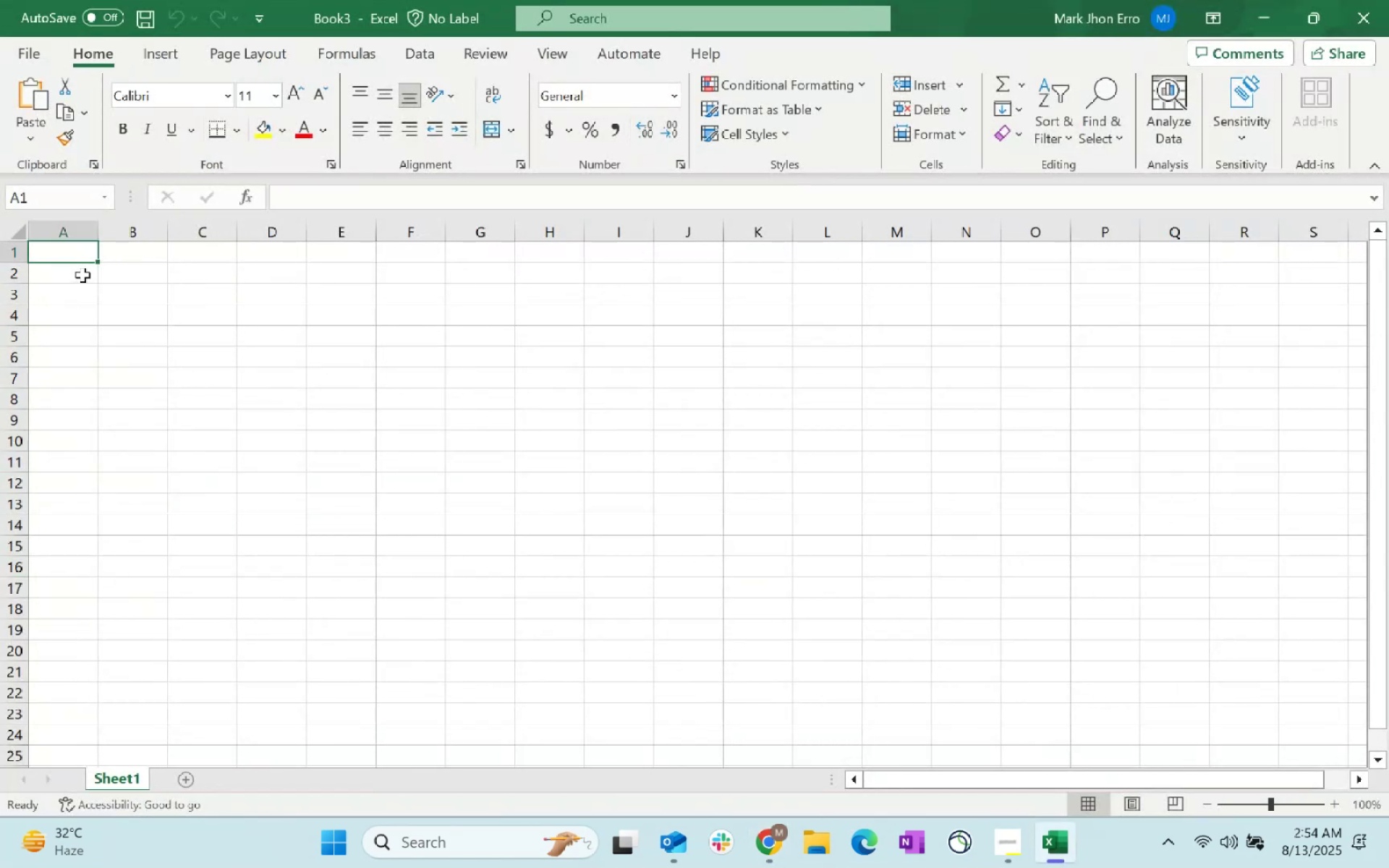 
right_click([66, 261])
 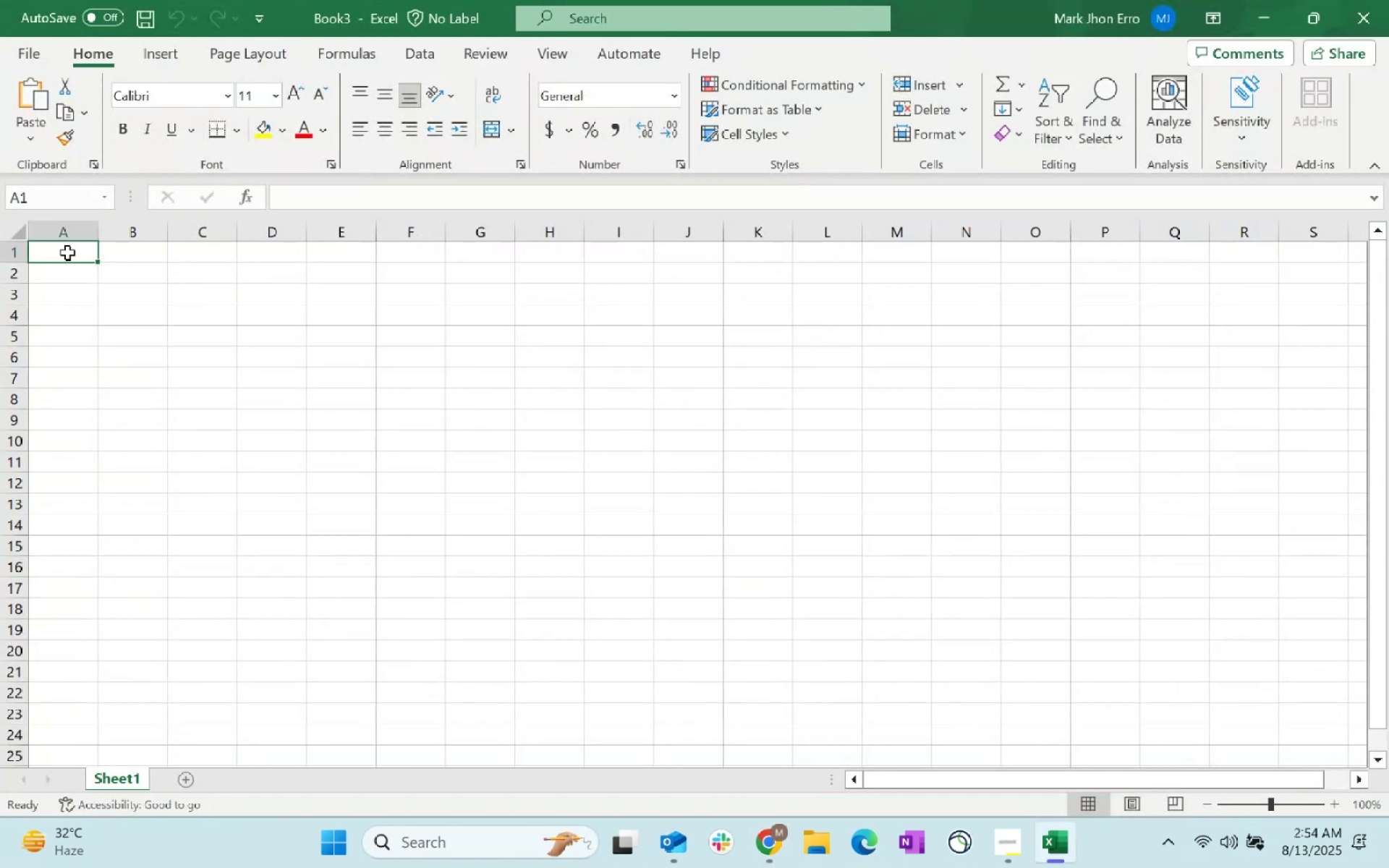 
right_click([67, 252])
 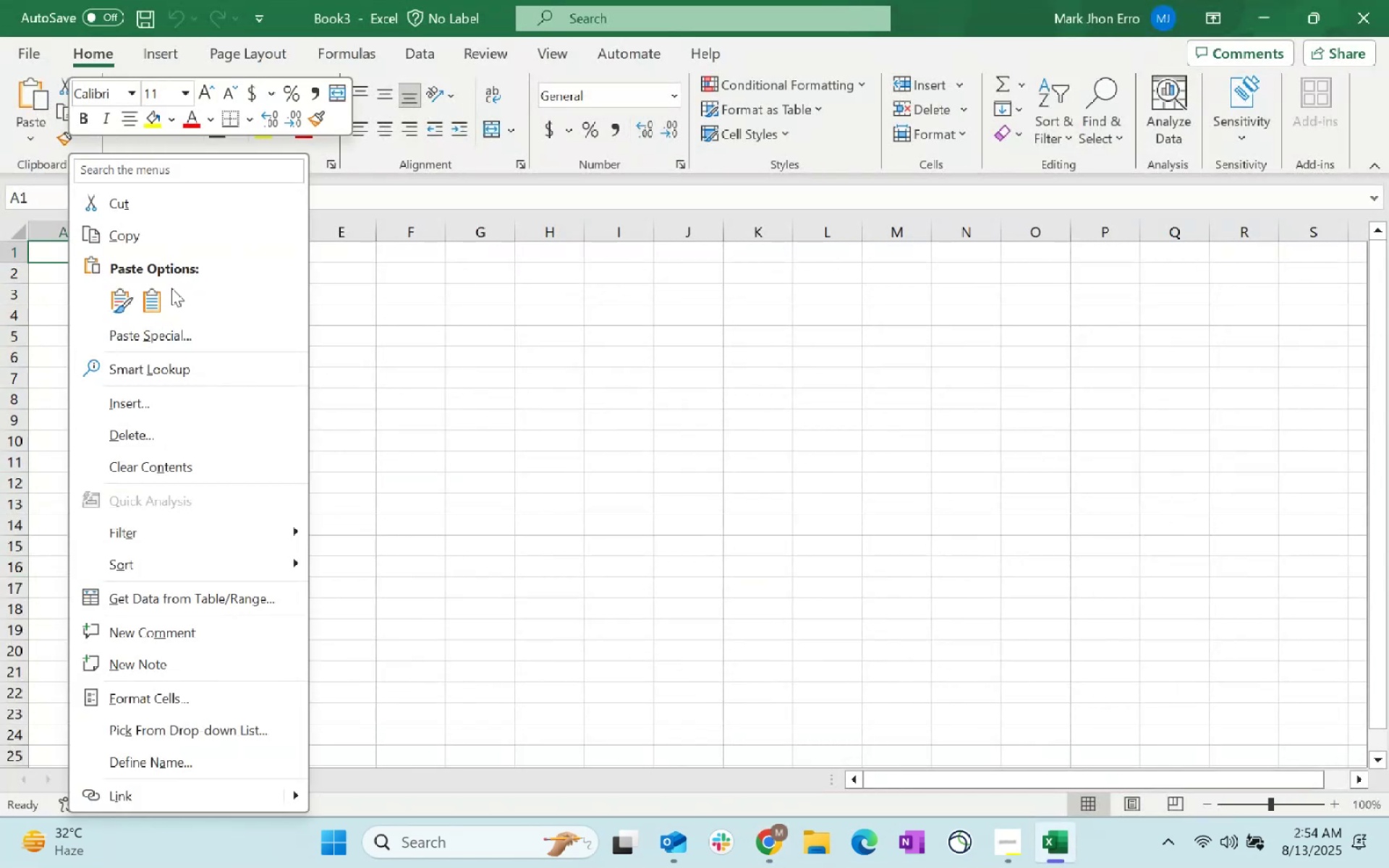 
left_click([160, 299])
 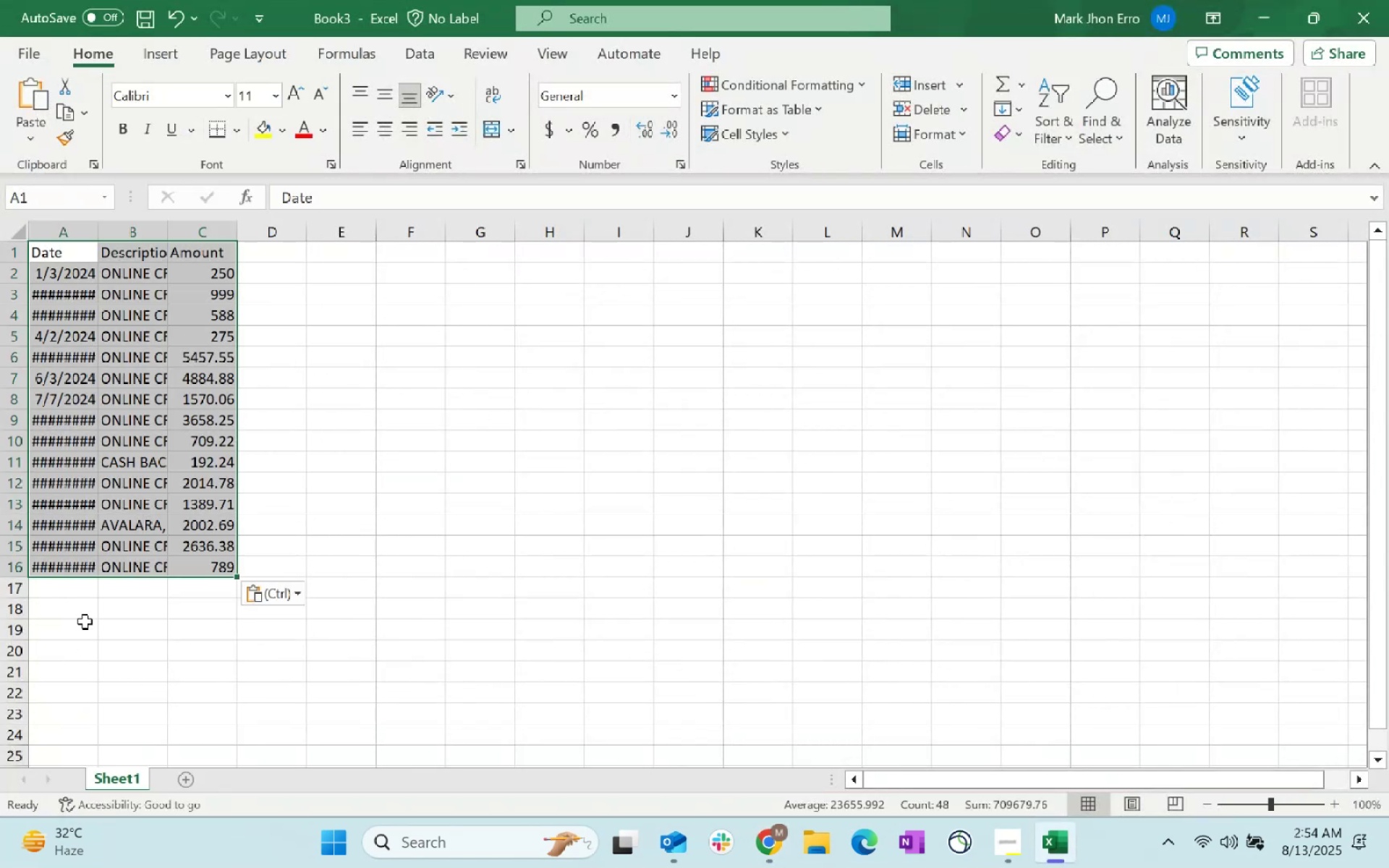 
left_click([72, 591])
 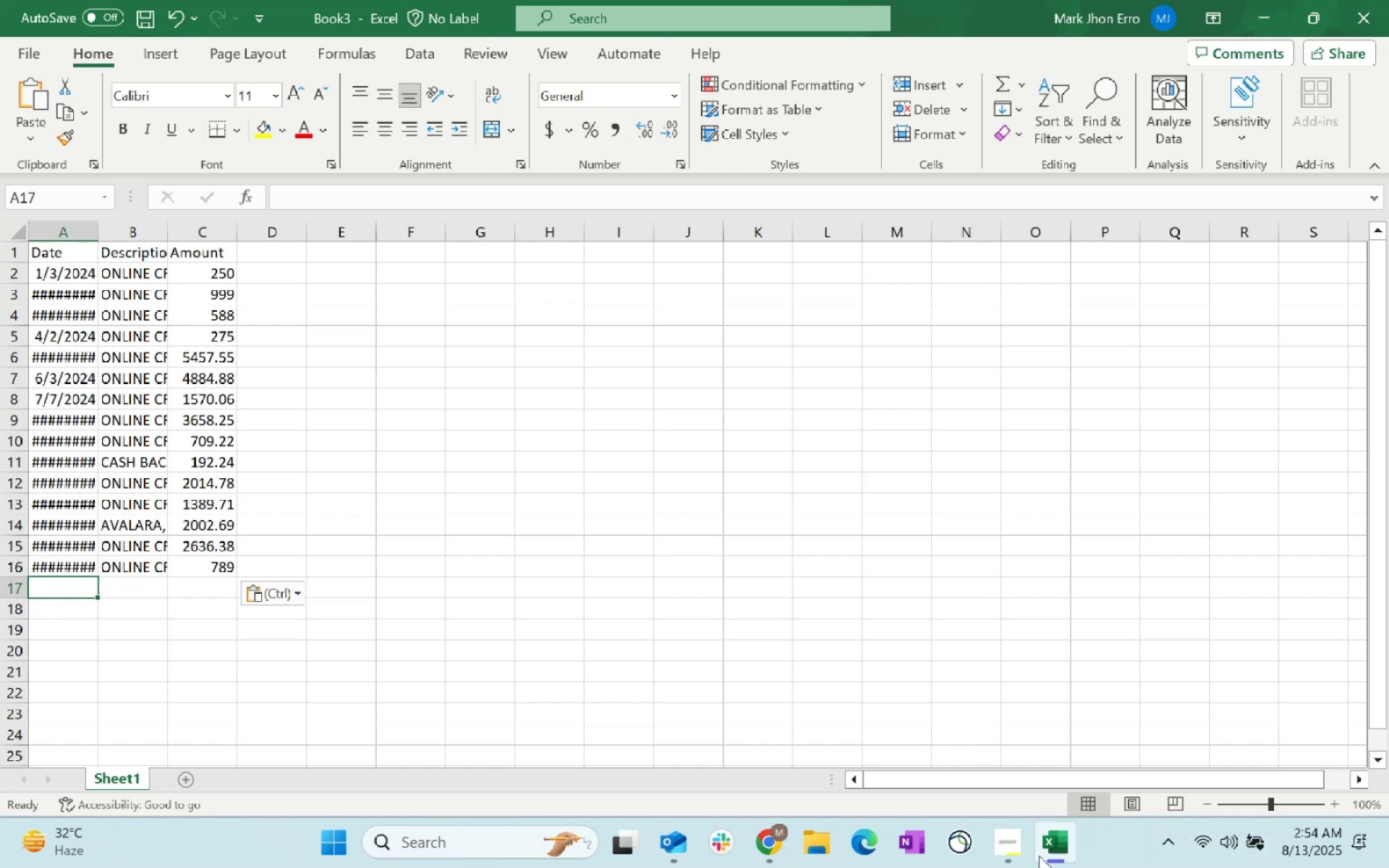 
key(Alt+AltLeft)
 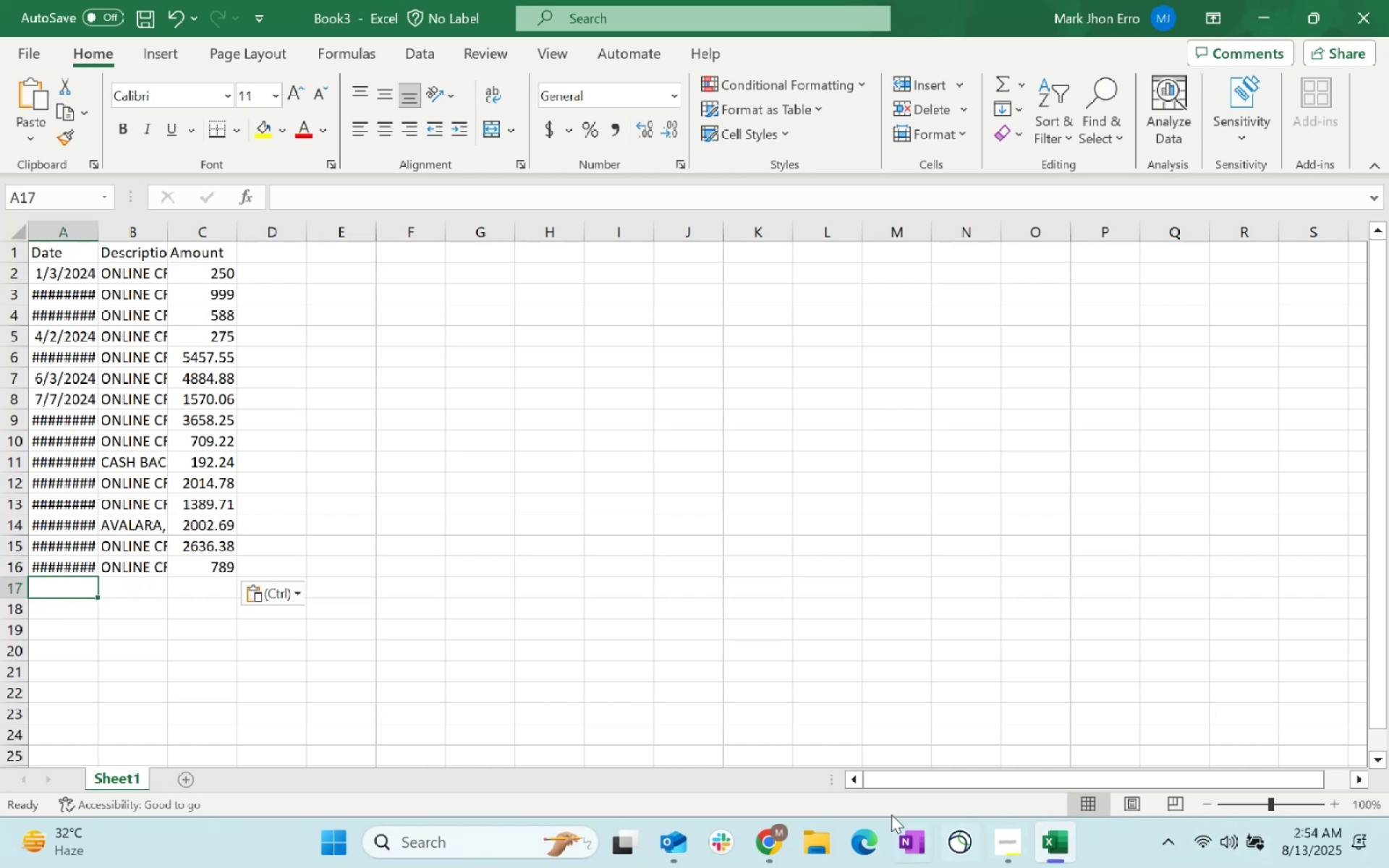 
key(Alt+Tab)
 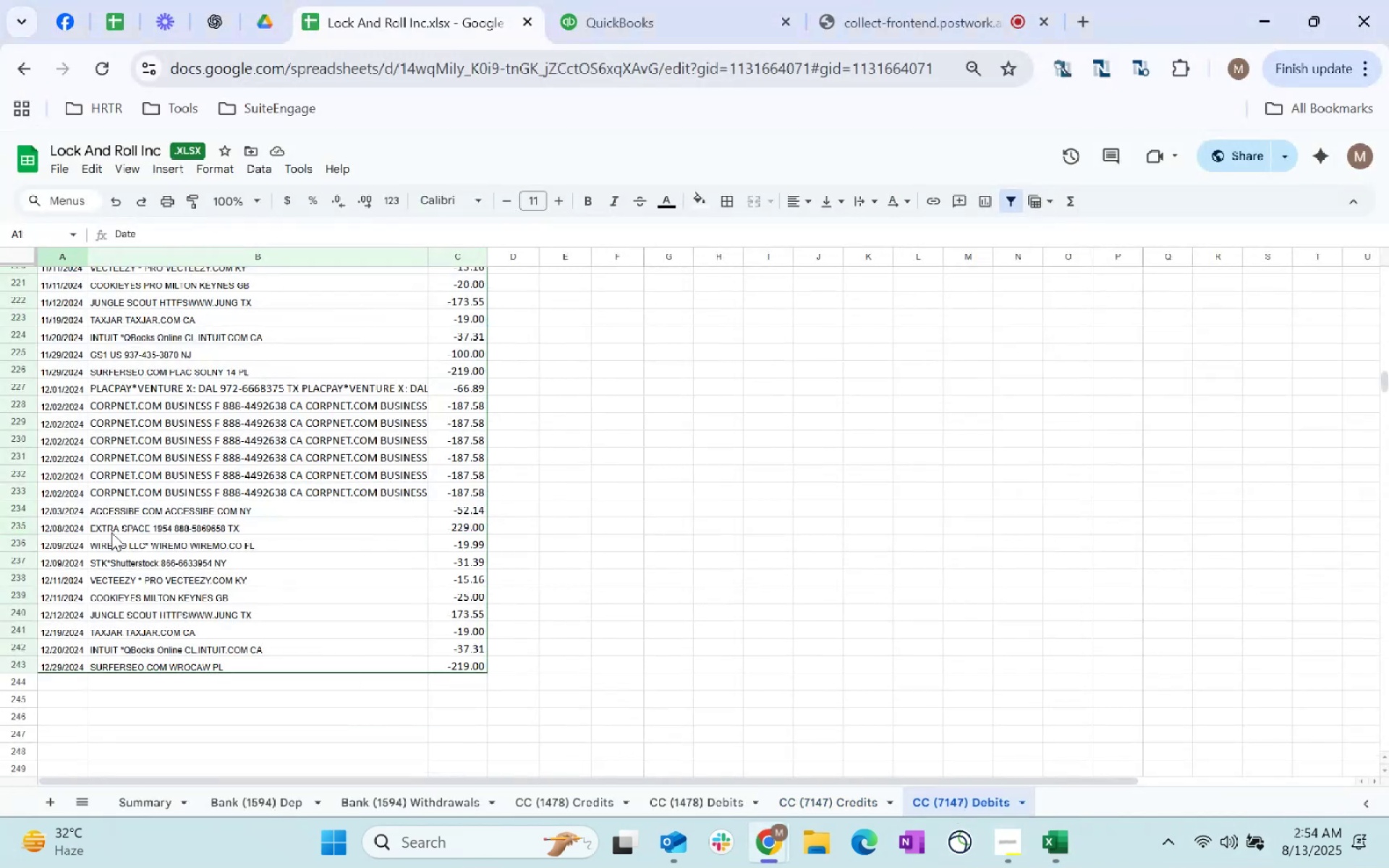 
scroll: coordinate [88, 312], scroll_direction: up, amount: 56.0
 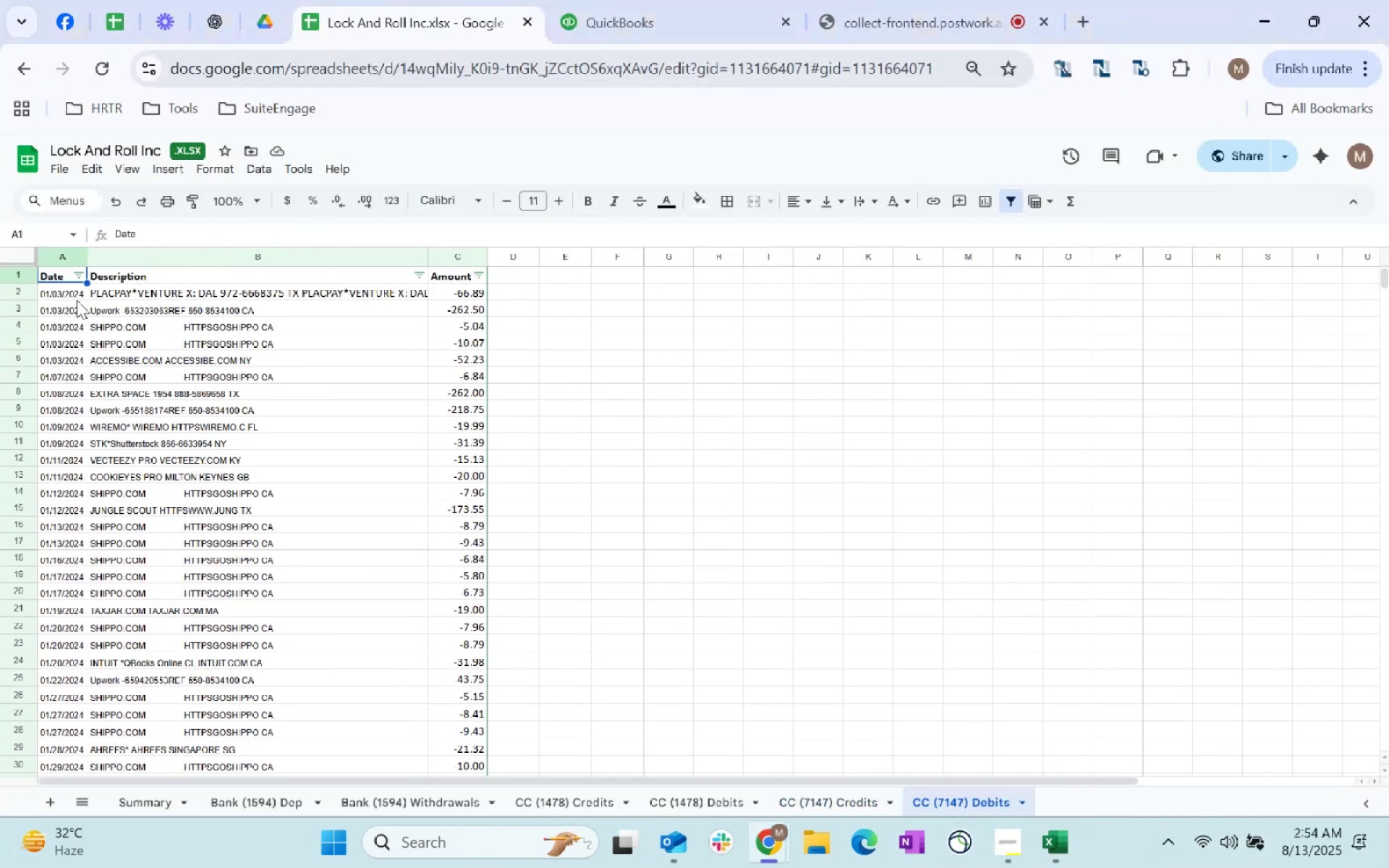 
left_click([67, 293])
 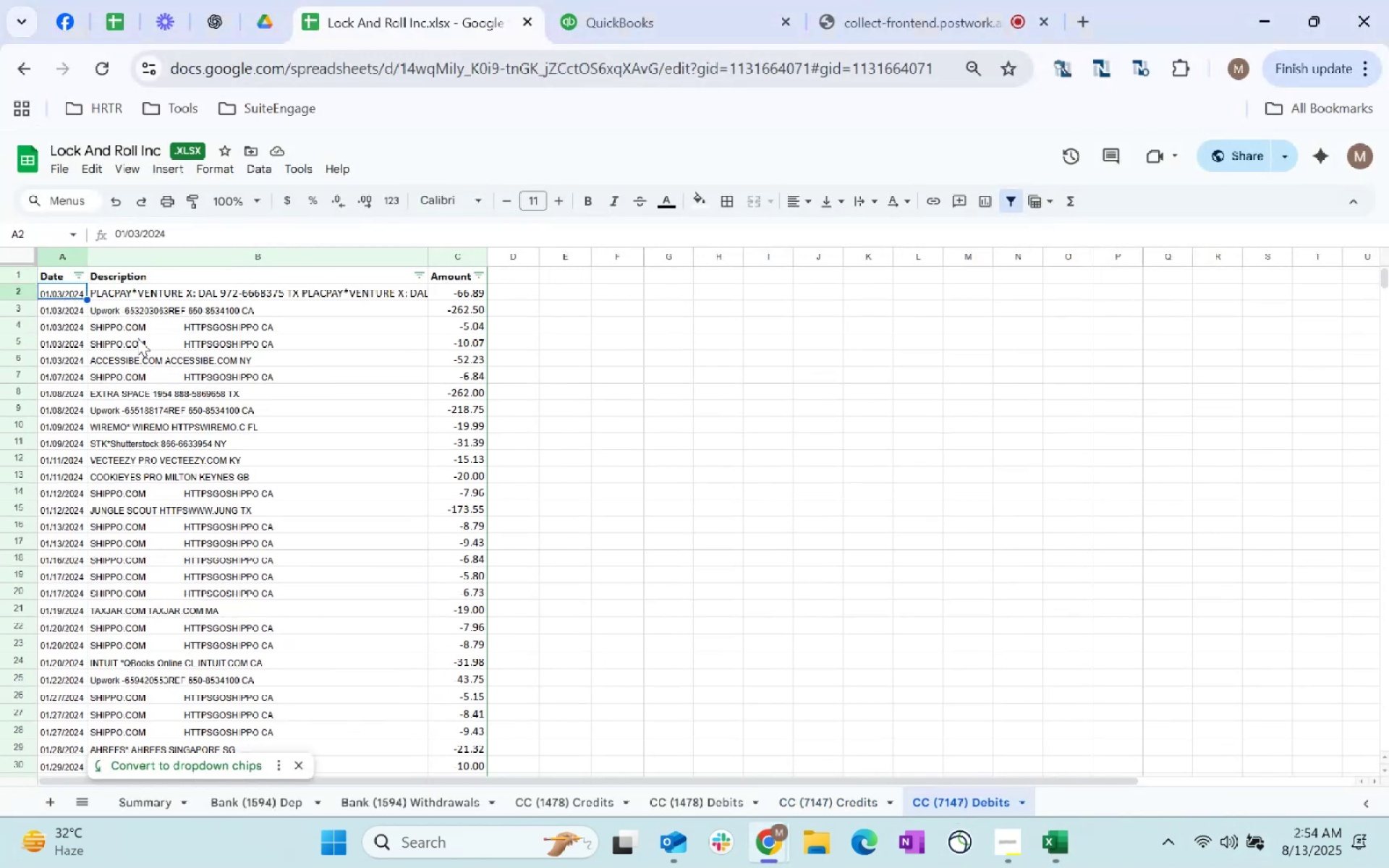 
key(Control+Shift+ArrowRight)
 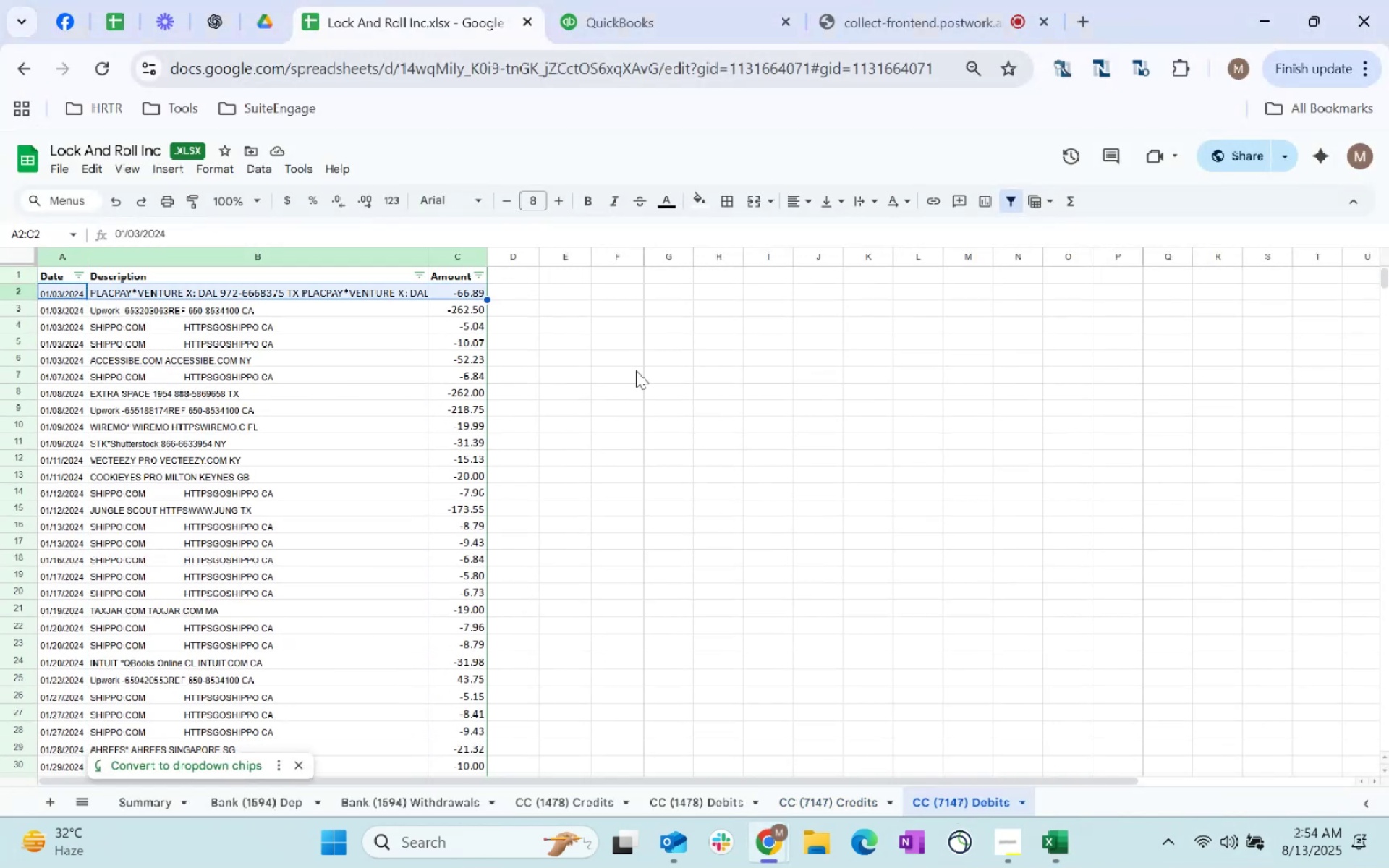 
key(Control+Shift+ArrowDown)
 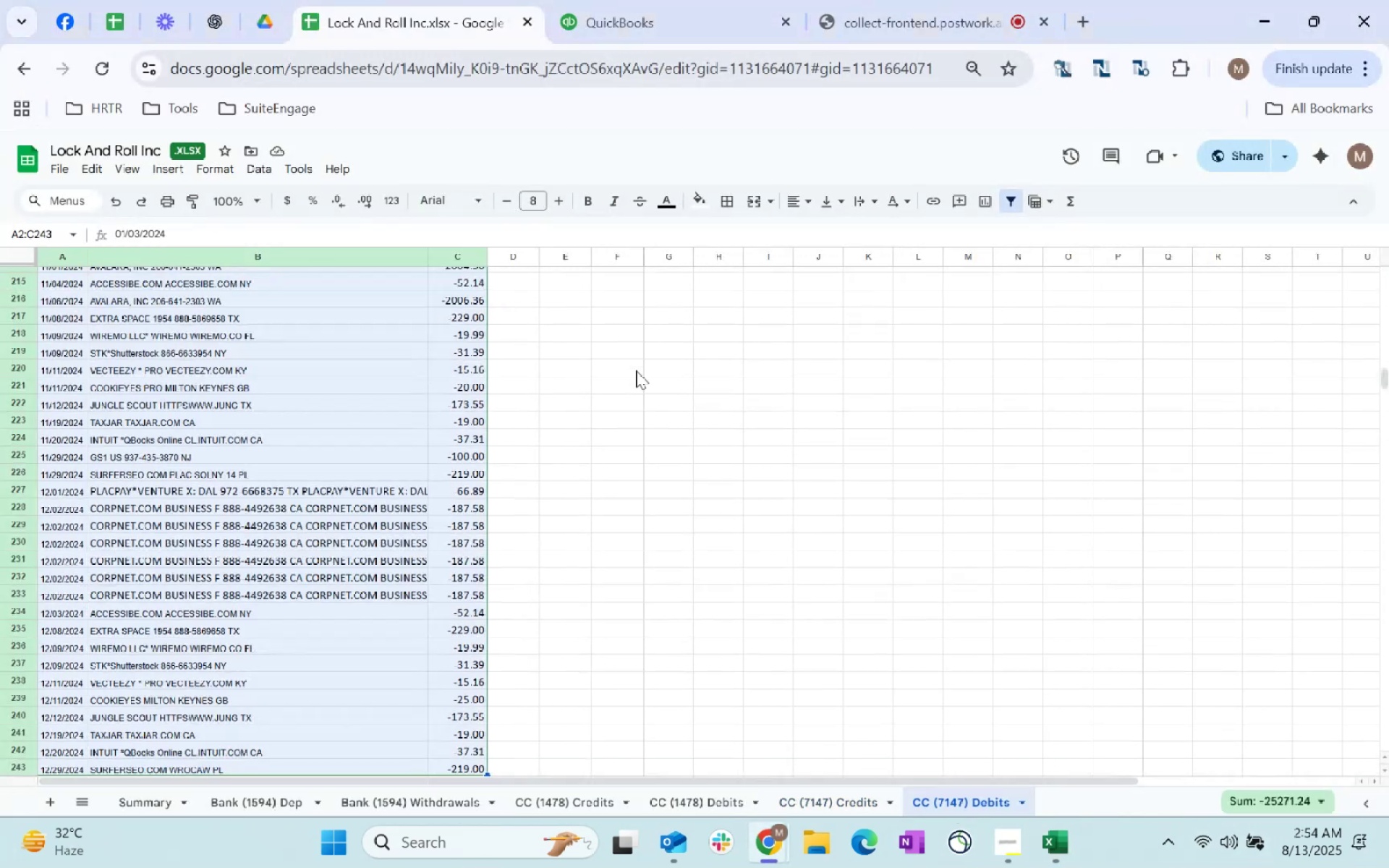 
key(Control+C)
 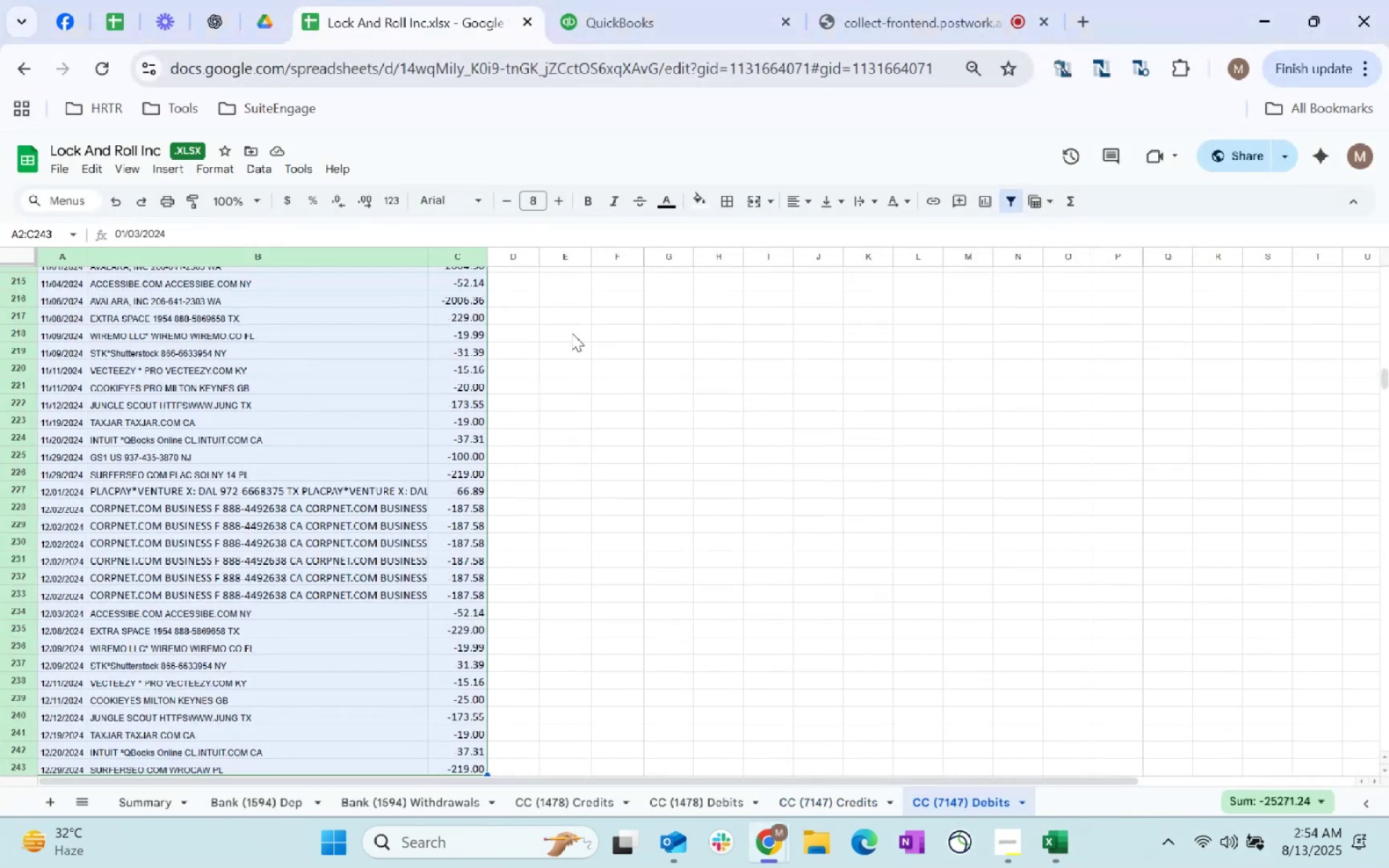 
key(Control+C)
 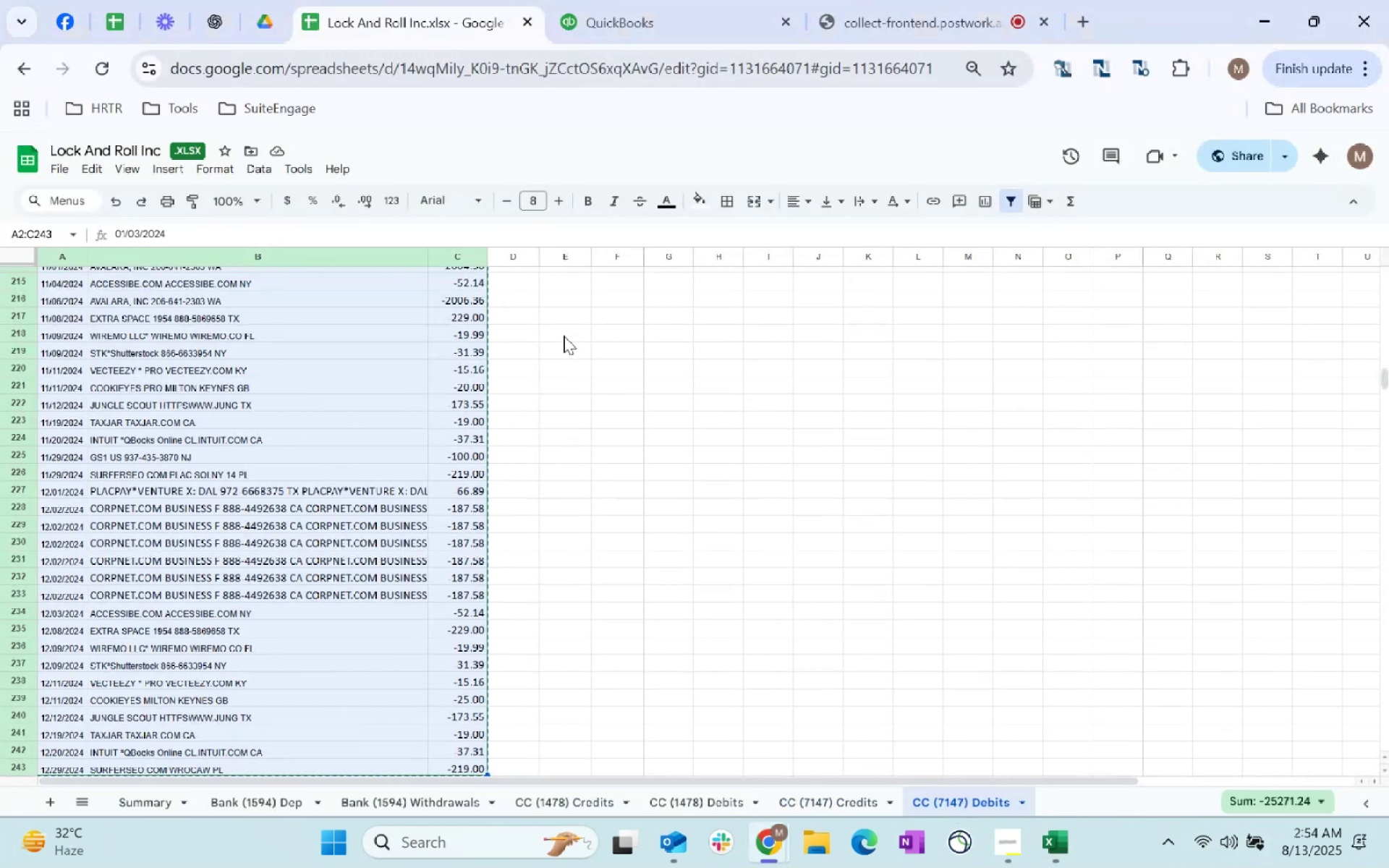 
key(Control+C)
 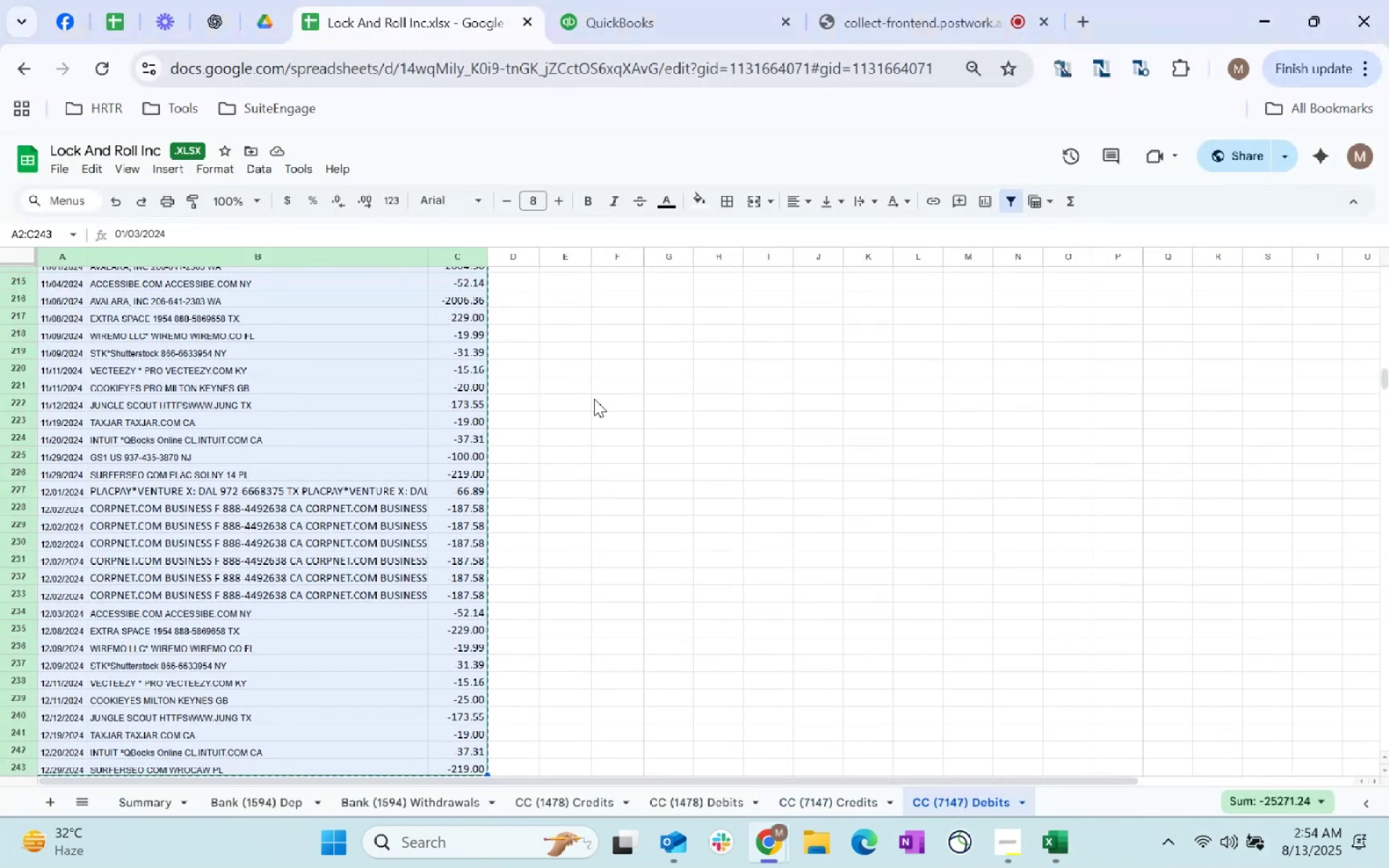 
scroll: coordinate [594, 399], scroll_direction: down, amount: 2.0
 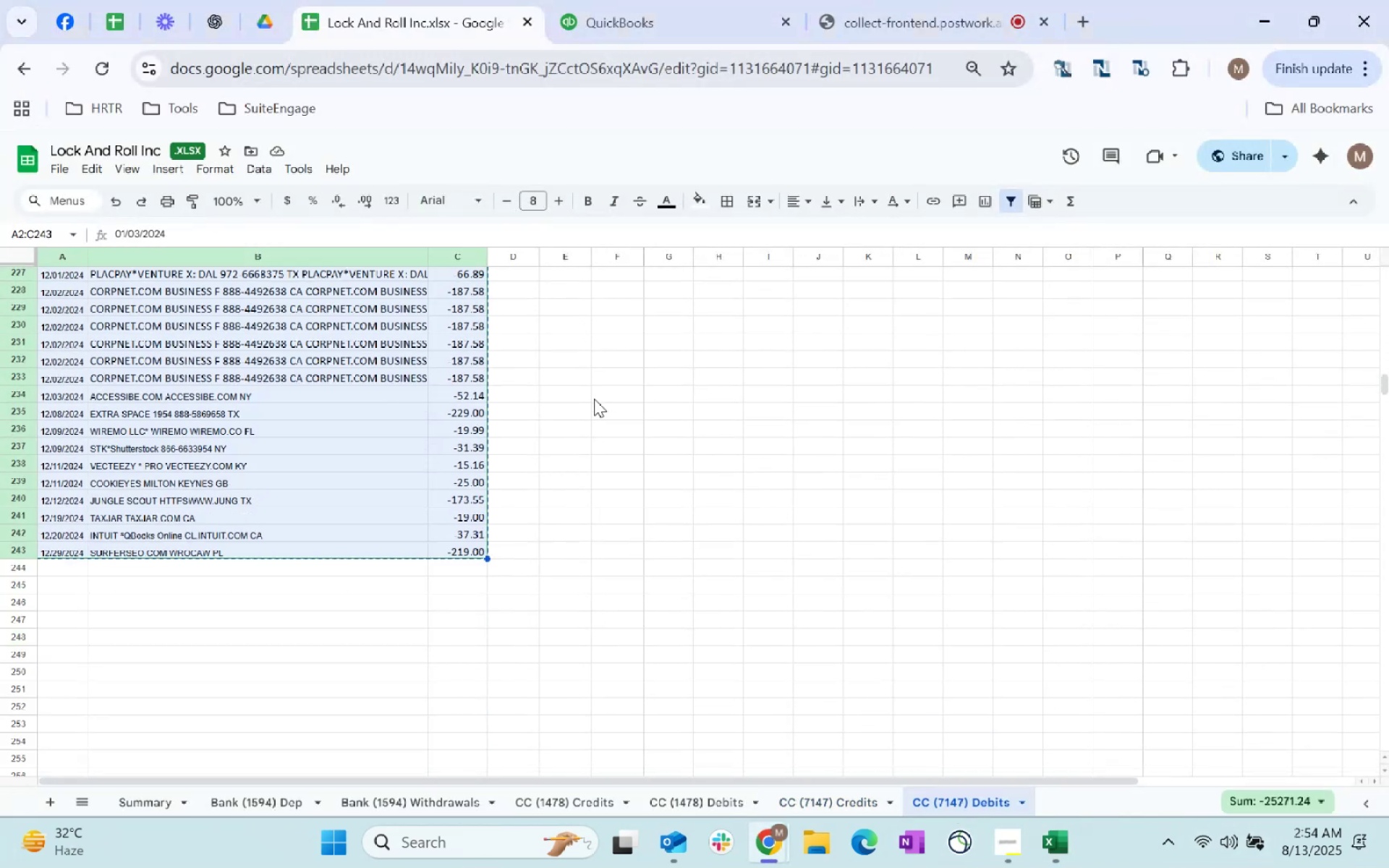 
key(Alt+AltLeft)
 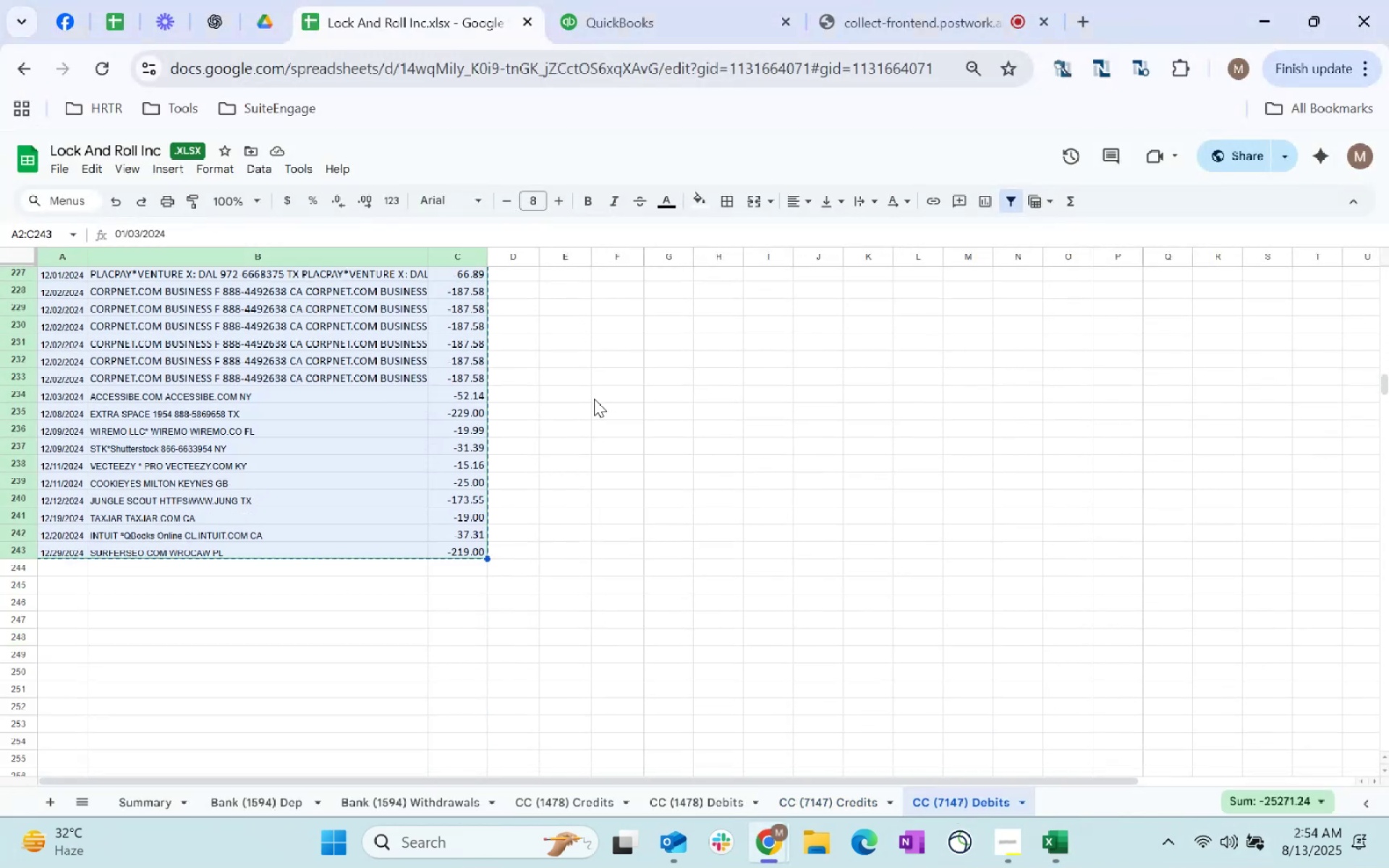 
key(Alt+Tab)
 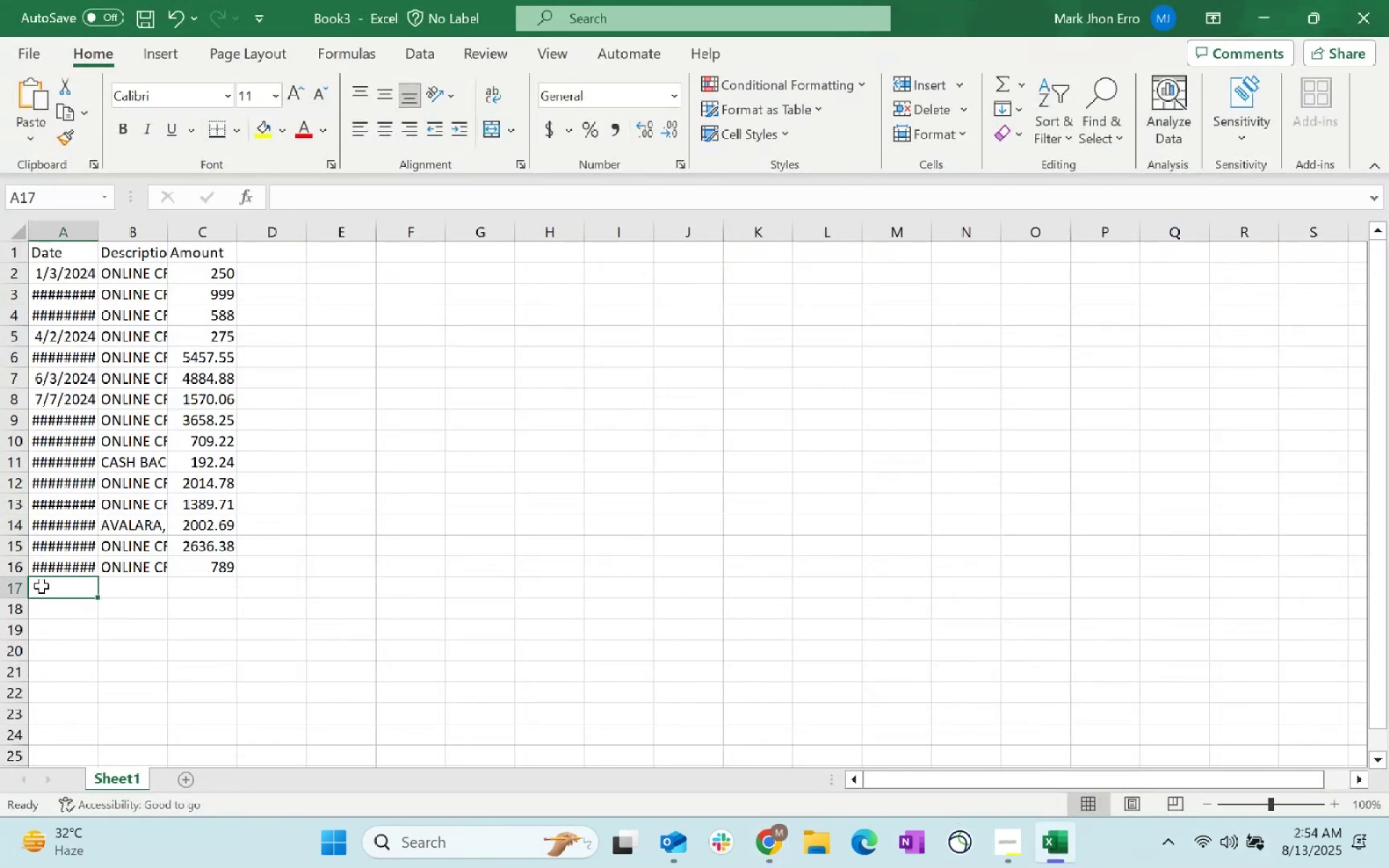 
right_click([45, 587])
 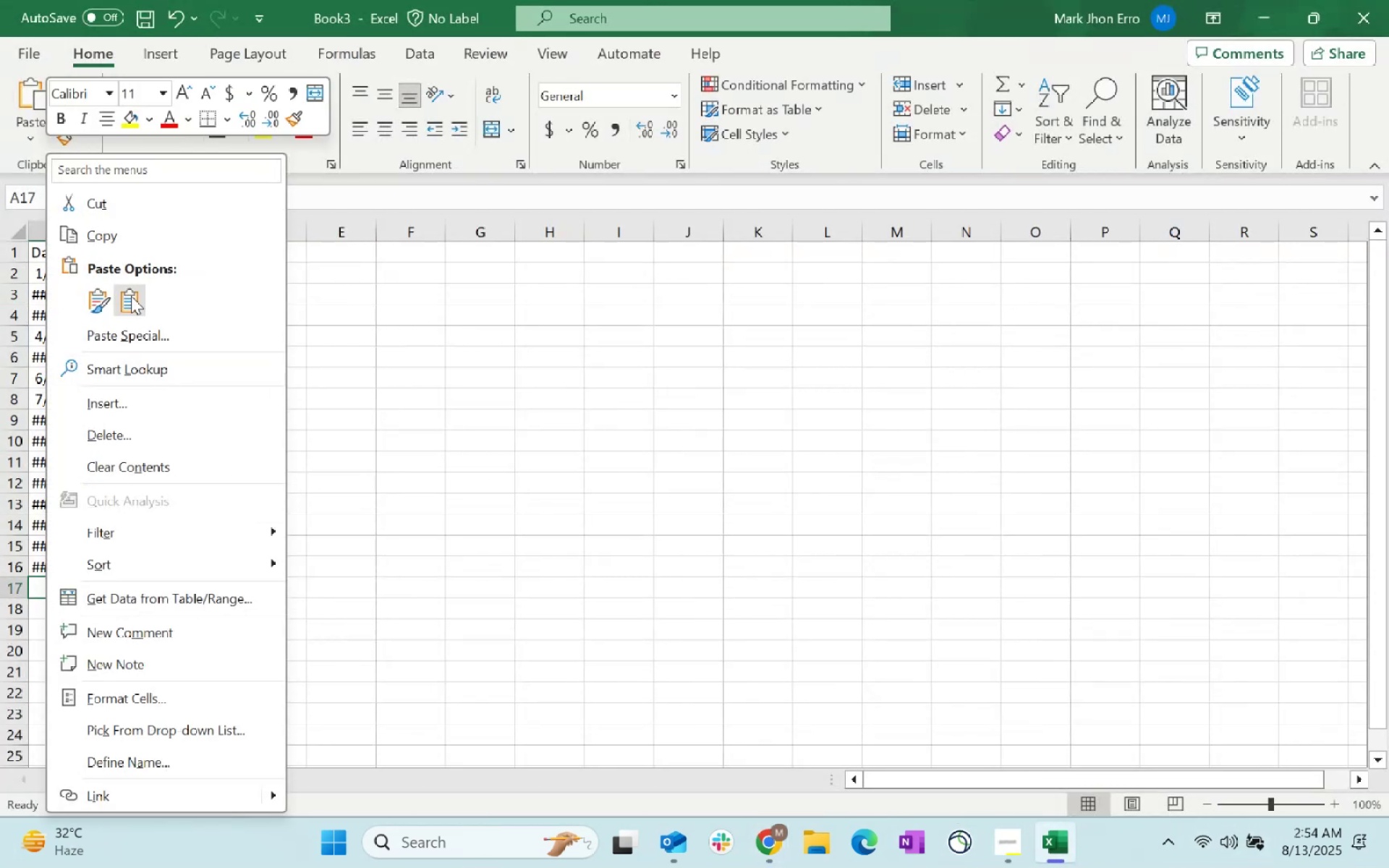 
left_click([131, 296])
 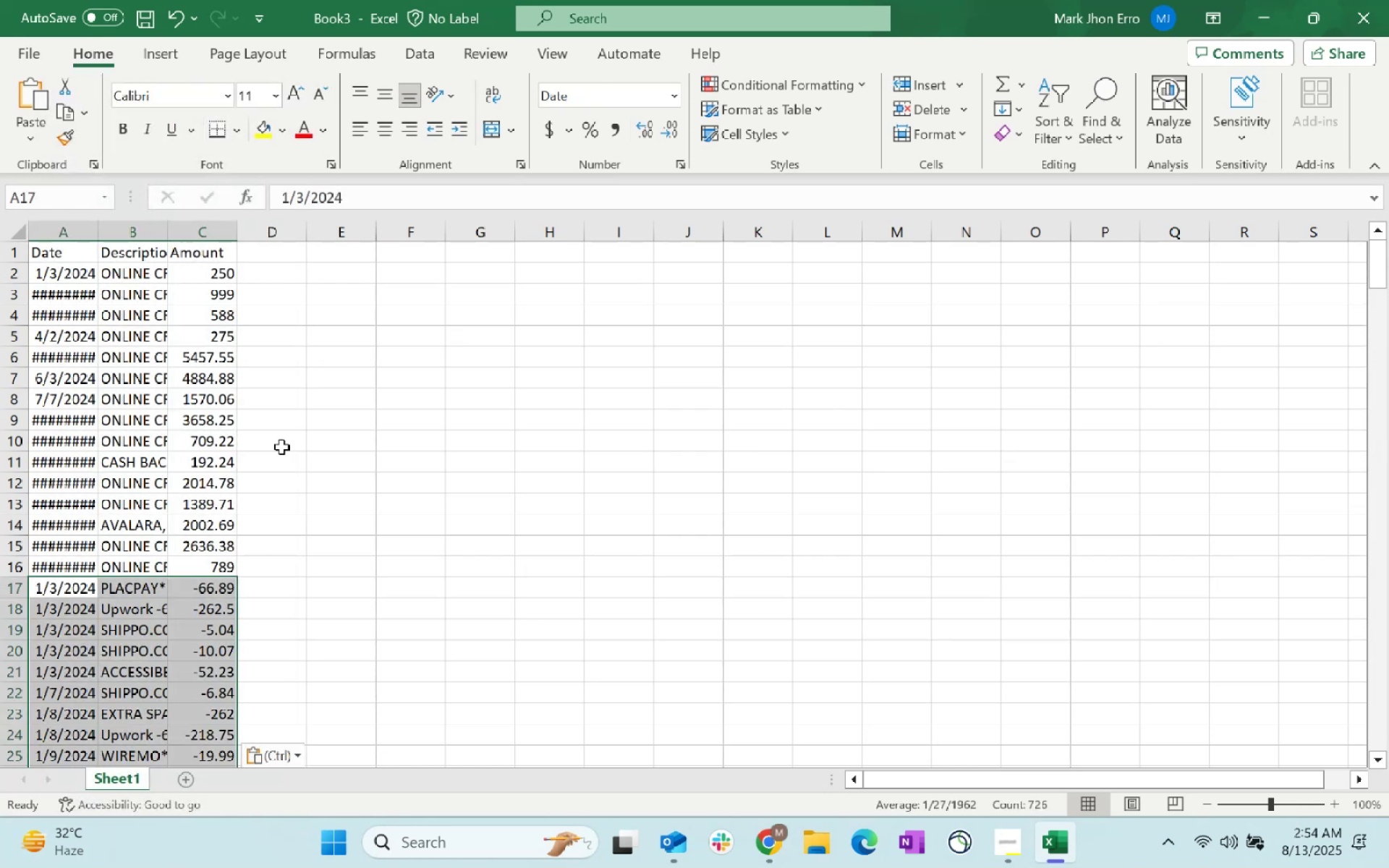 
scroll: coordinate [424, 439], scroll_direction: down, amount: 57.0
 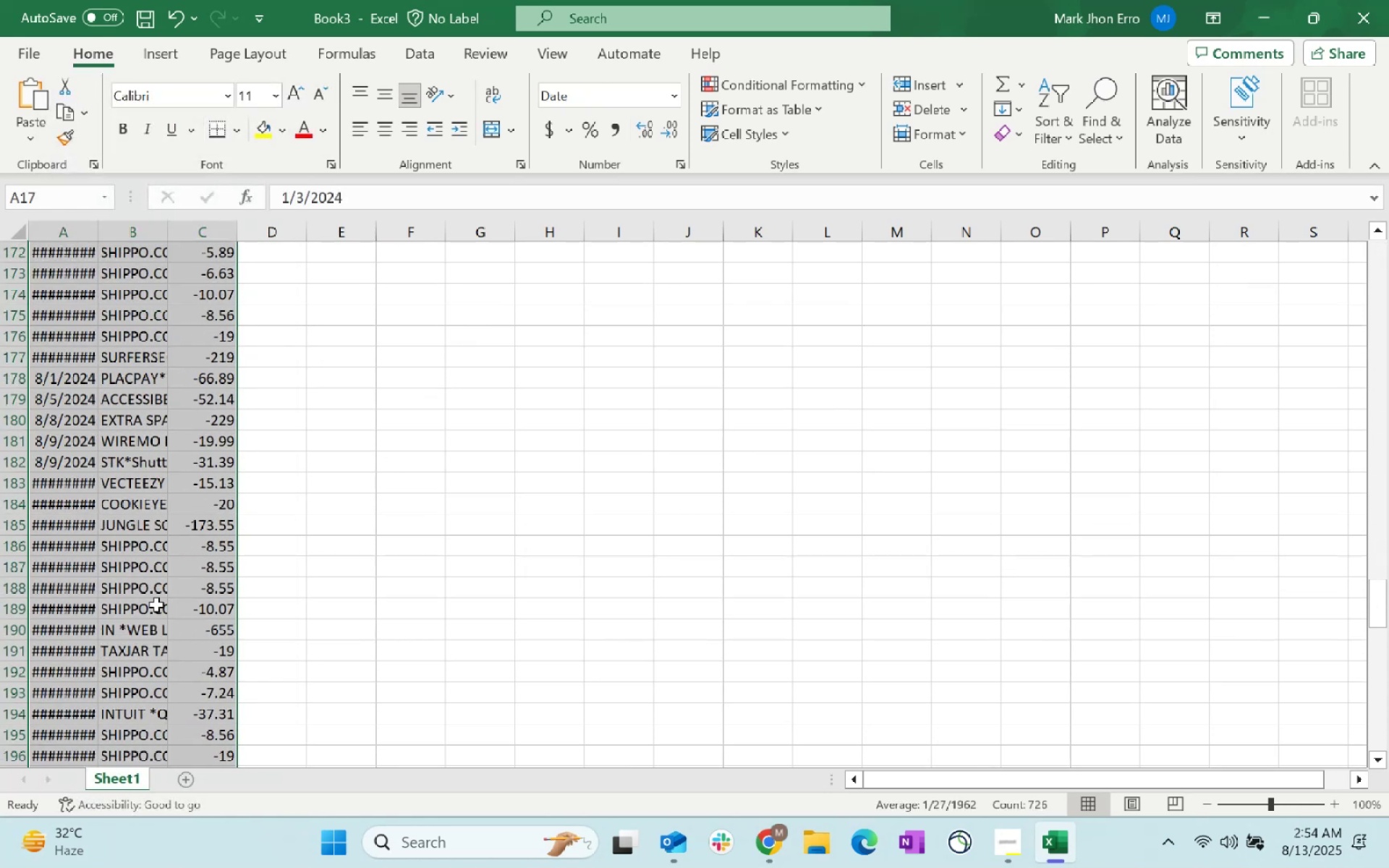 
left_click([127, 585])
 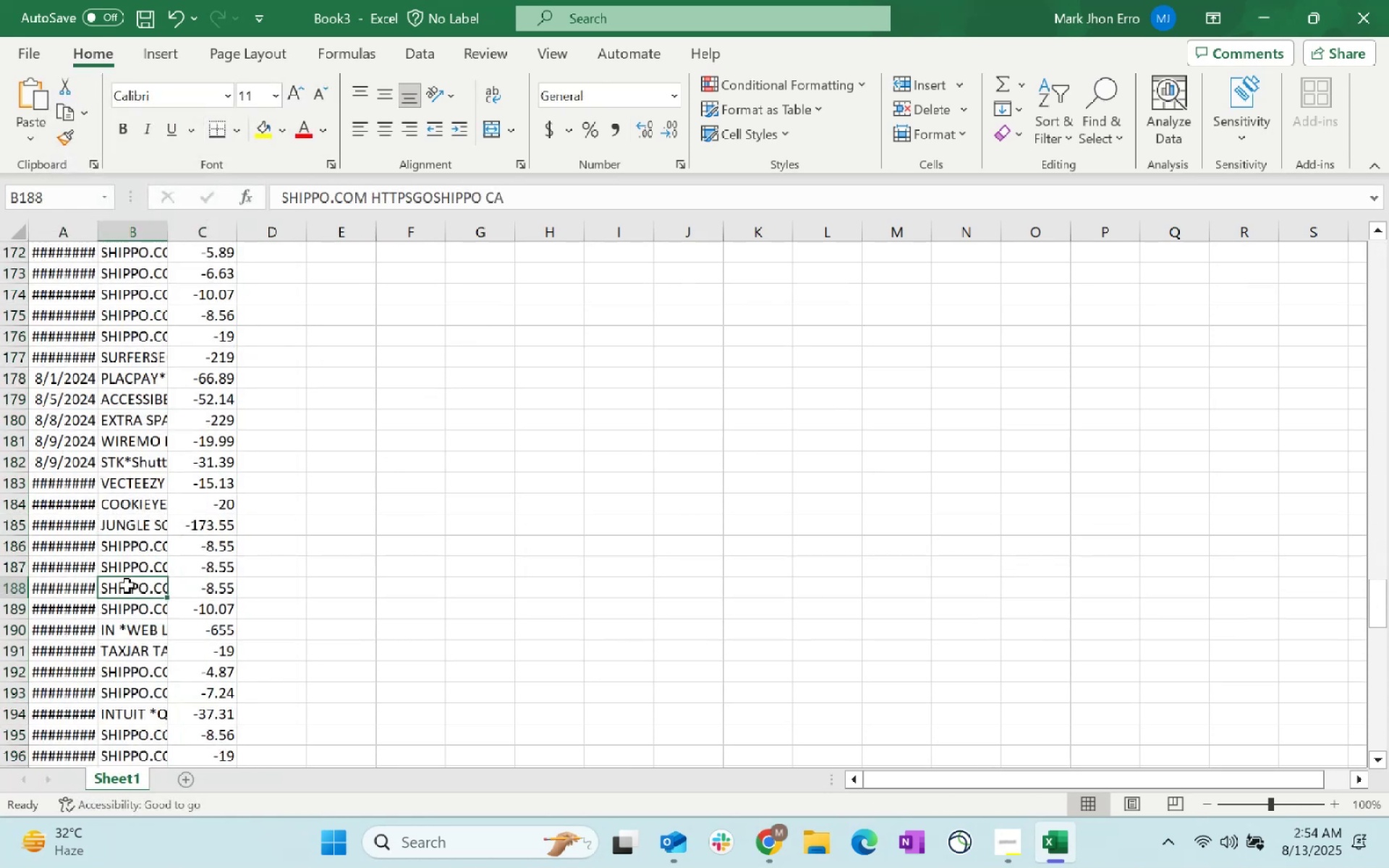 
key(Control+ArrowUp)
 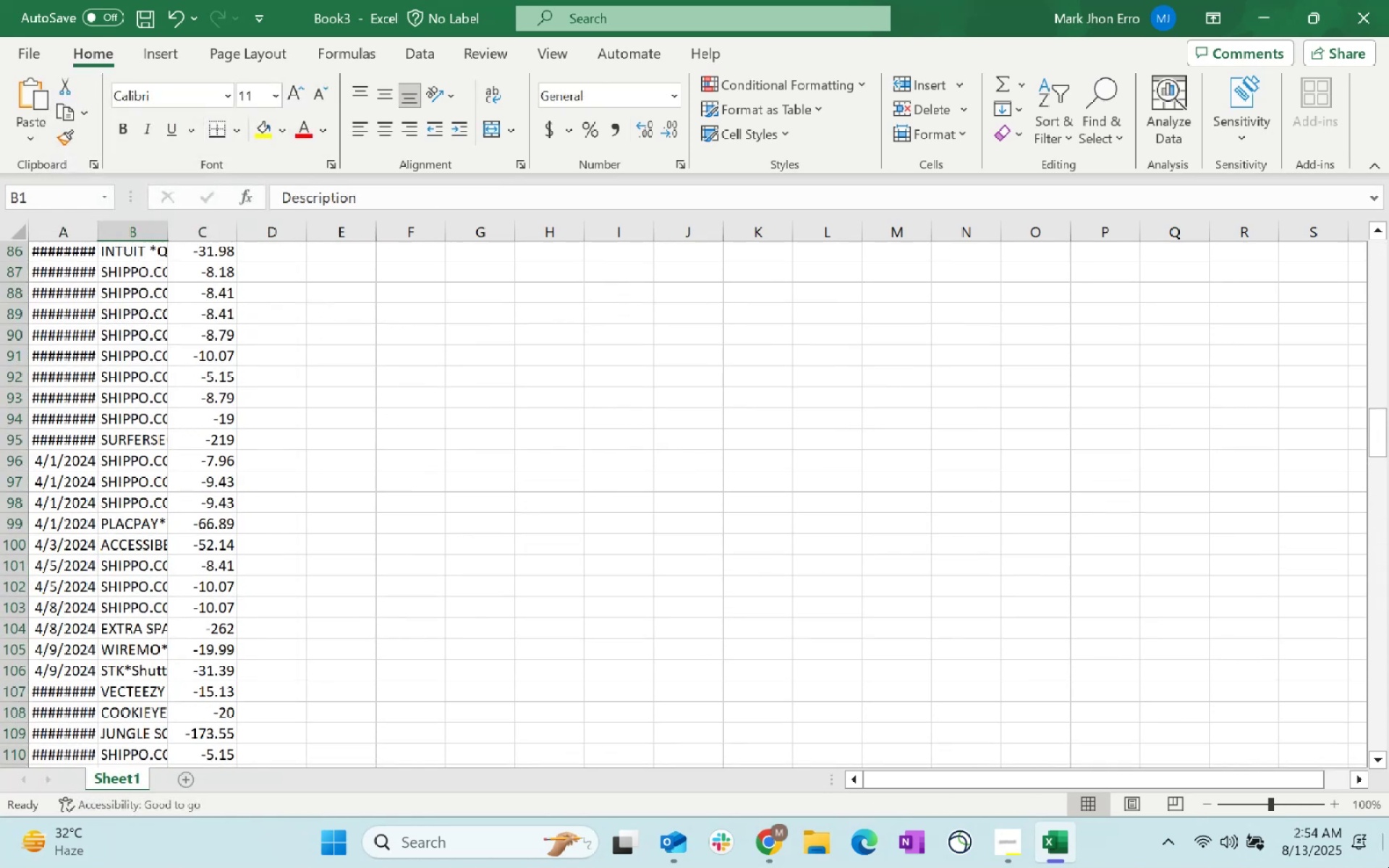 
key(Control+ArrowUp)
 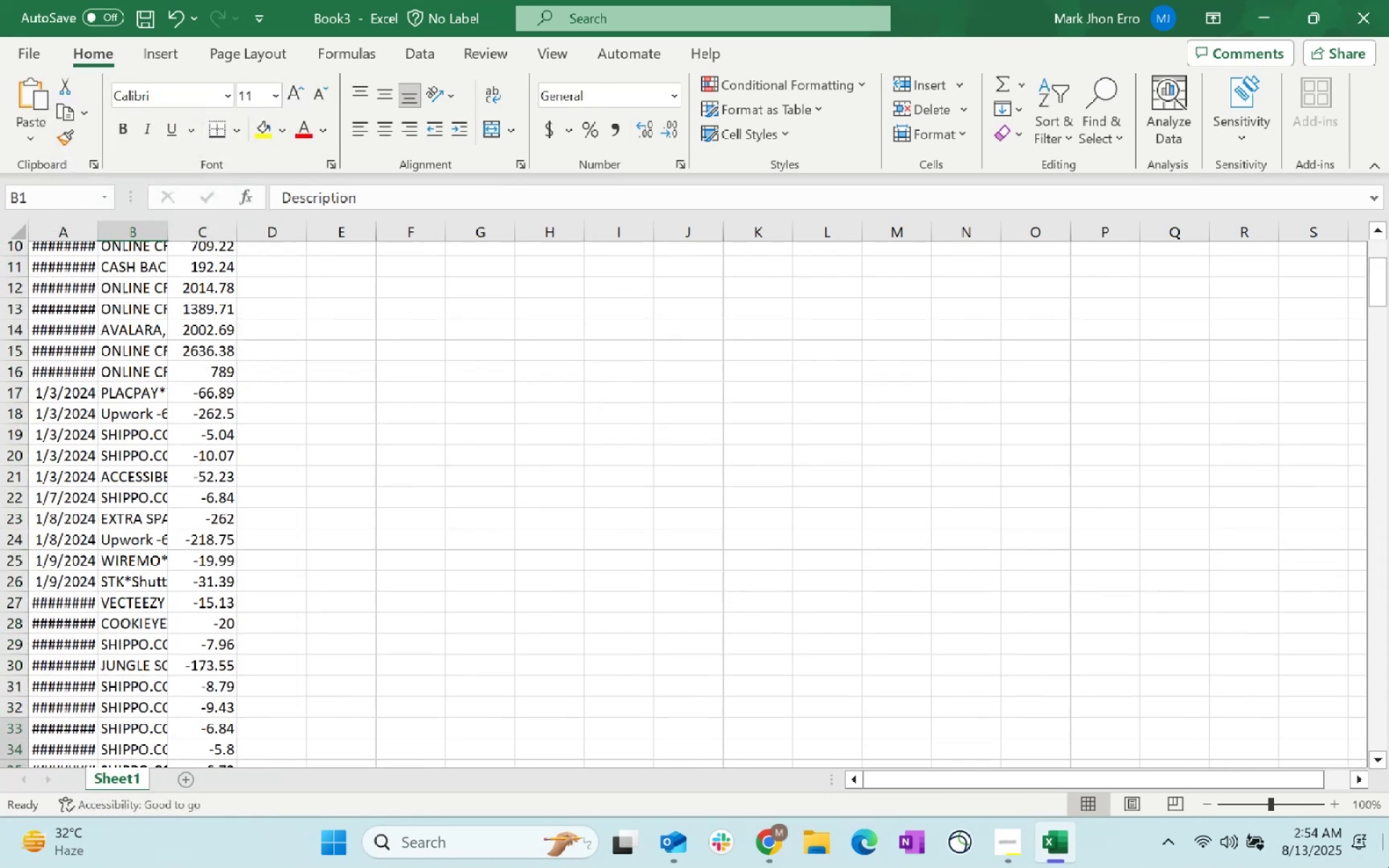 
key(Control+ArrowUp)
 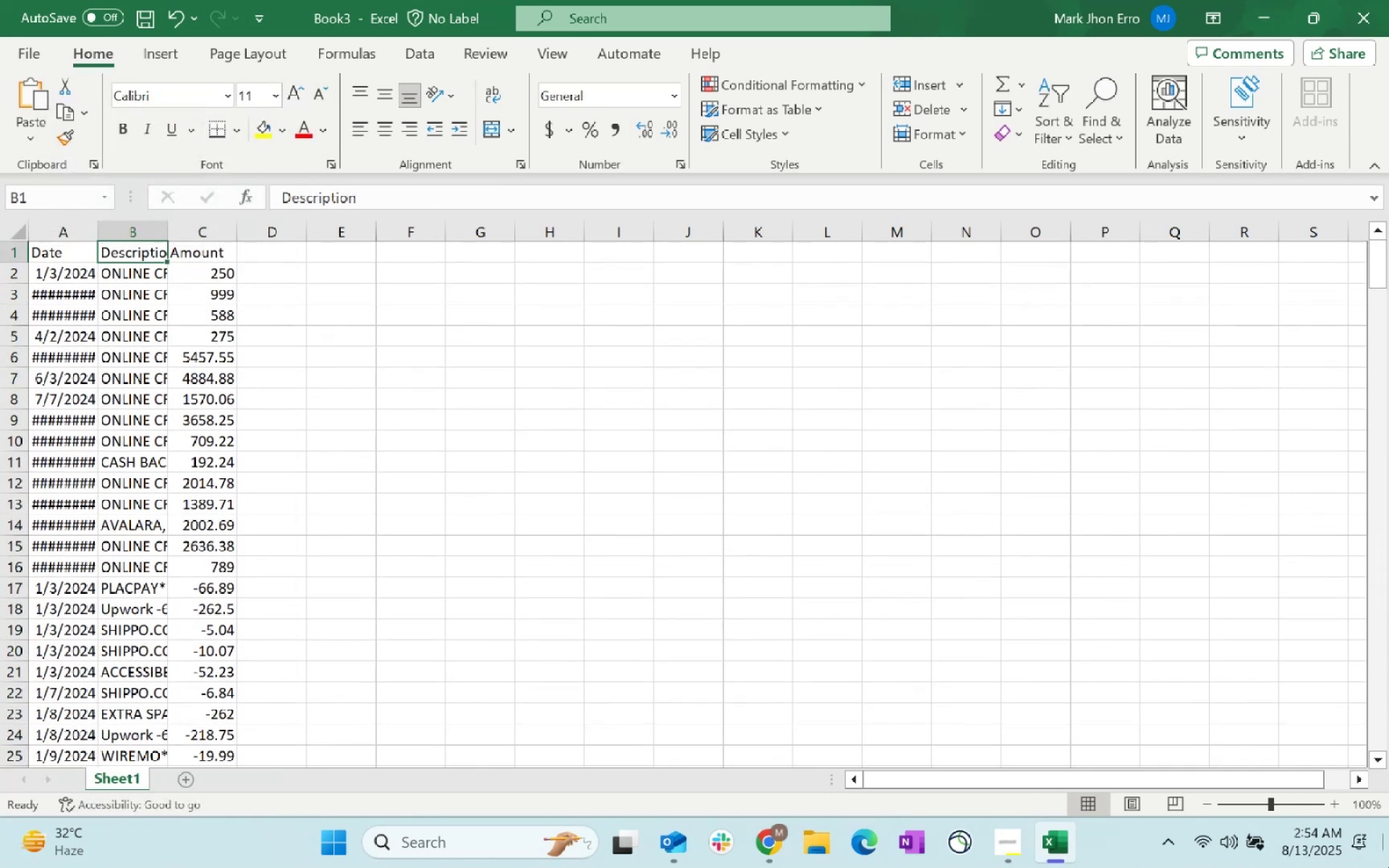 
key(Control+ArrowUp)
 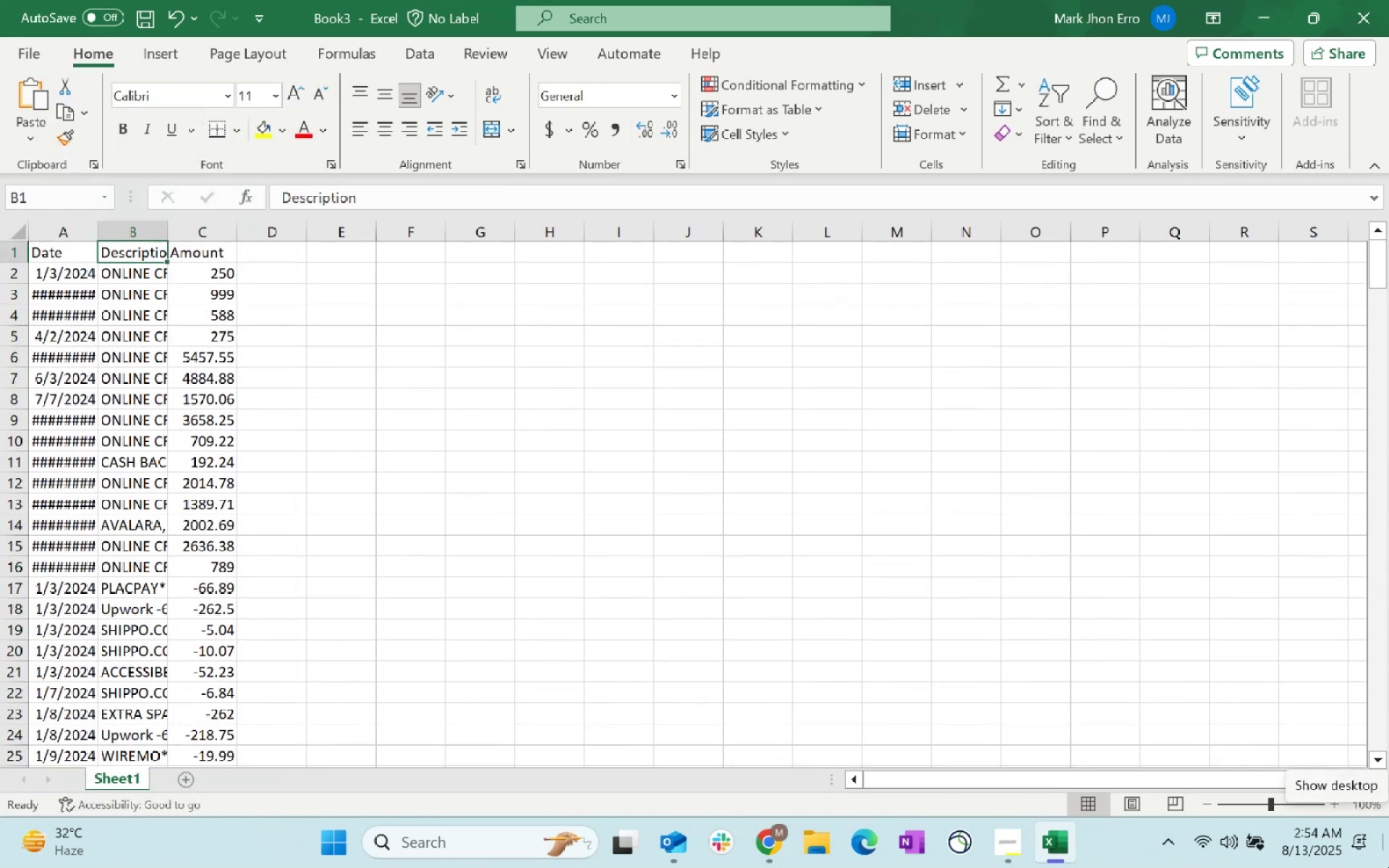 
key(ArrowDown)
 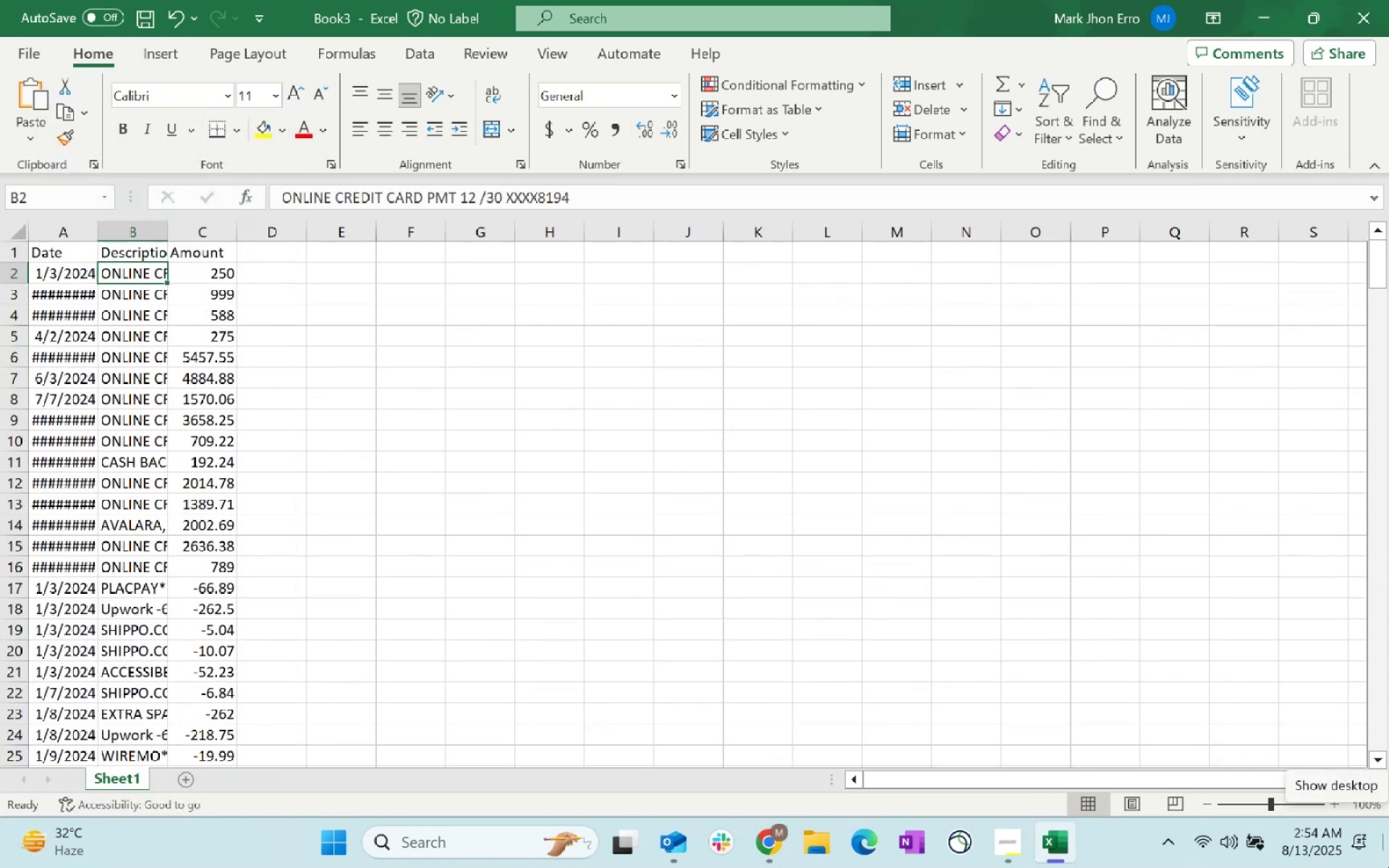 
key(Control+Shift+ArrowDown)
 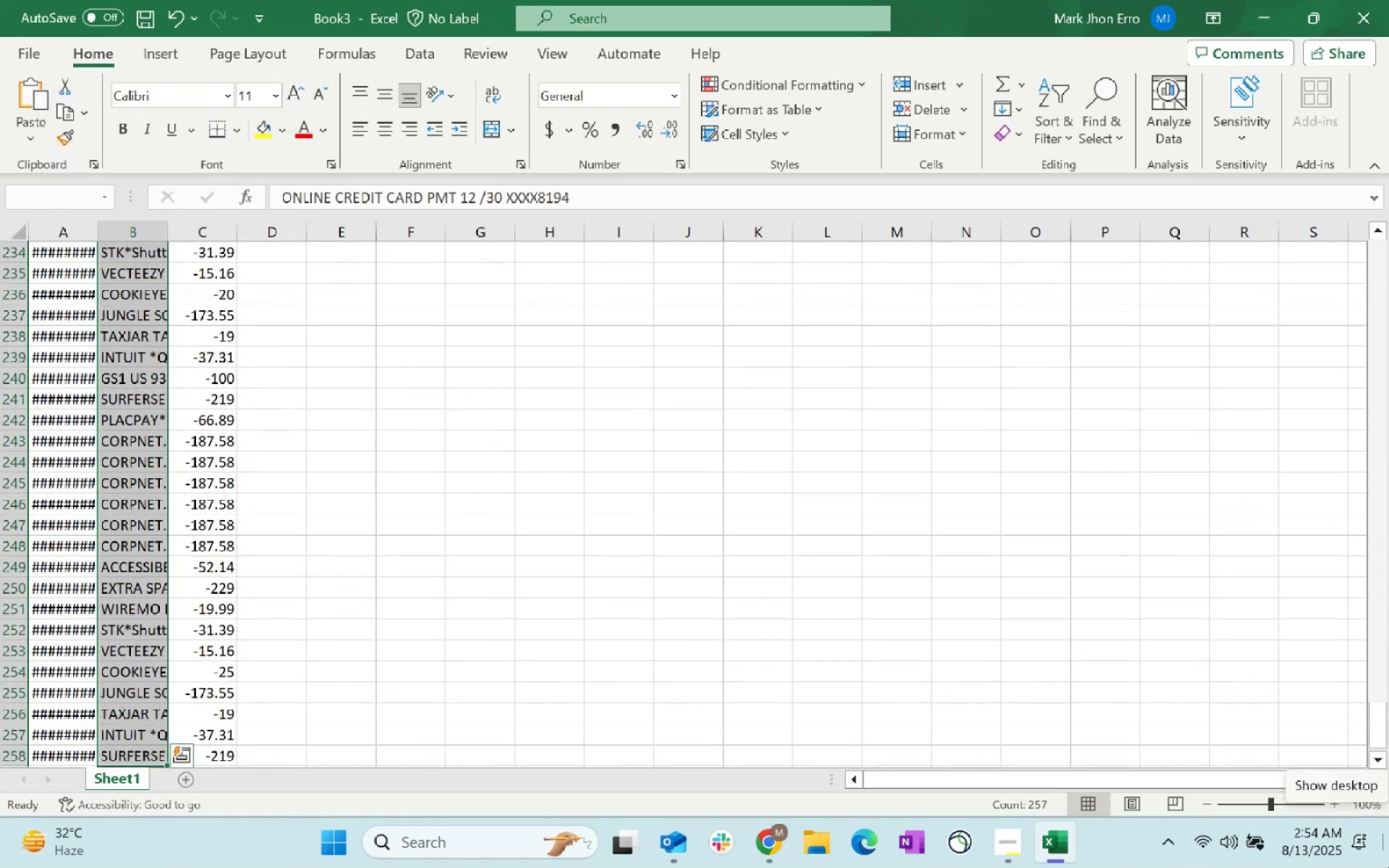 
scroll: coordinate [436, 458], scroll_direction: down, amount: 2.0
 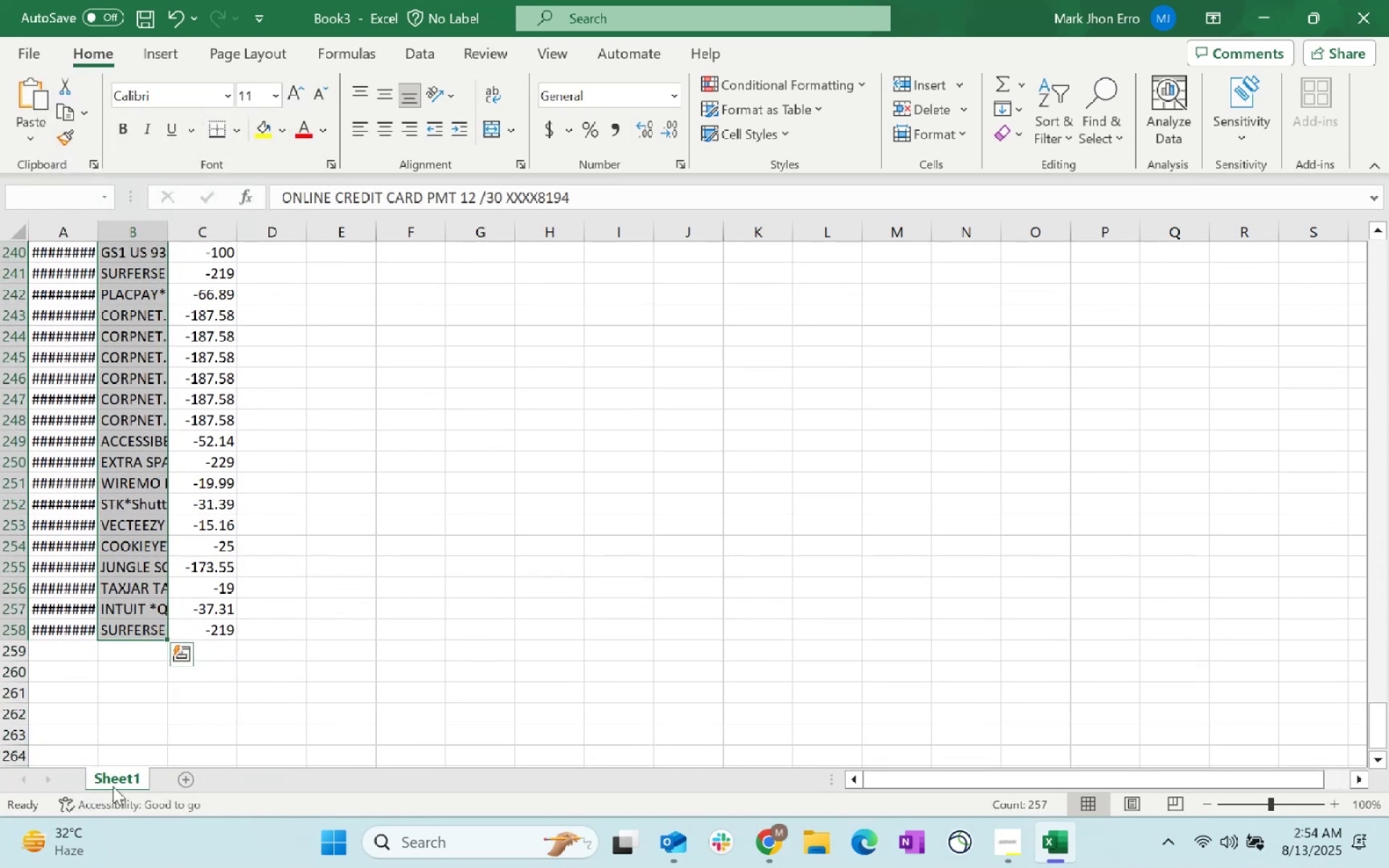 
key(Alt+AltLeft)
 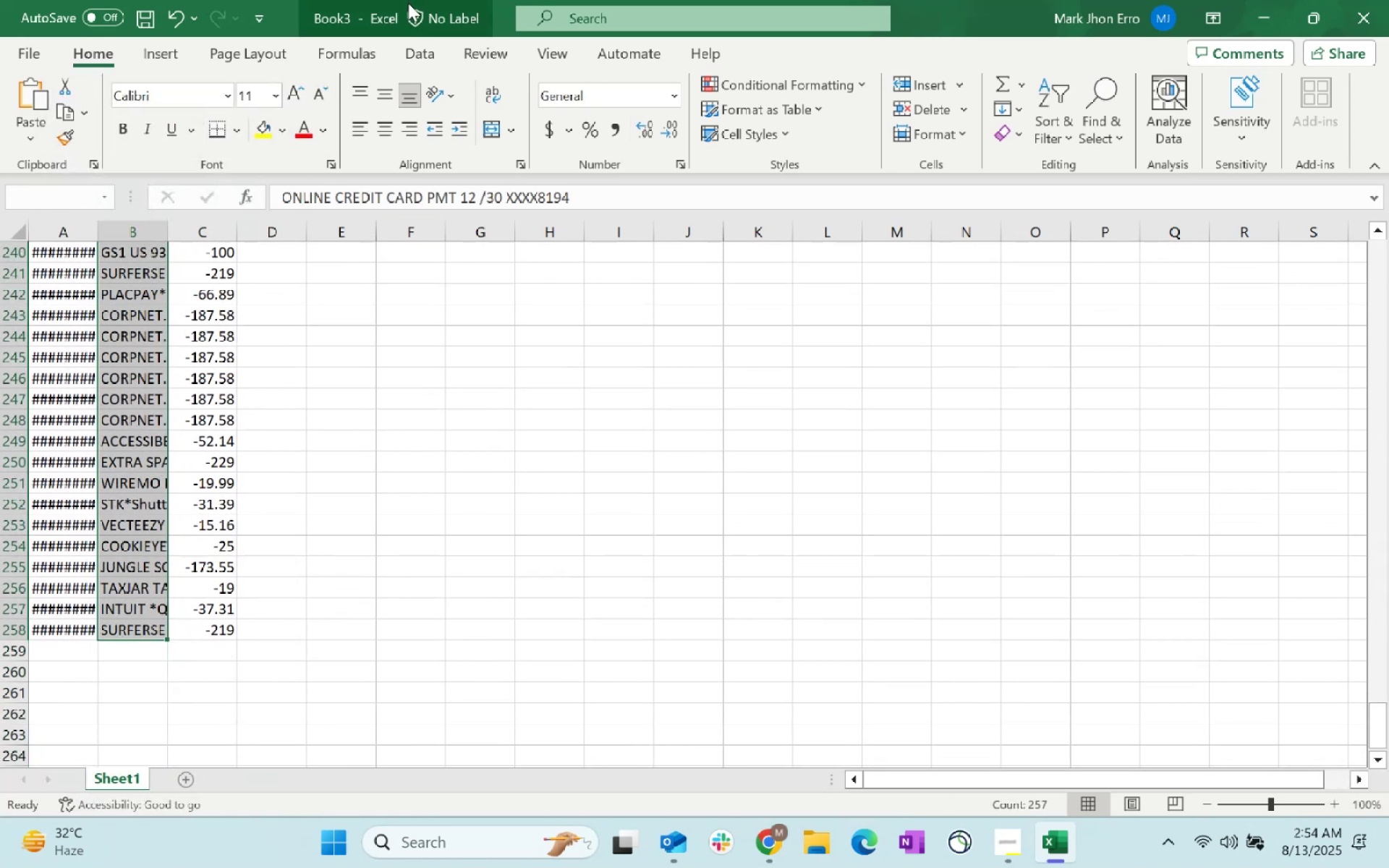 
key(Alt+Tab)
 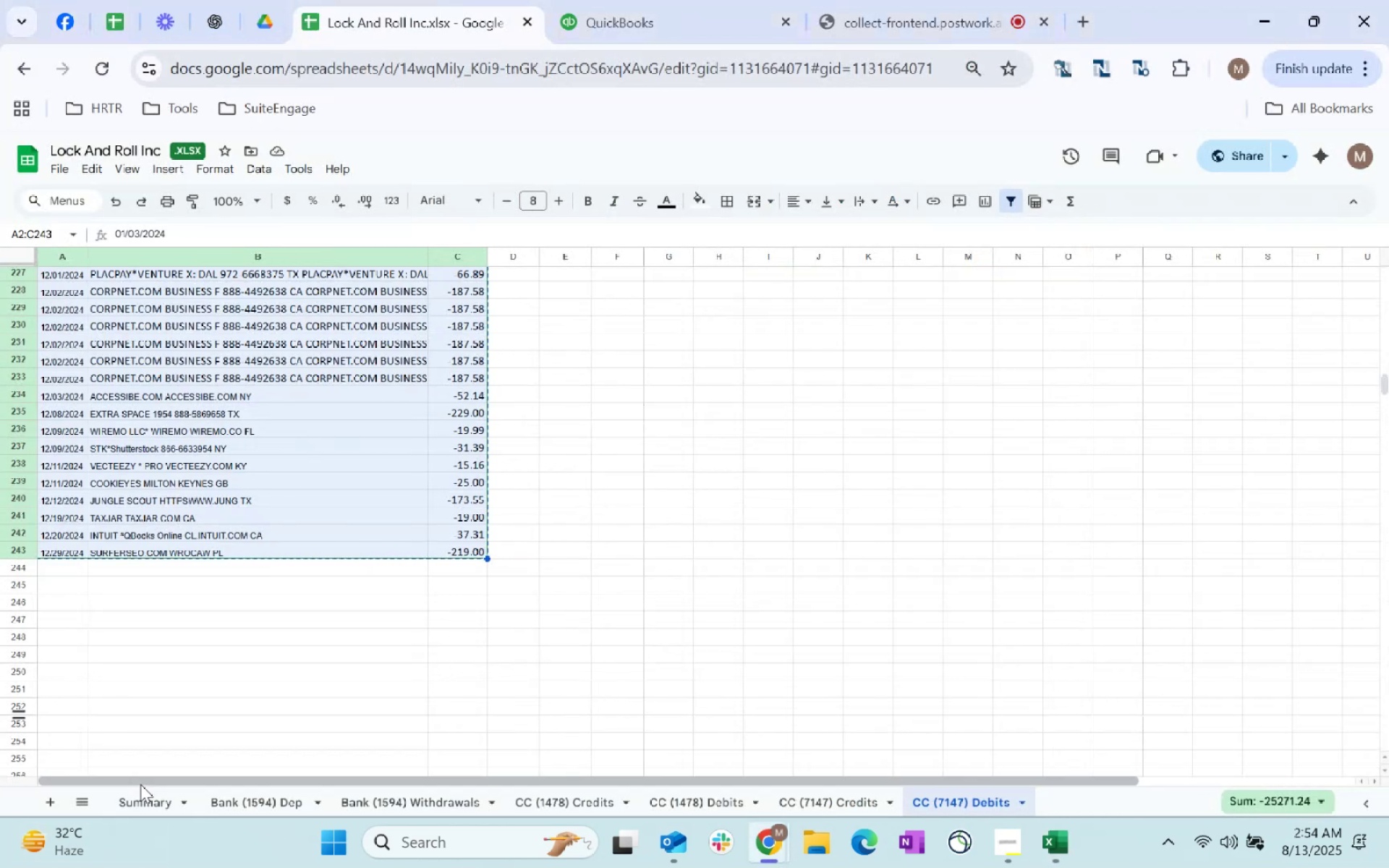 
left_click([139, 804])
 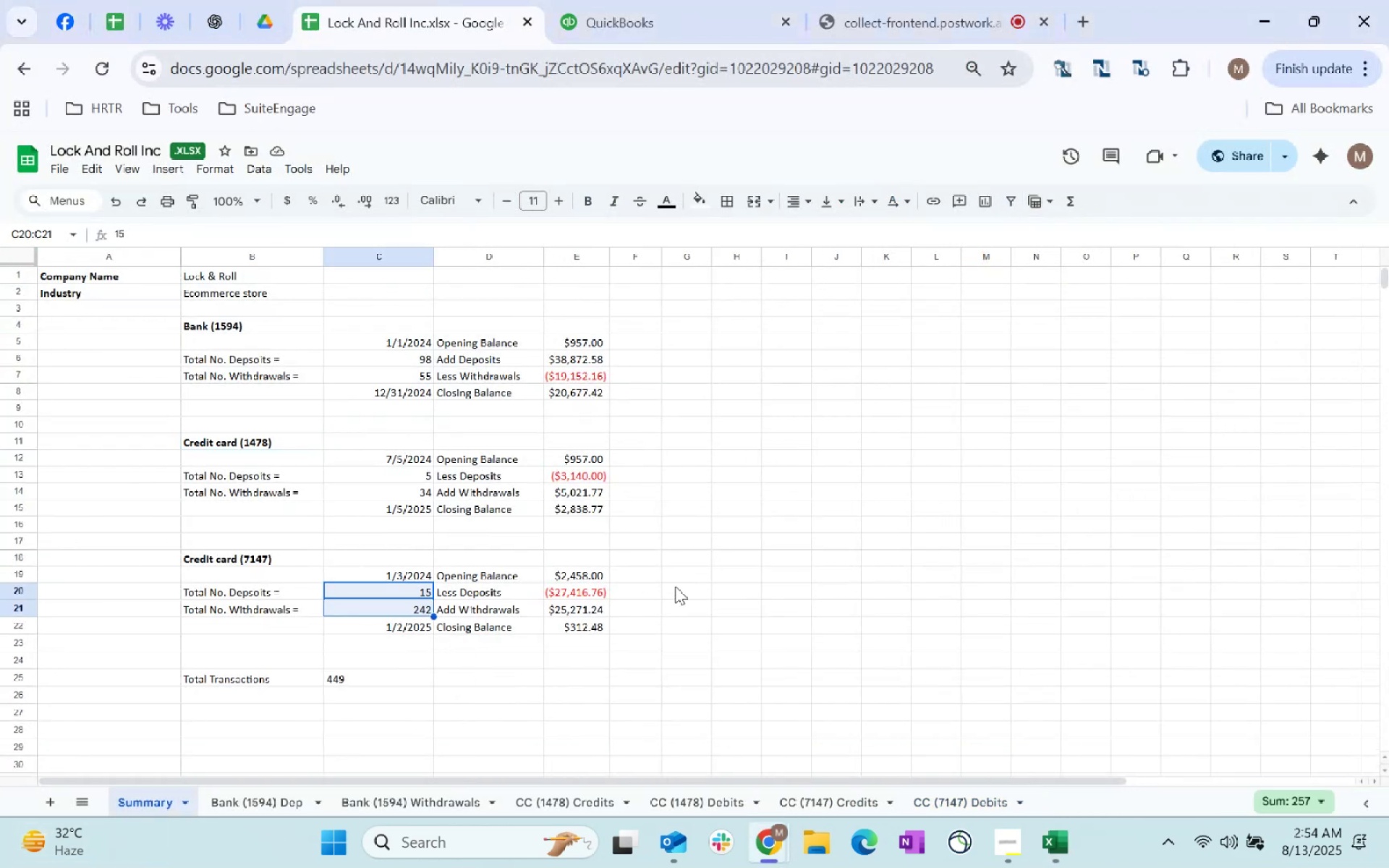 
key(Alt+AltLeft)
 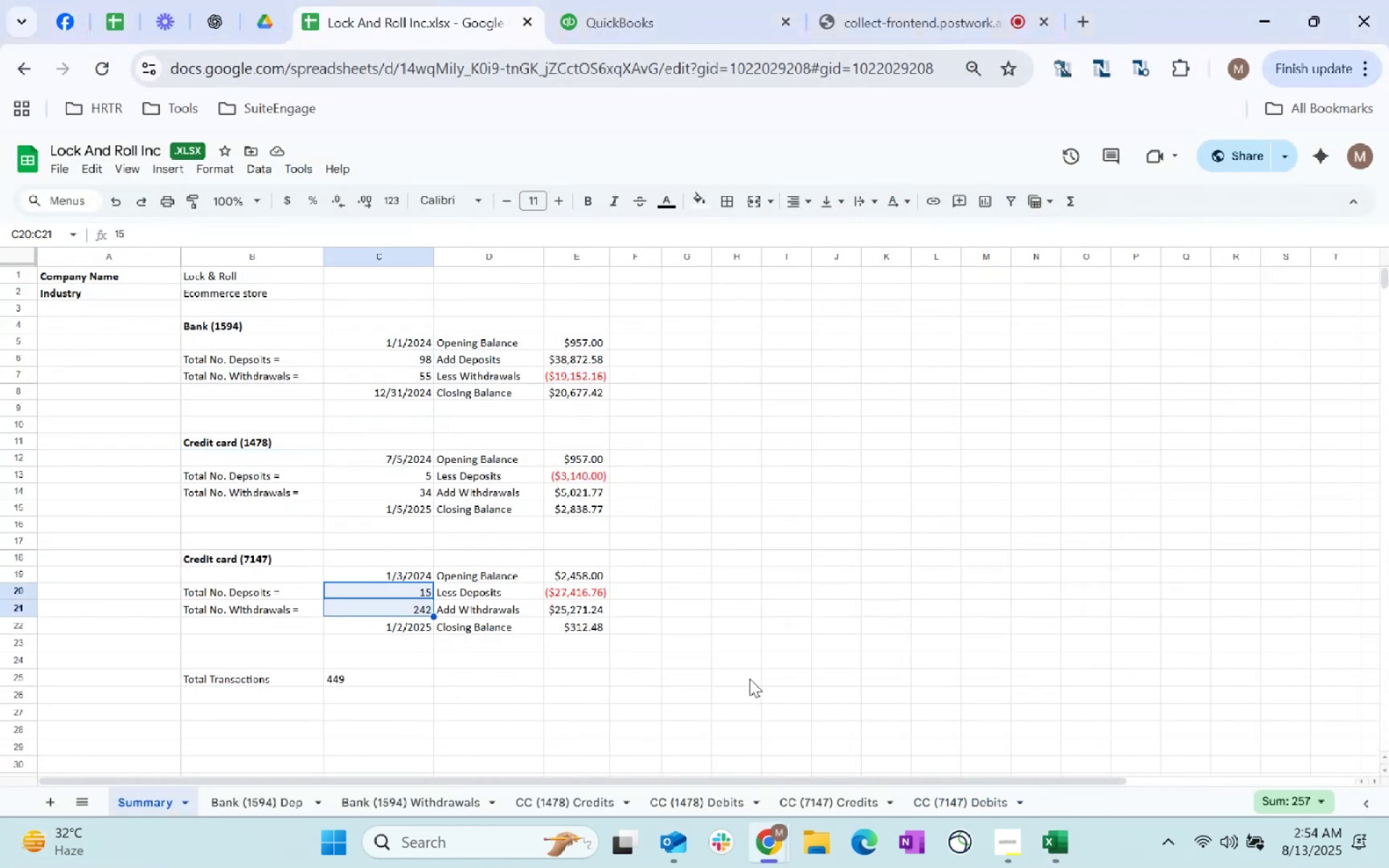 
key(Alt+Tab)
 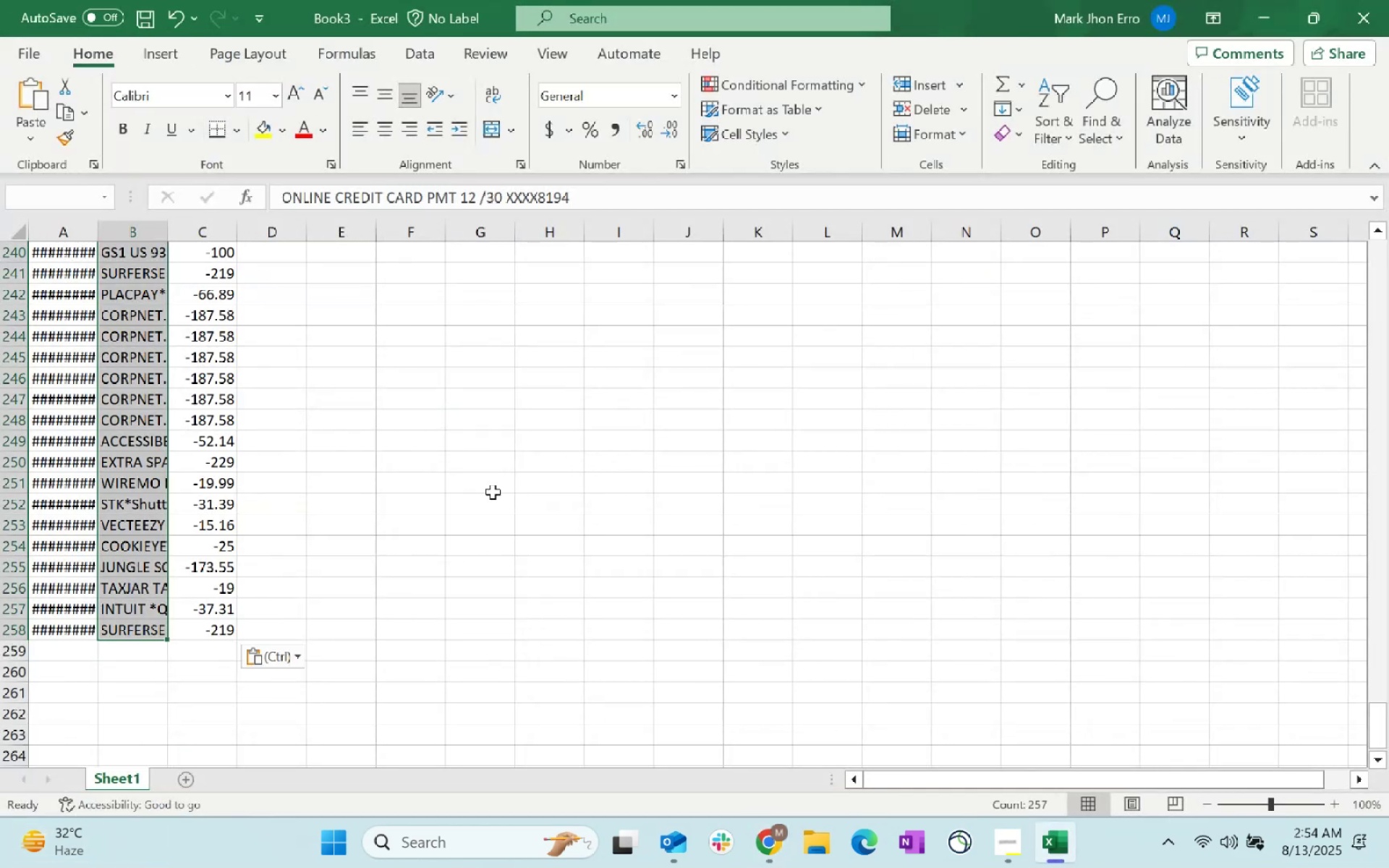 
key(Alt+AltLeft)
 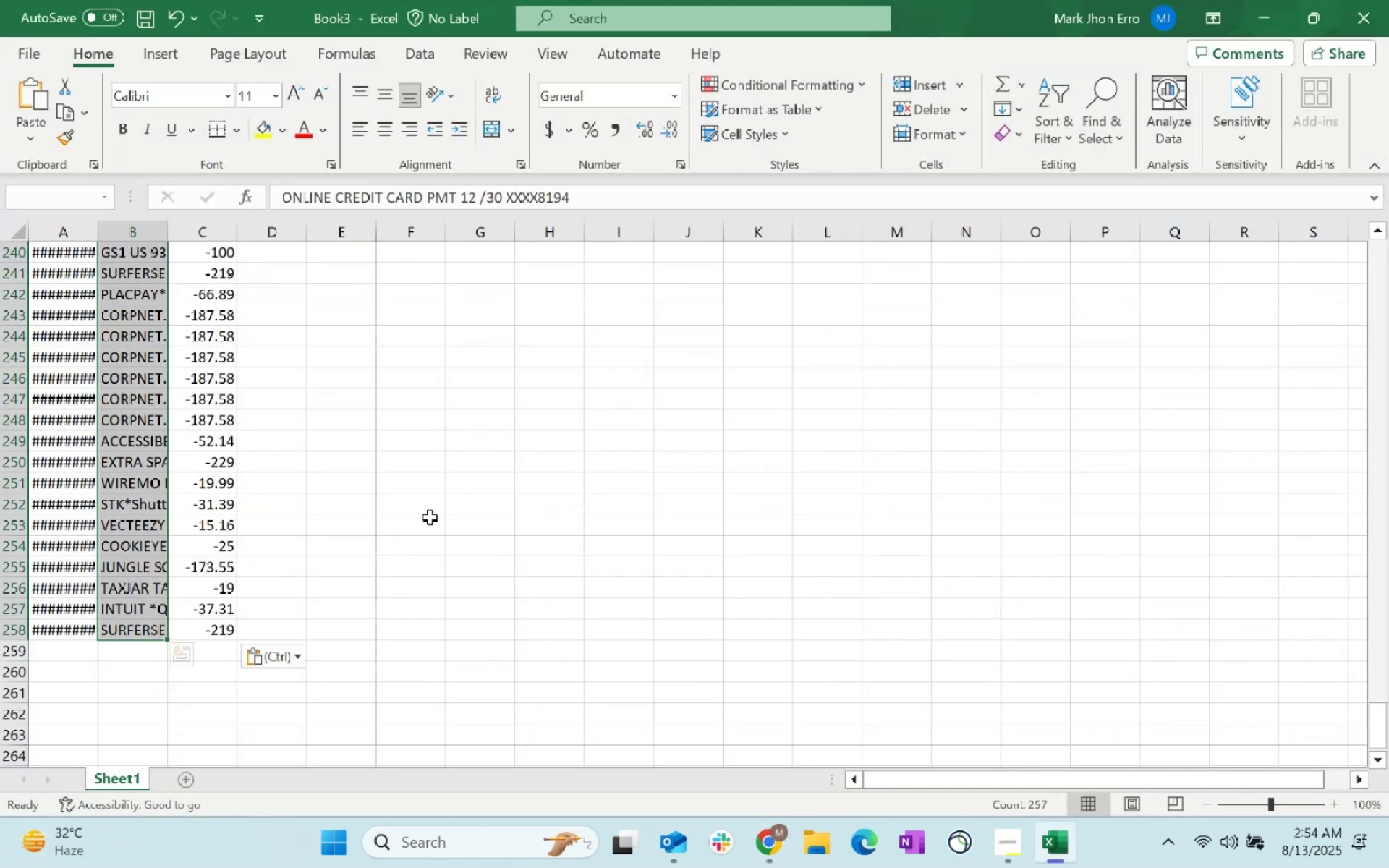 
key(Alt+Tab)
 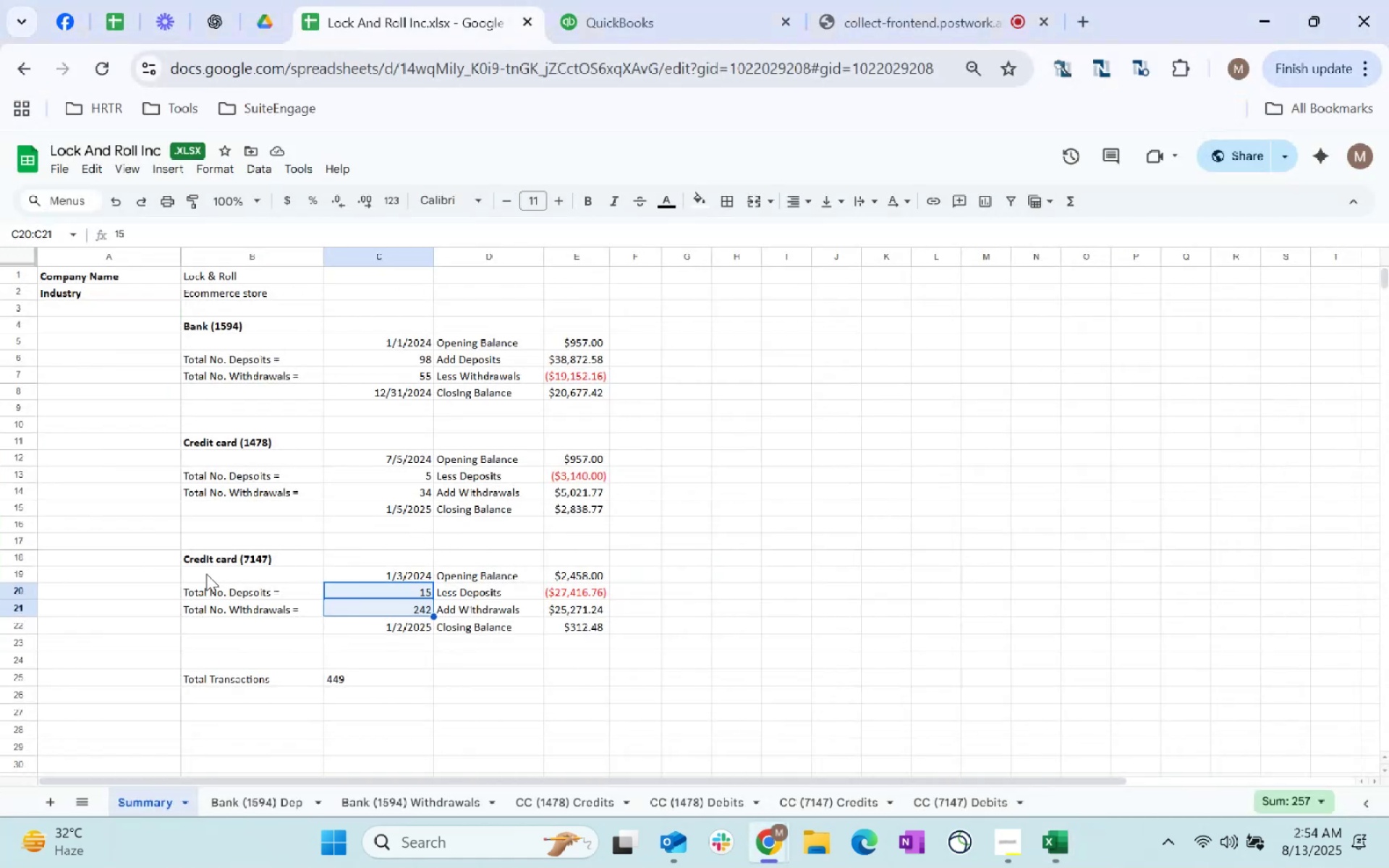 
left_click([233, 556])
 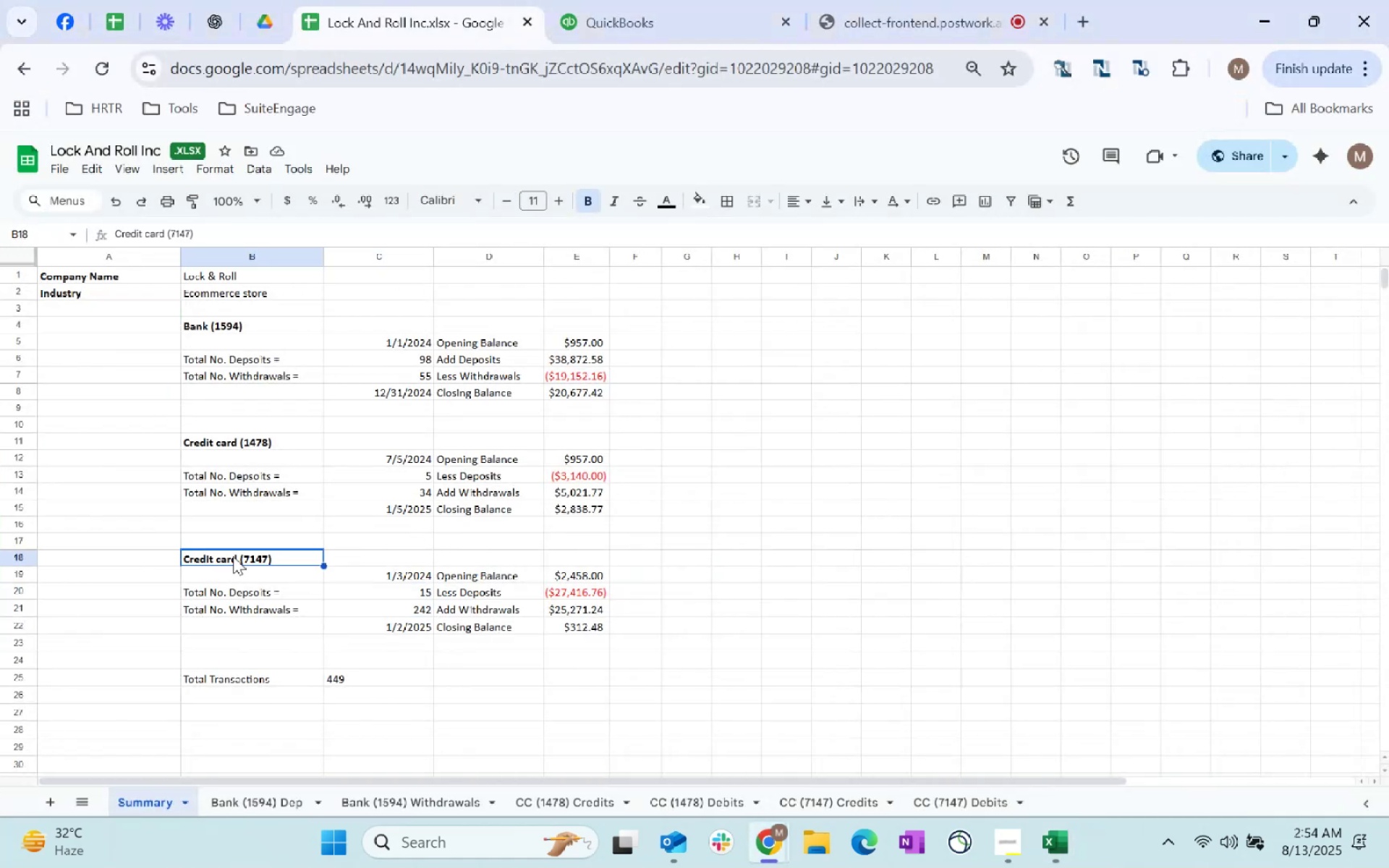 
key(Control+C)
 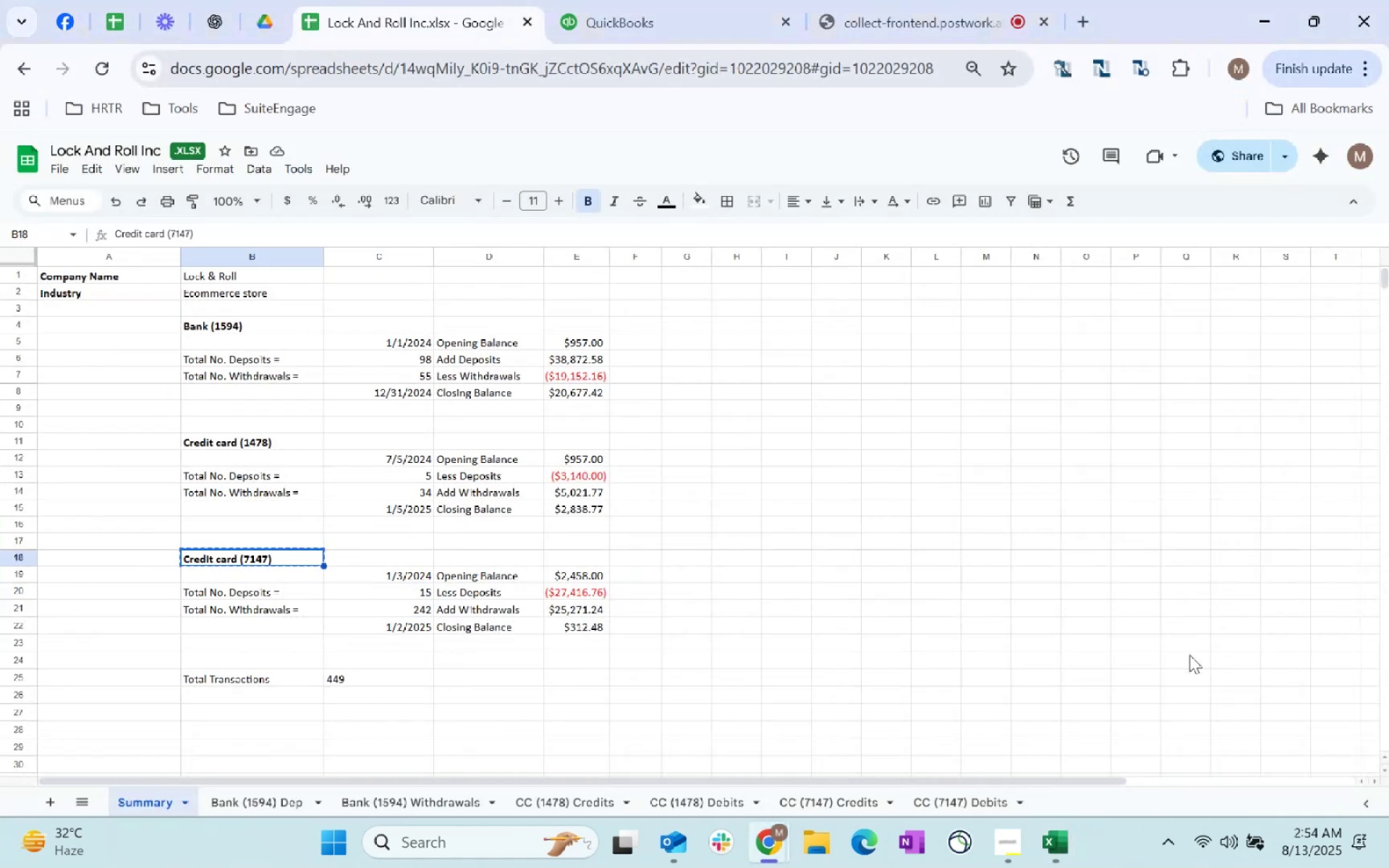 
key(Control+C)
 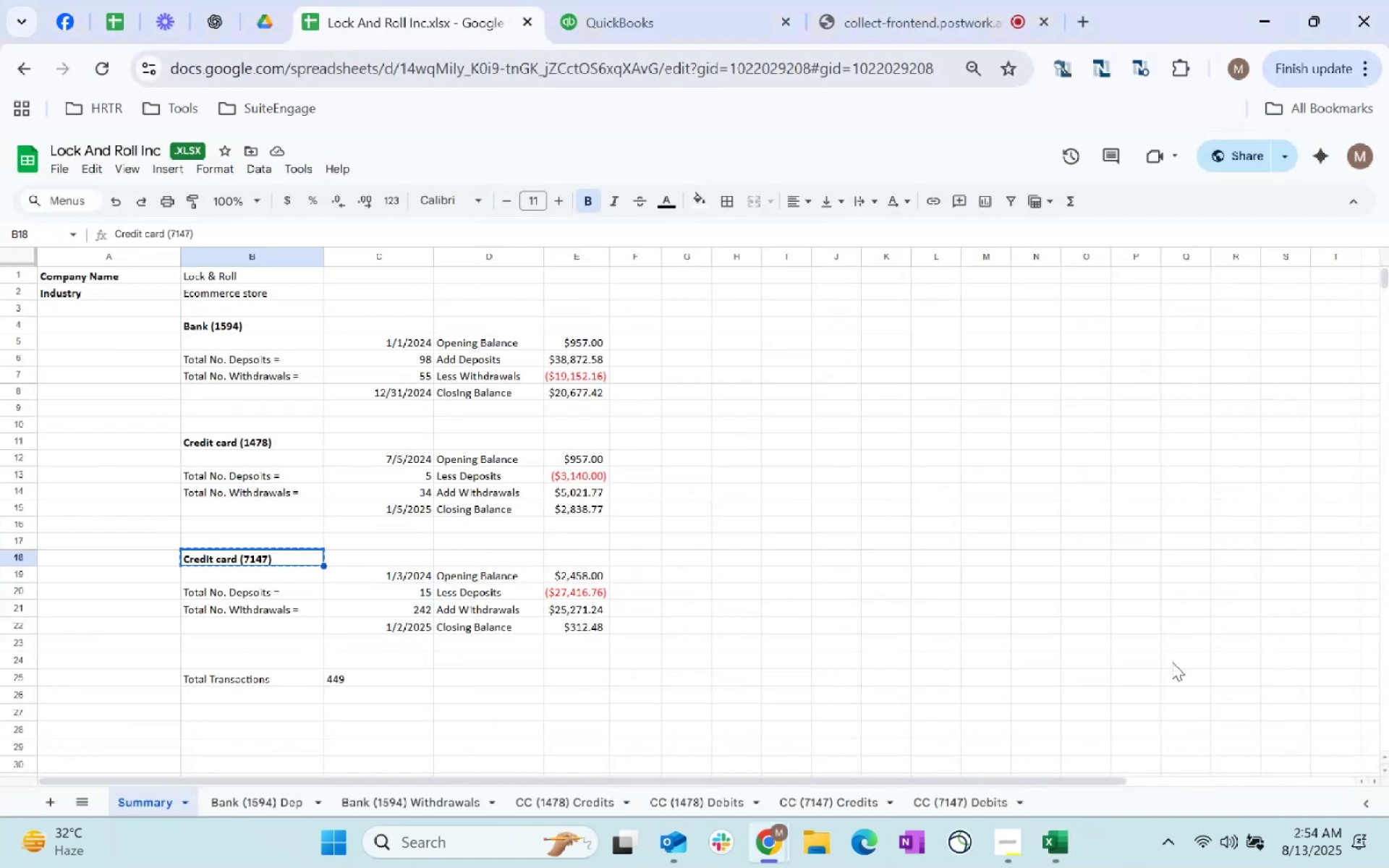 
key(Alt+AltLeft)
 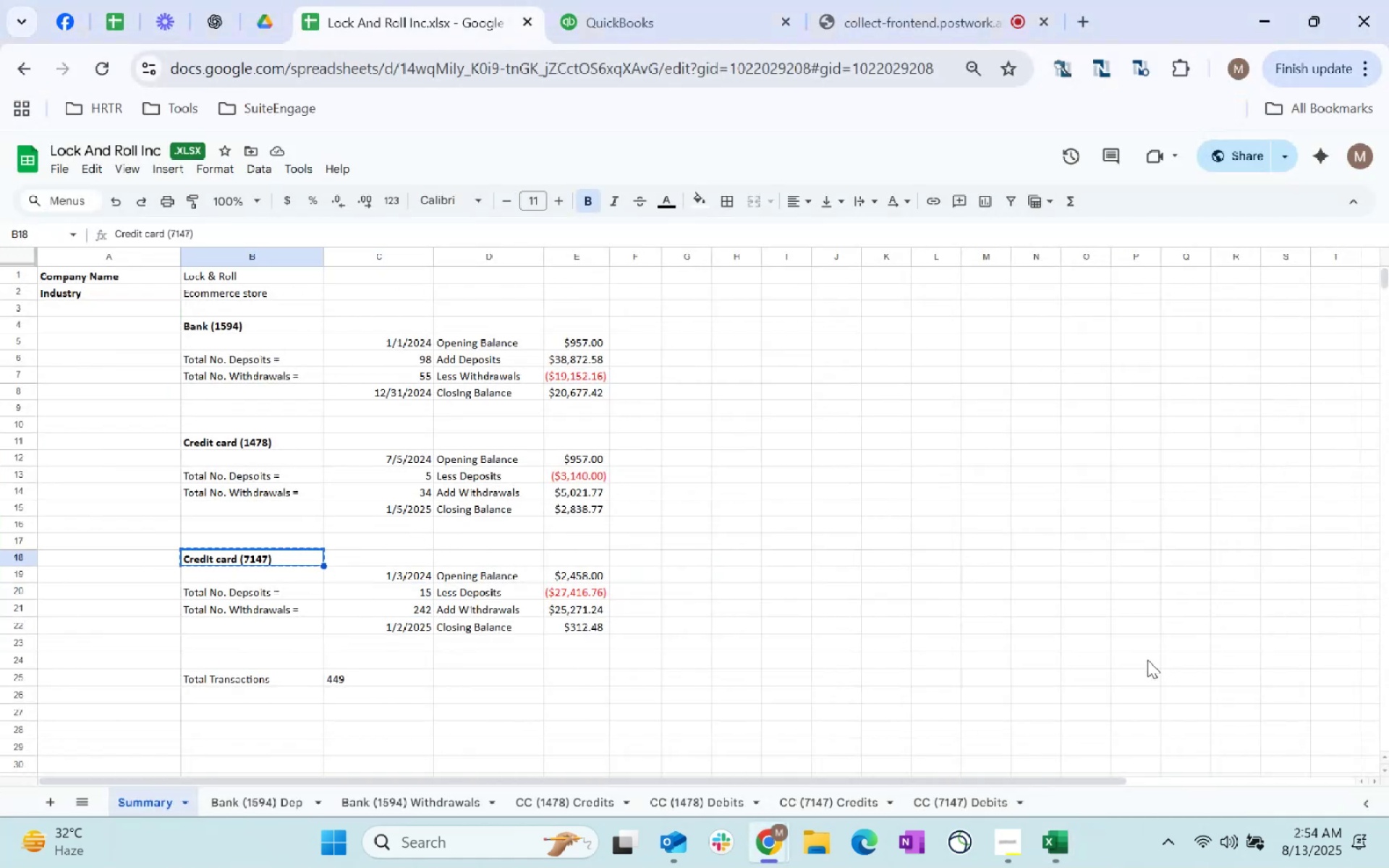 
key(Alt+Tab)
 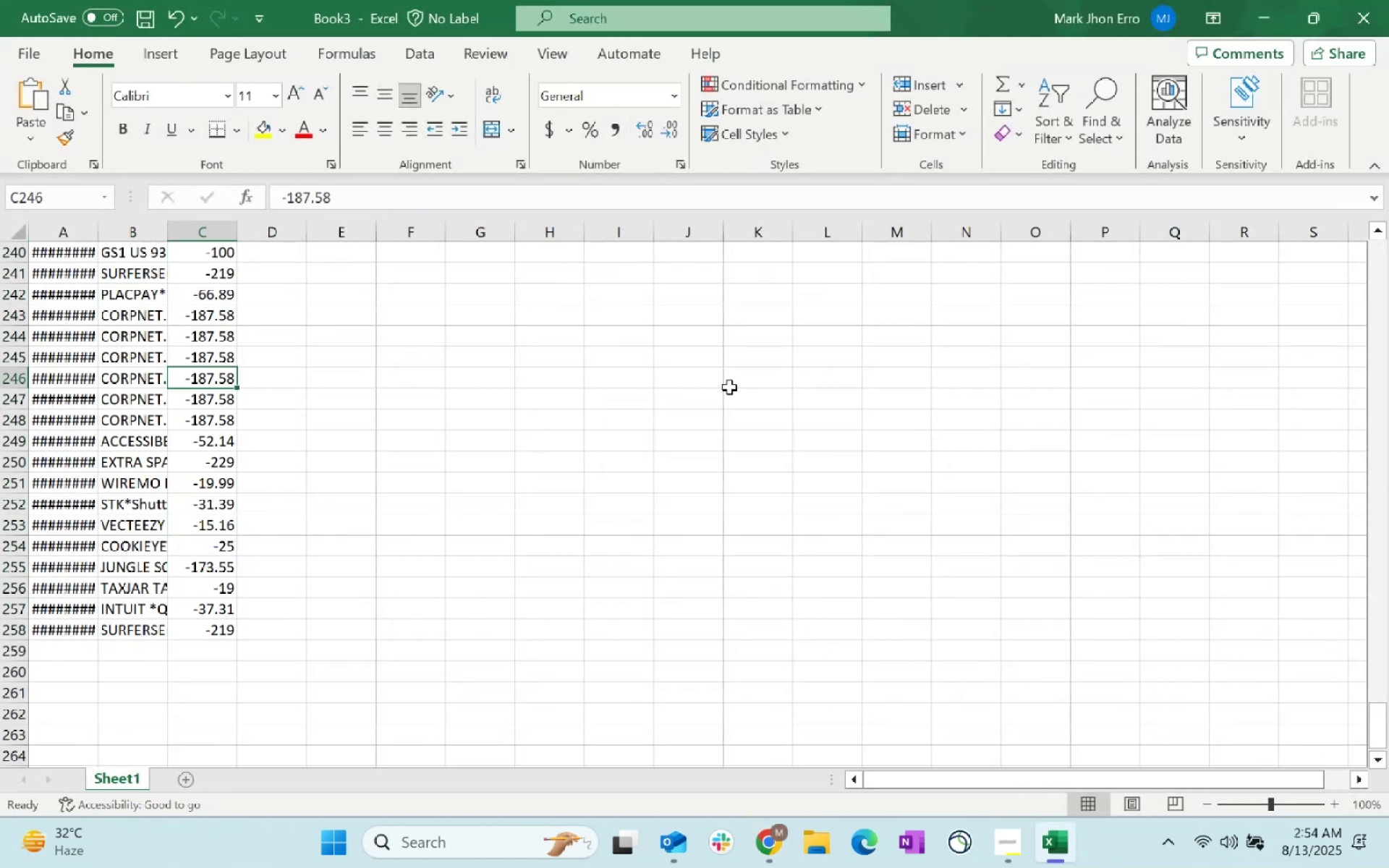 
scroll: coordinate [538, 426], scroll_direction: up, amount: 29.0
 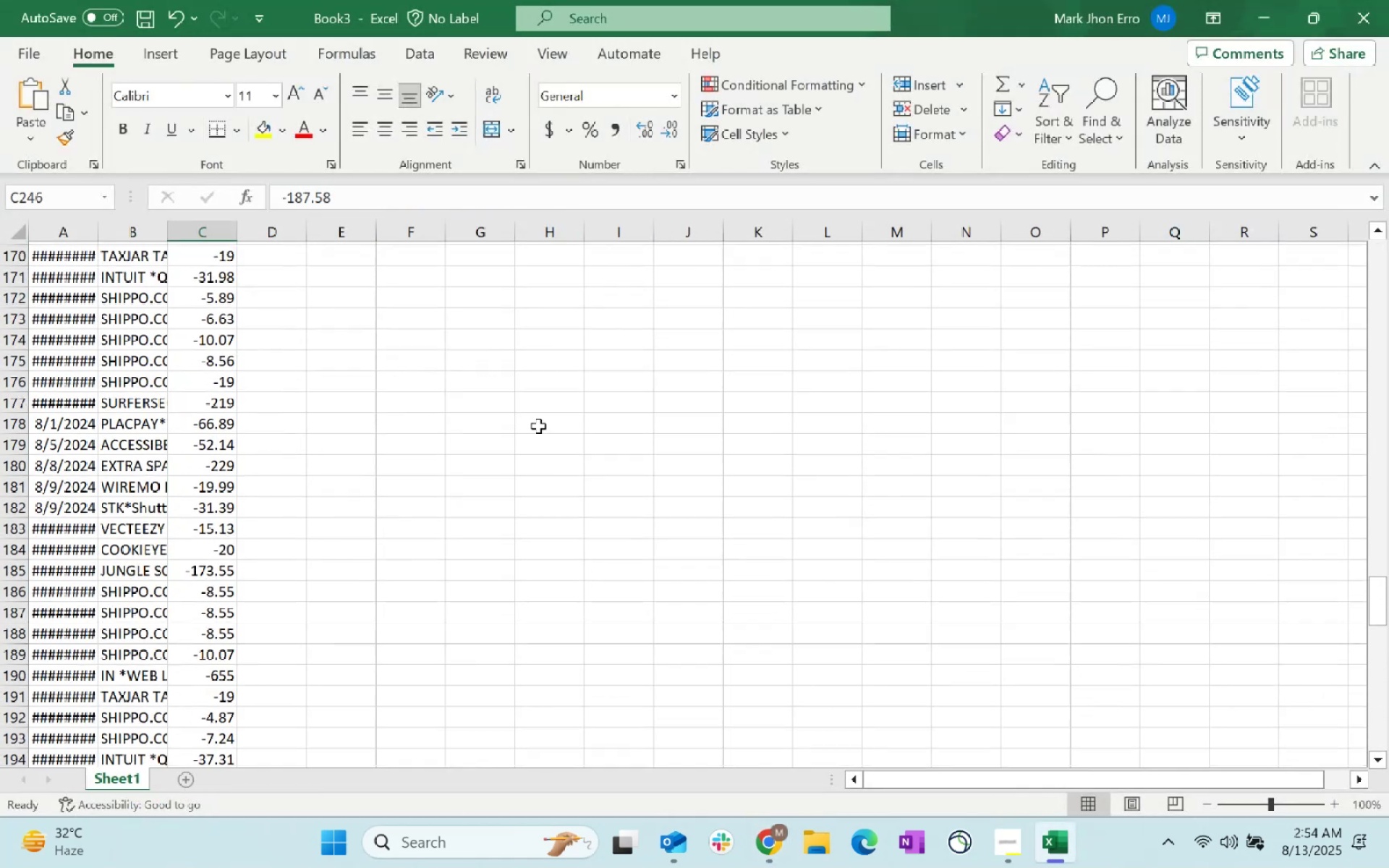 
key(Control+S)
 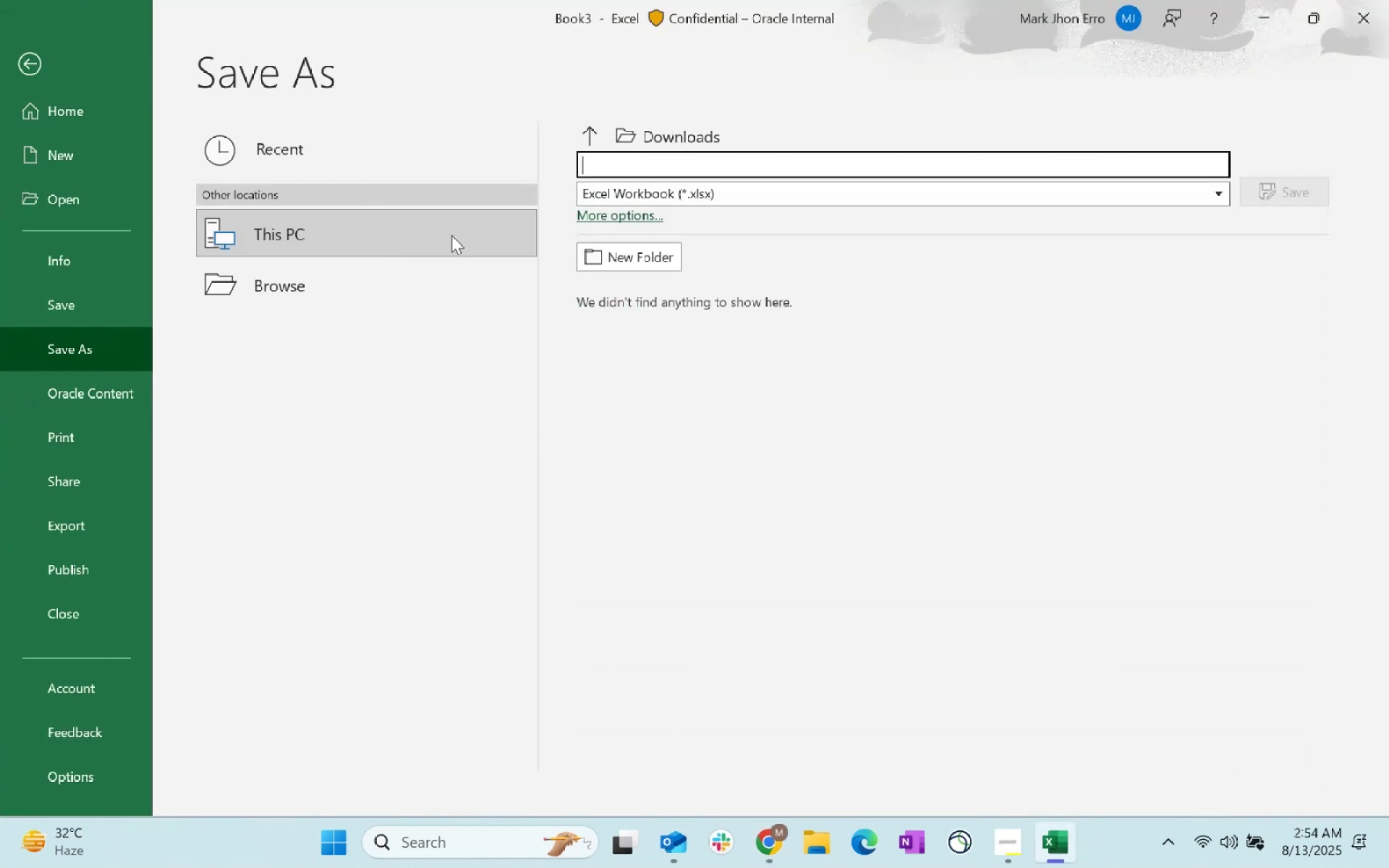 
key(Control+ControlLeft)
 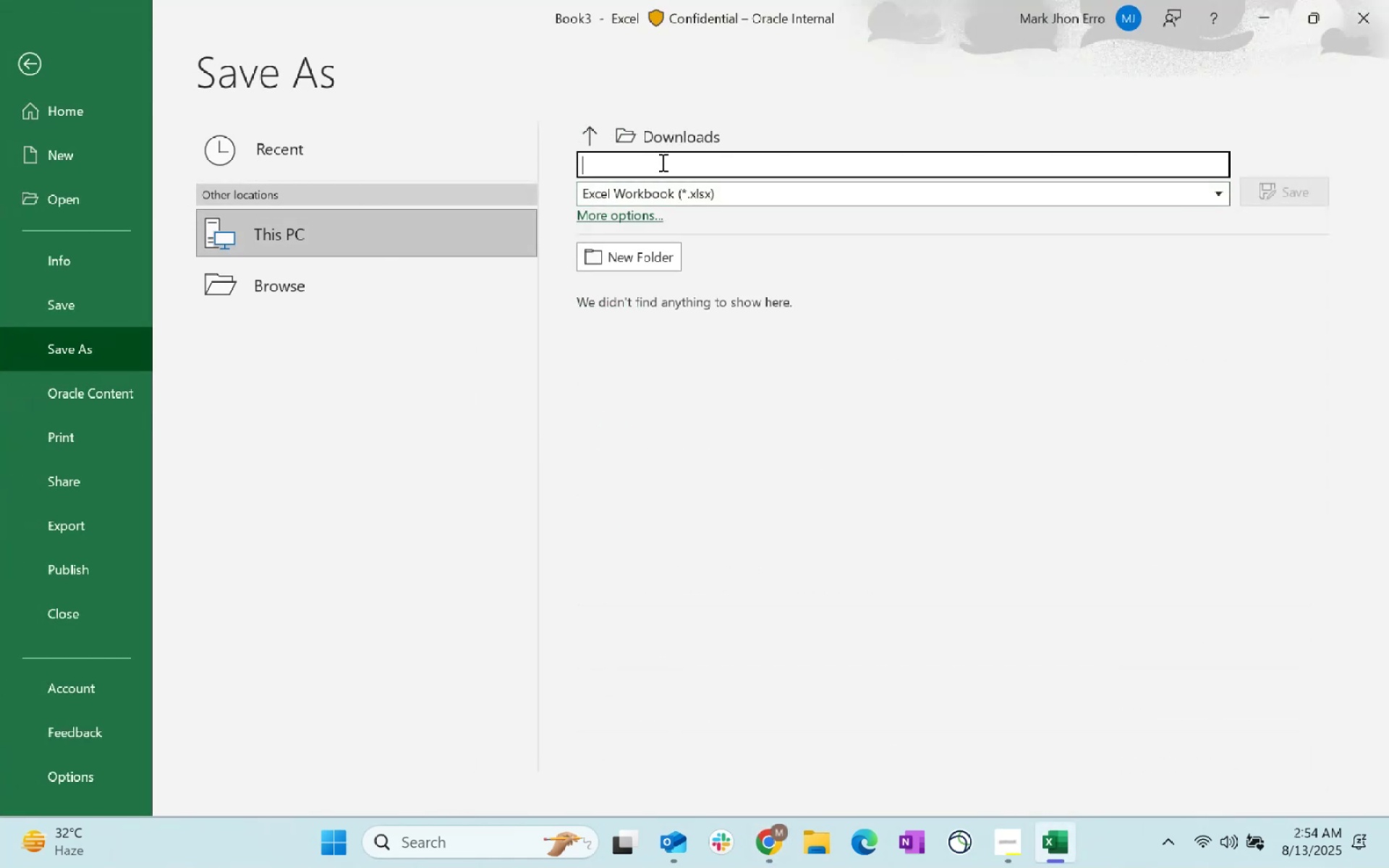 
key(Control+V)
 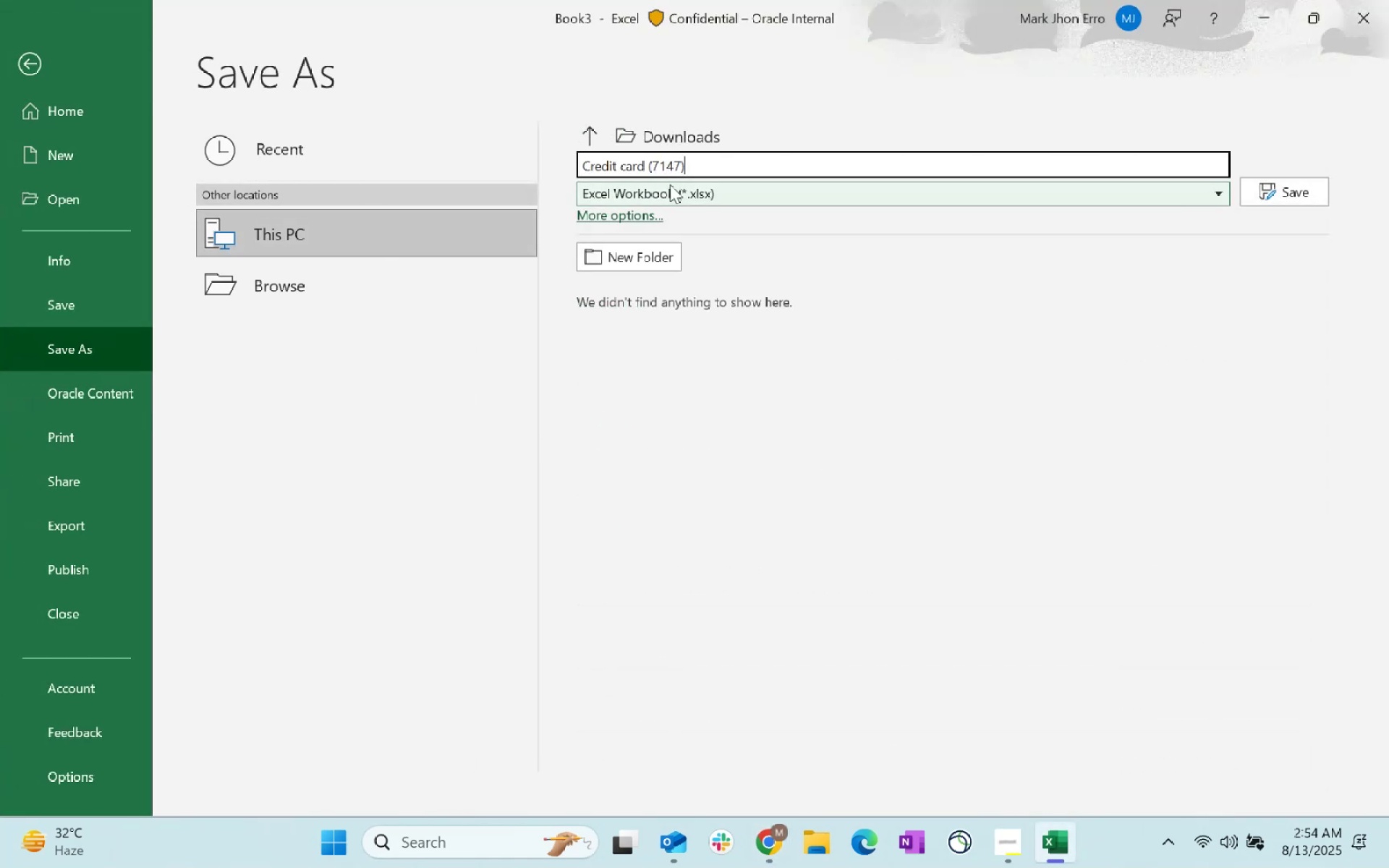 
left_click([670, 184])
 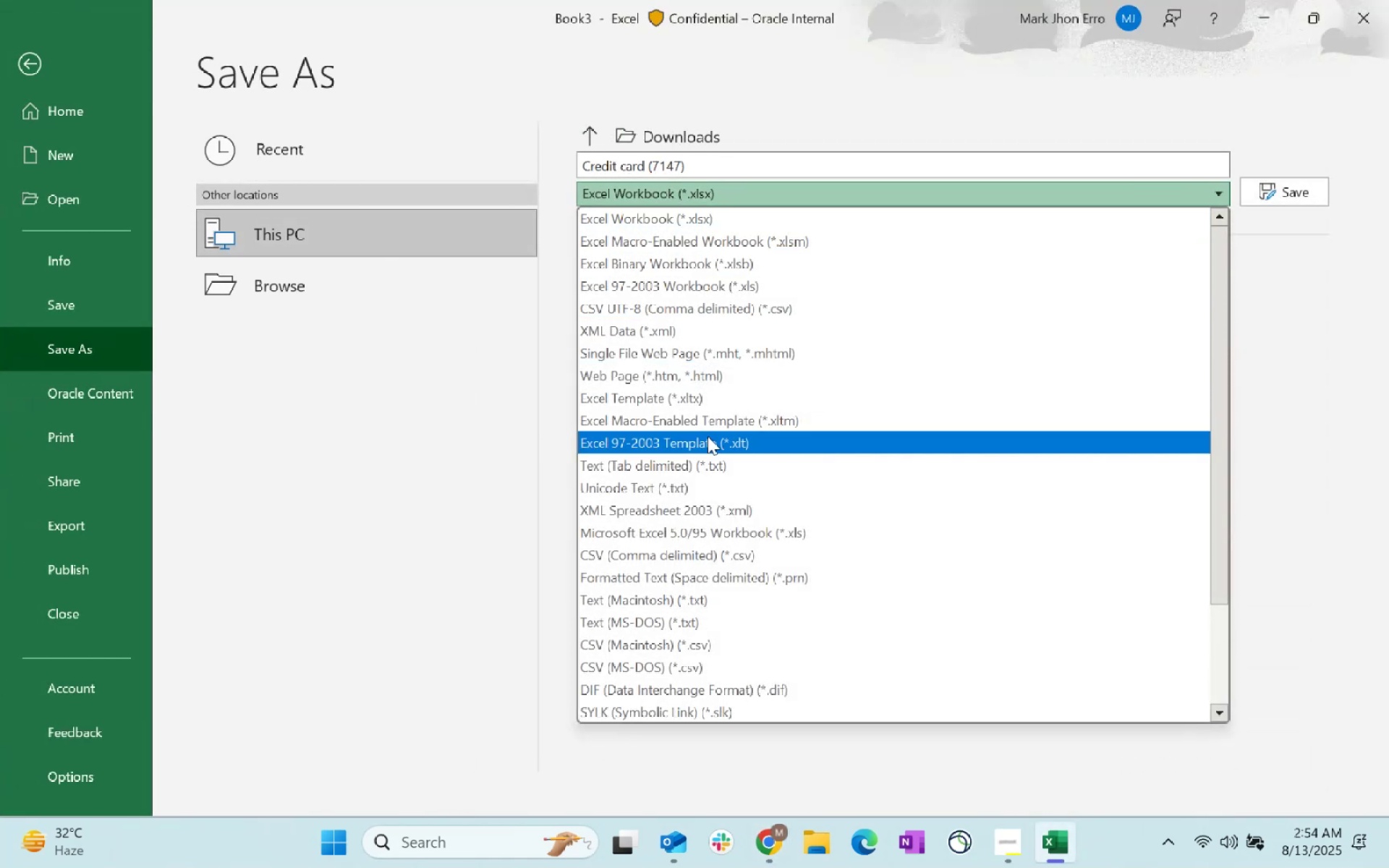 
left_click([694, 550])
 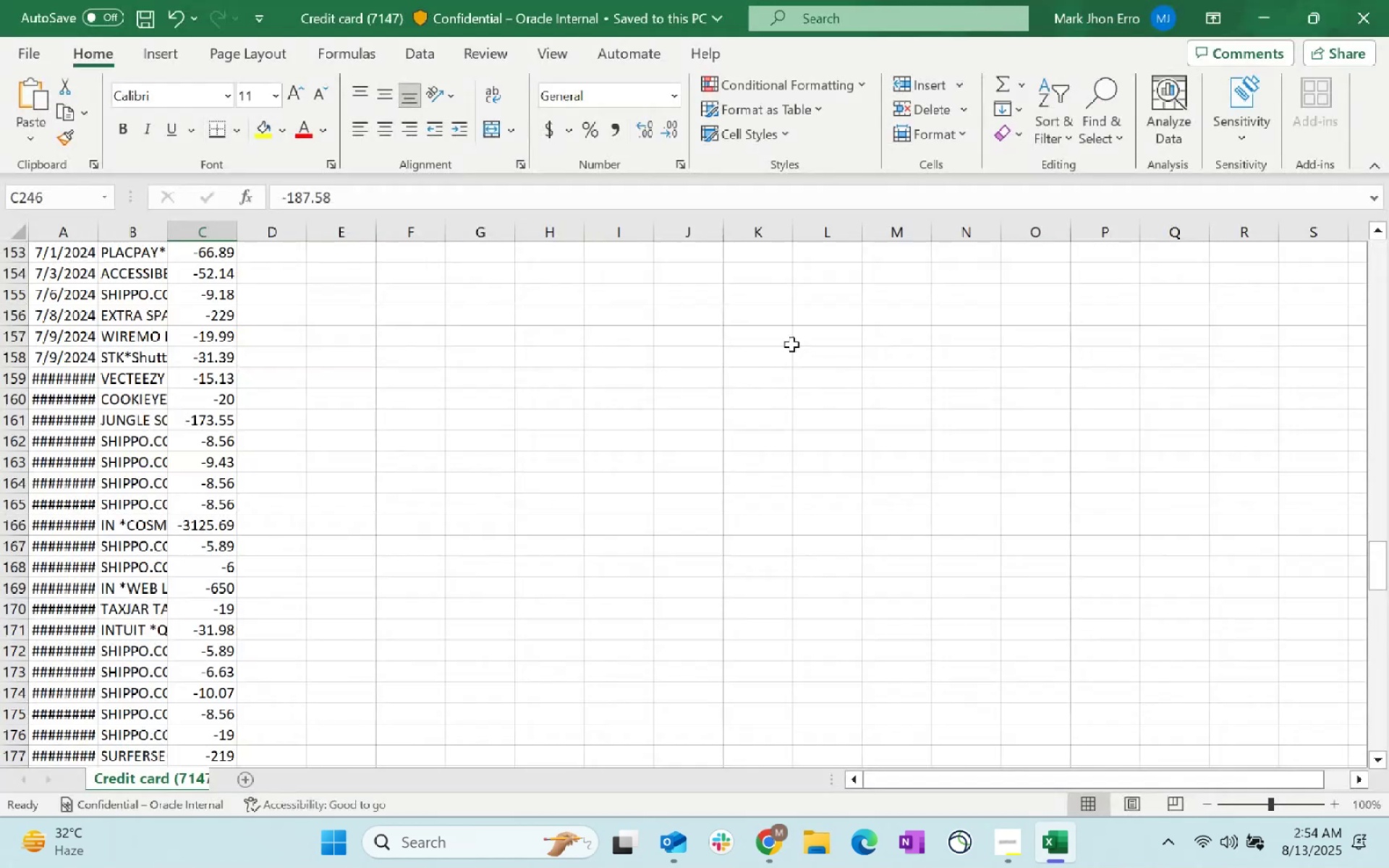 
scroll: coordinate [1045, 758], scroll_direction: up, amount: 41.0
 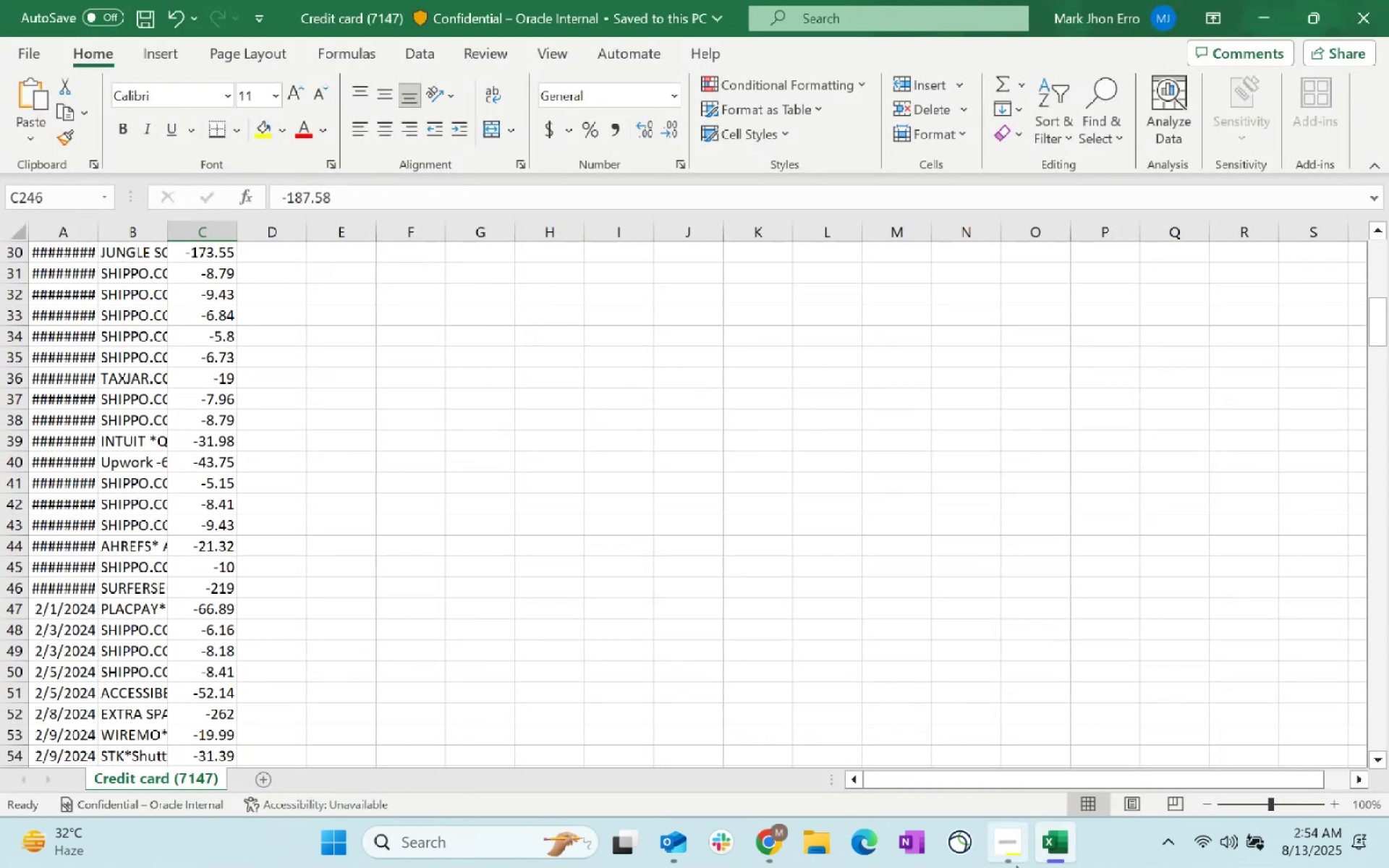 
left_click([1015, 866])
 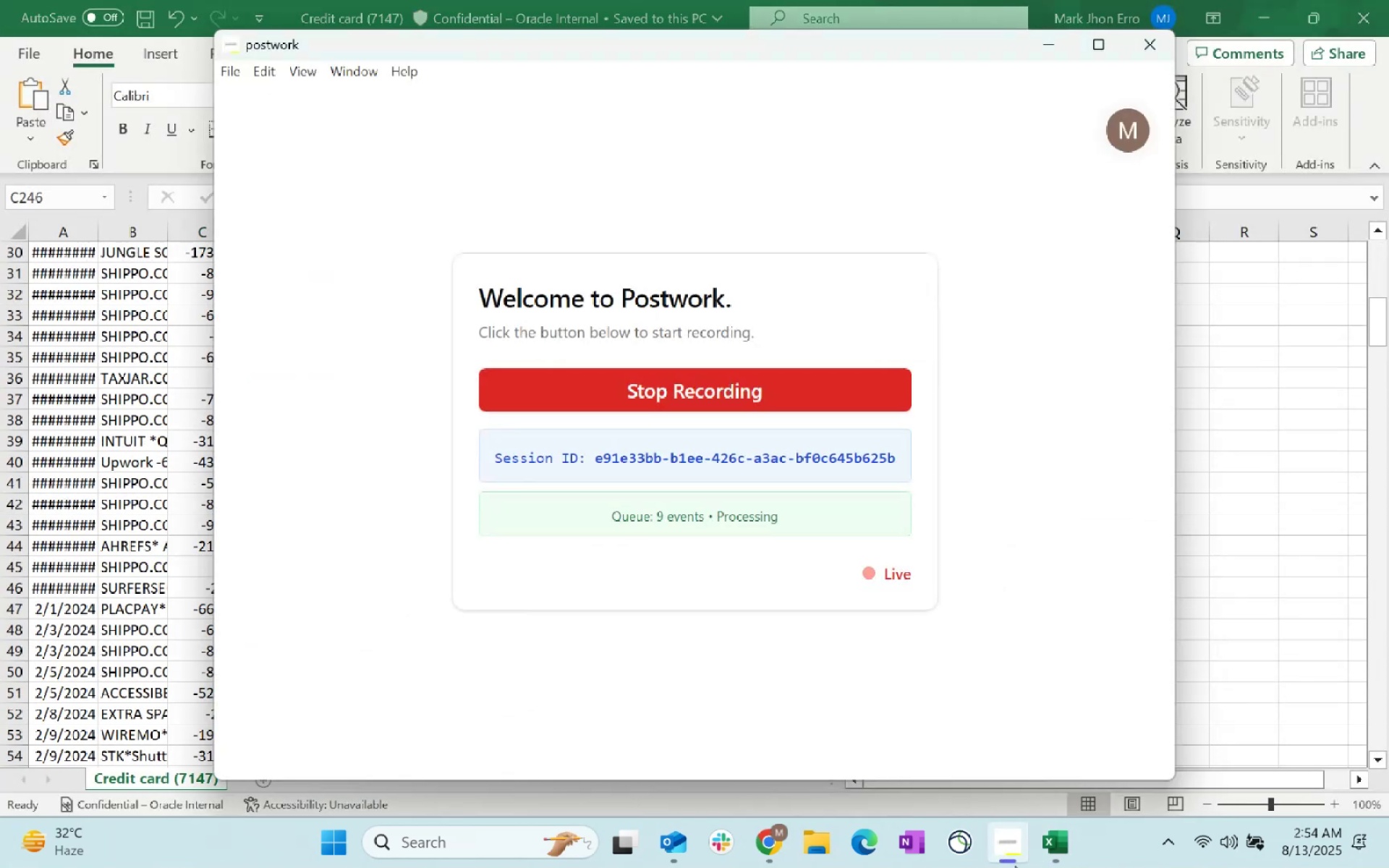 
left_click([1015, 866])
 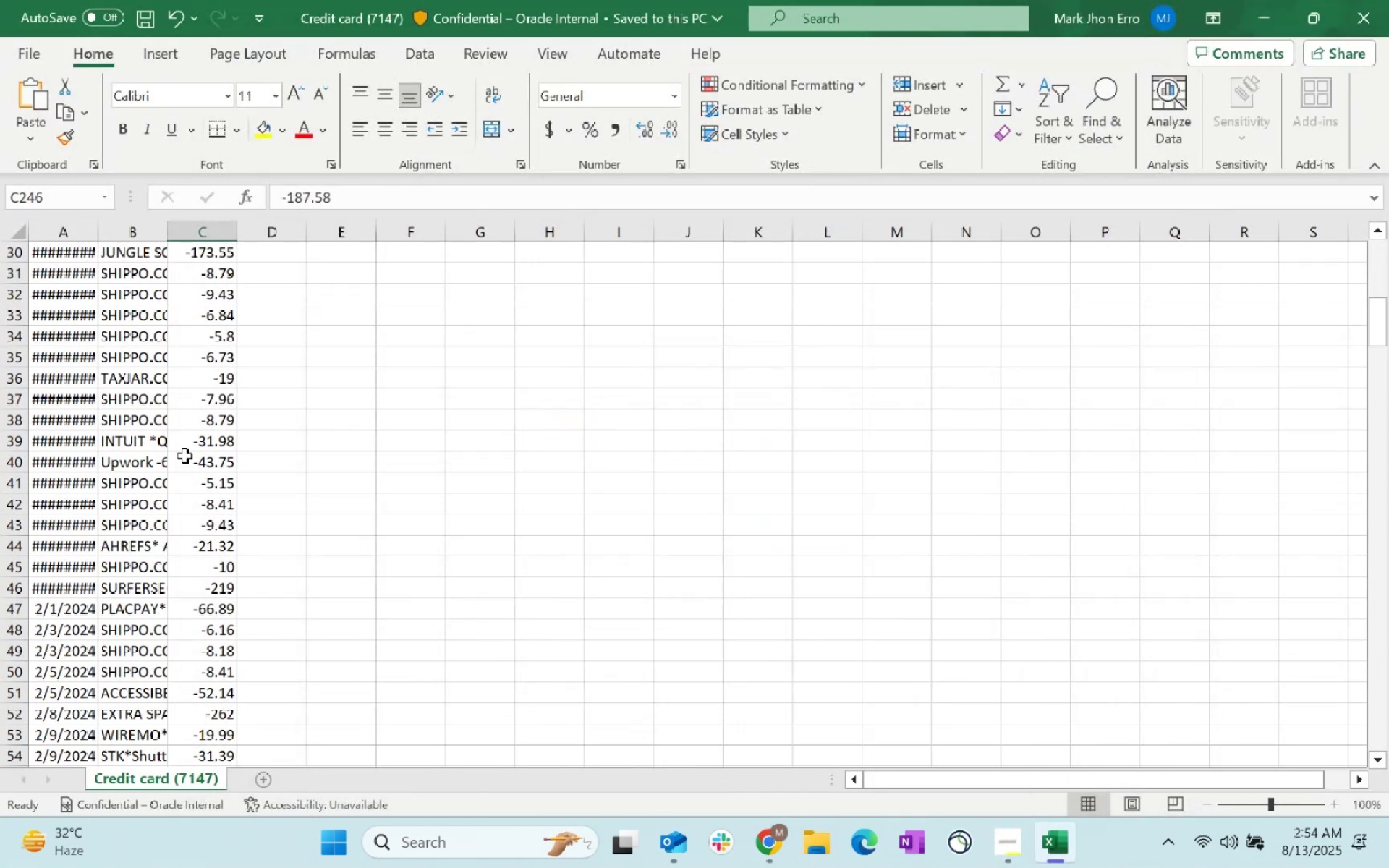 
scroll: coordinate [205, 367], scroll_direction: up, amount: 27.0
 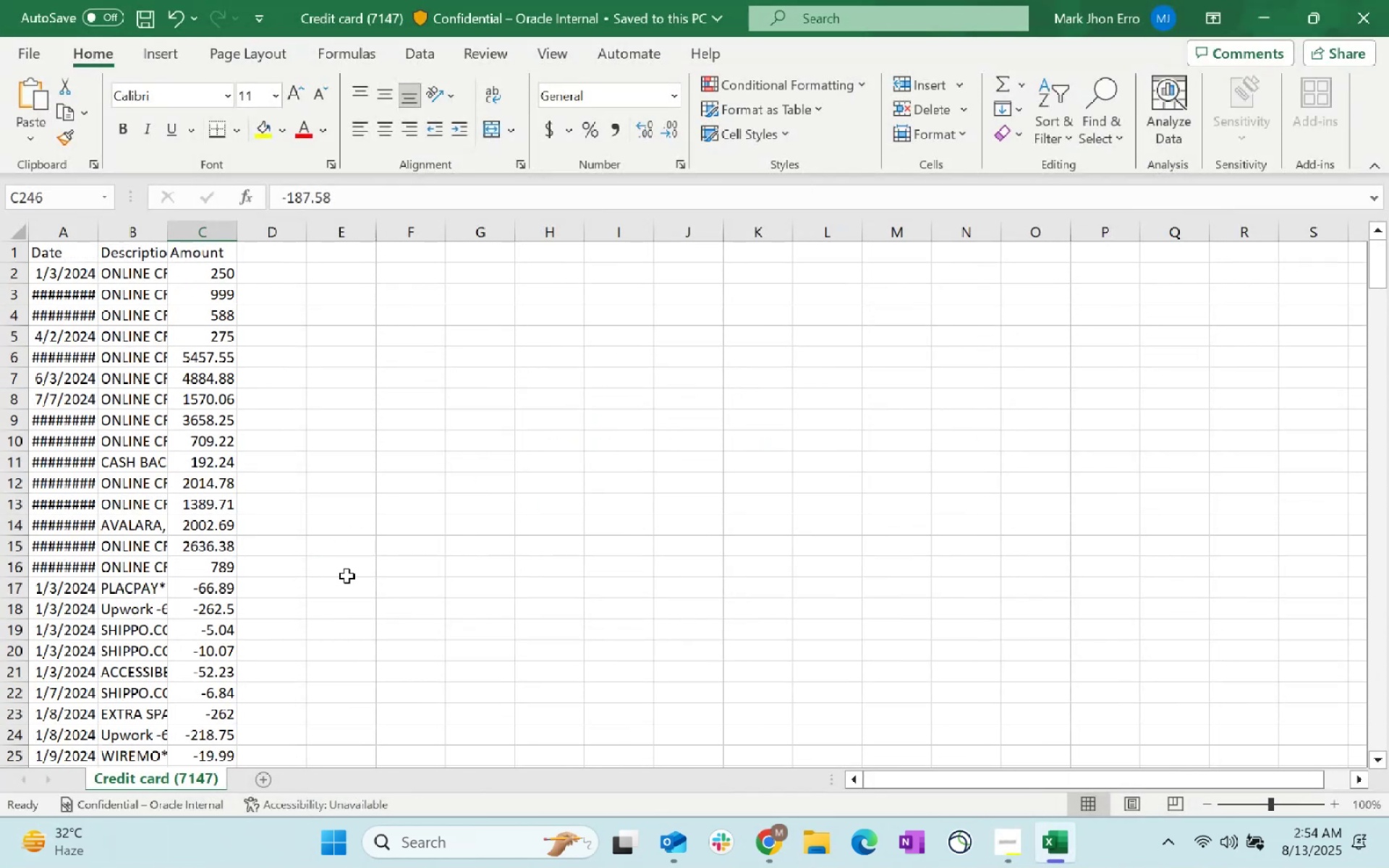 
left_click([347, 576])
 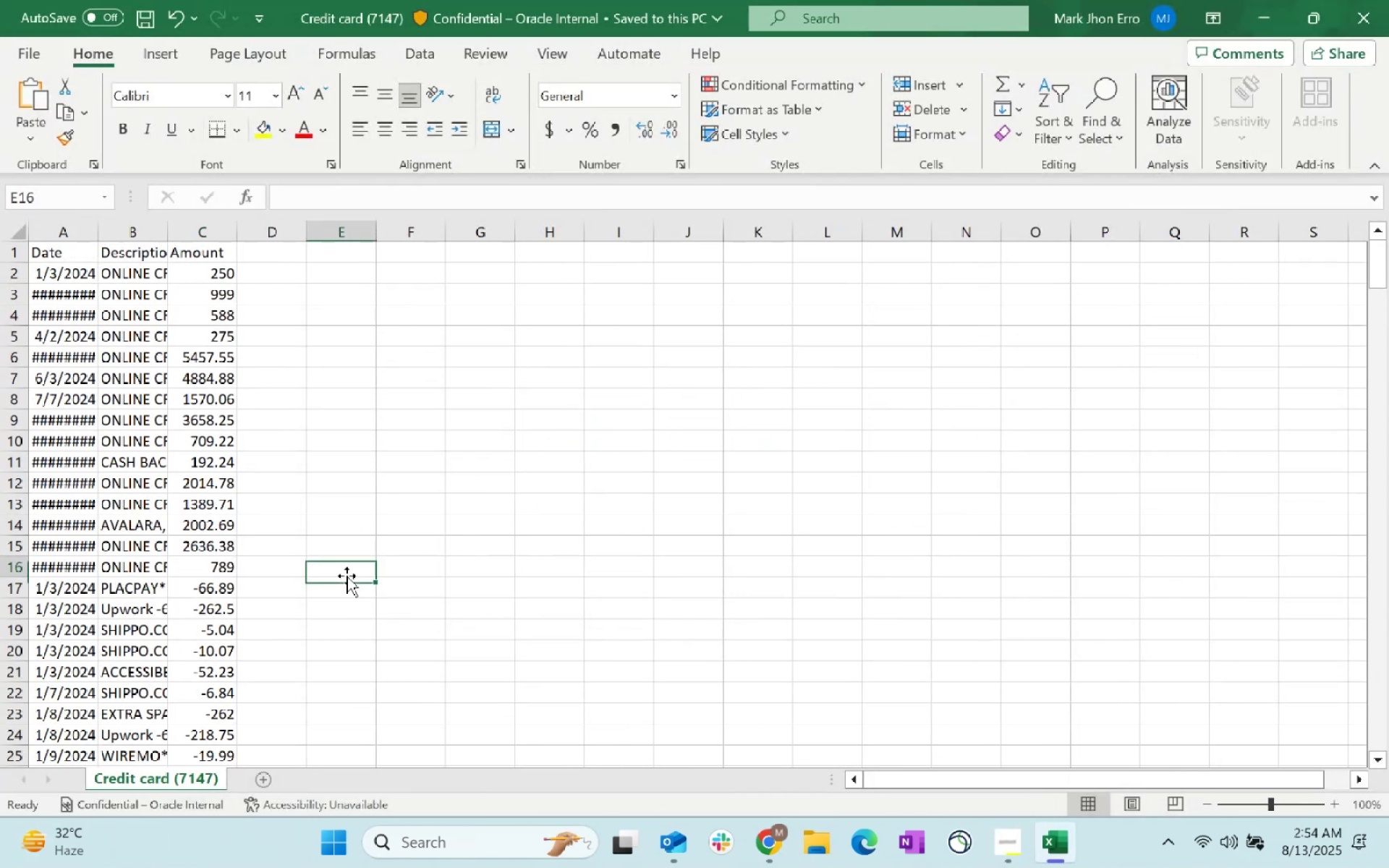 
hold_key(key=ControlLeft, duration=1.35)
 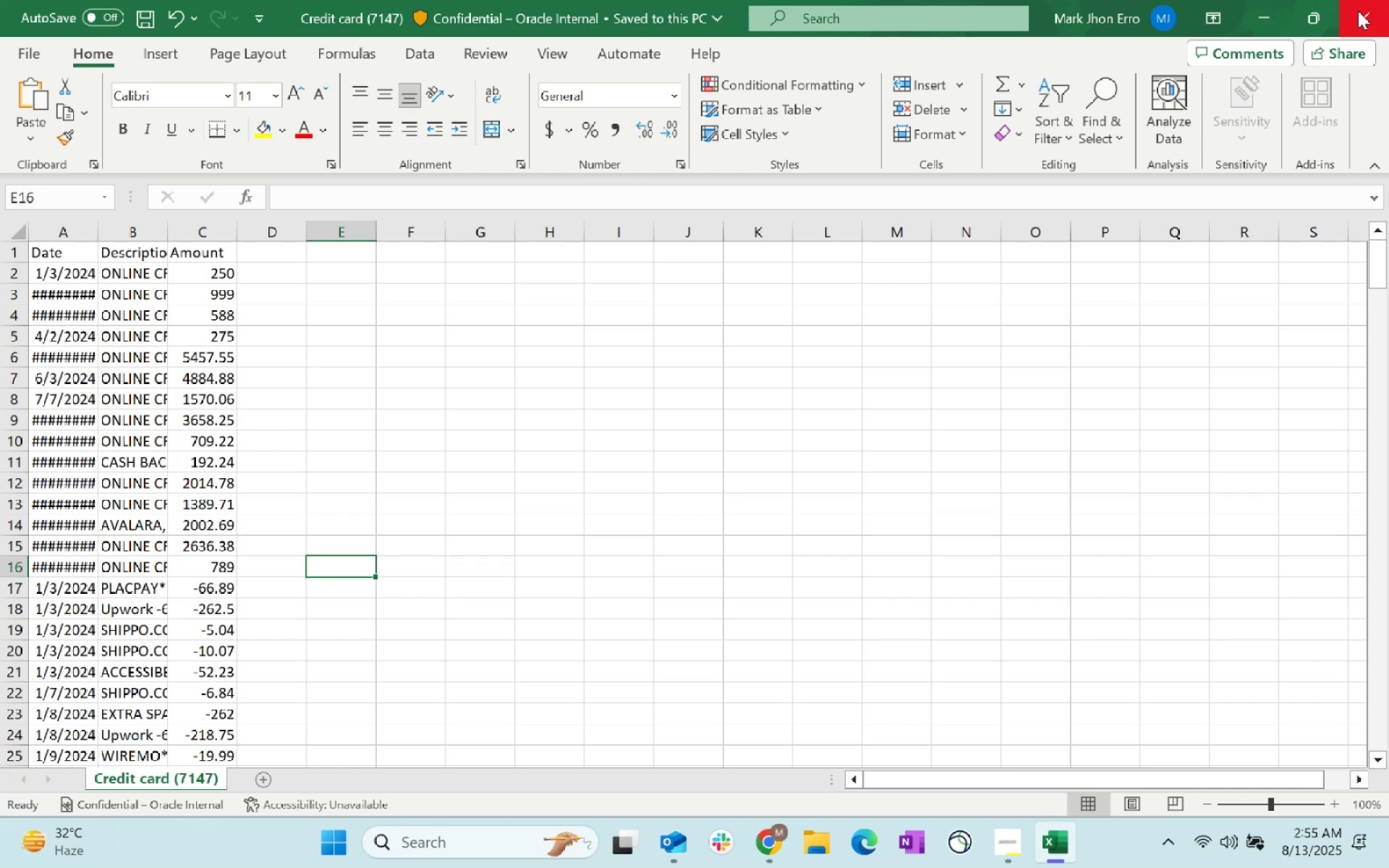 
left_click([1358, 11])
 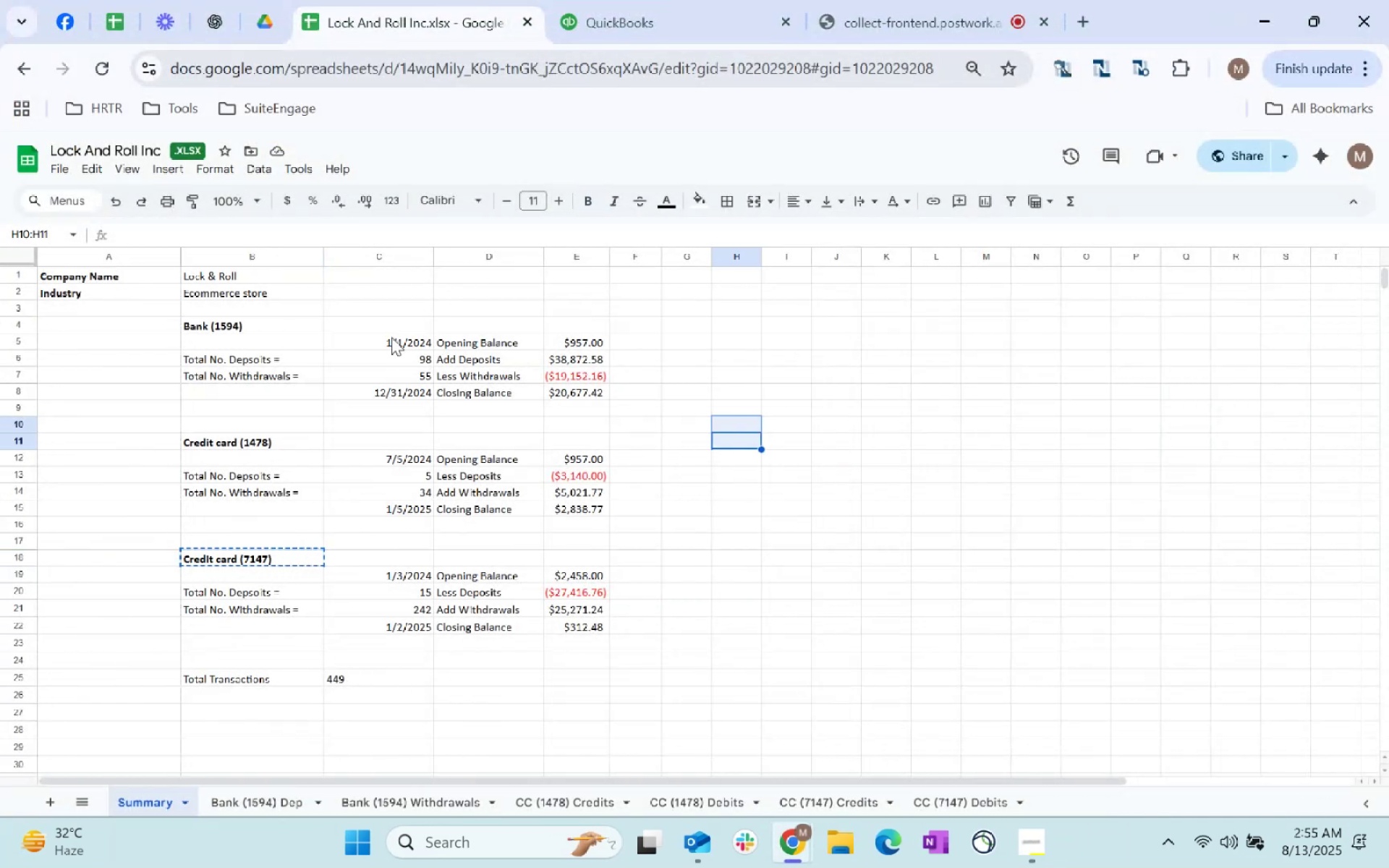 
key(Control+C)
 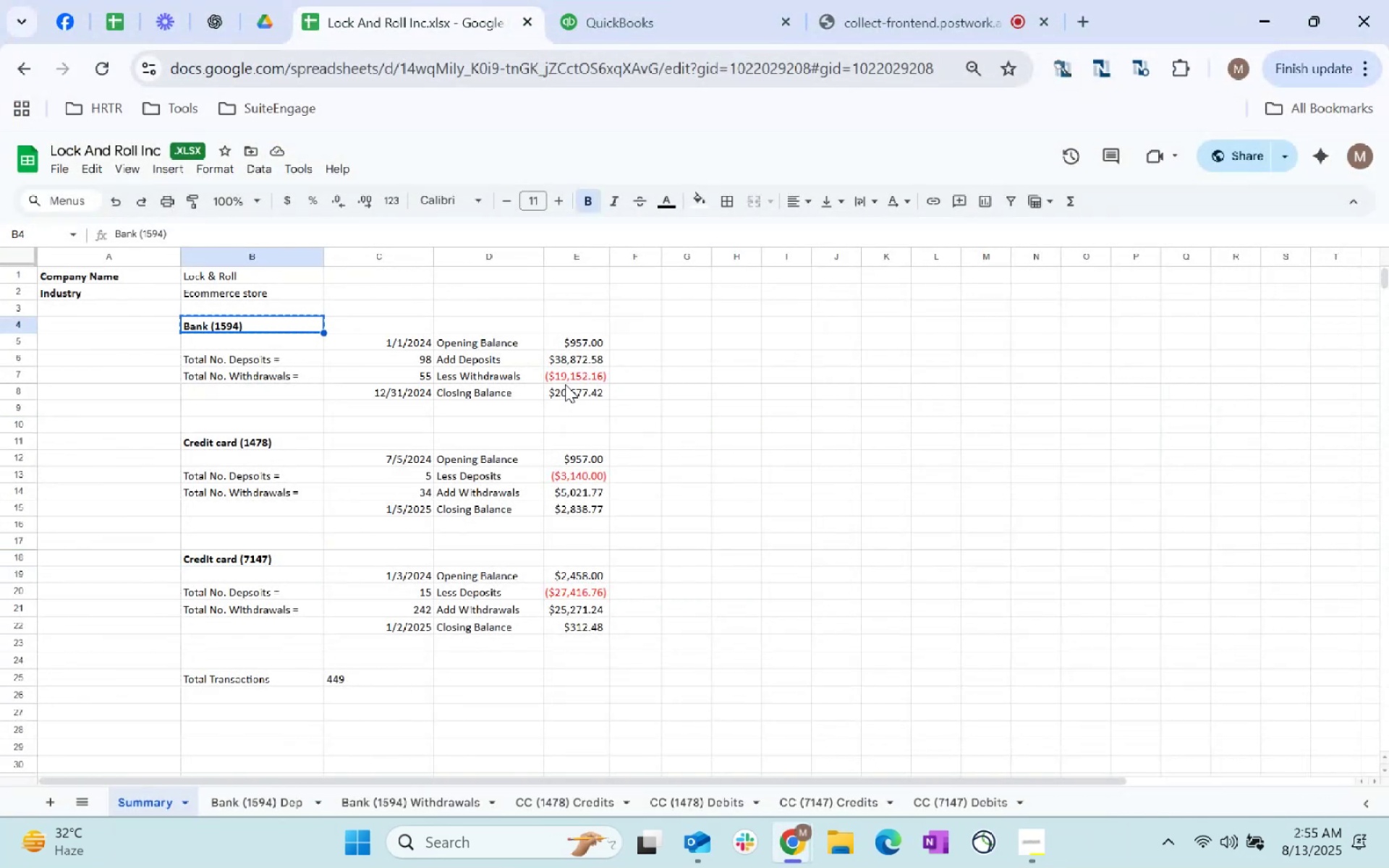 
key(Control+C)
 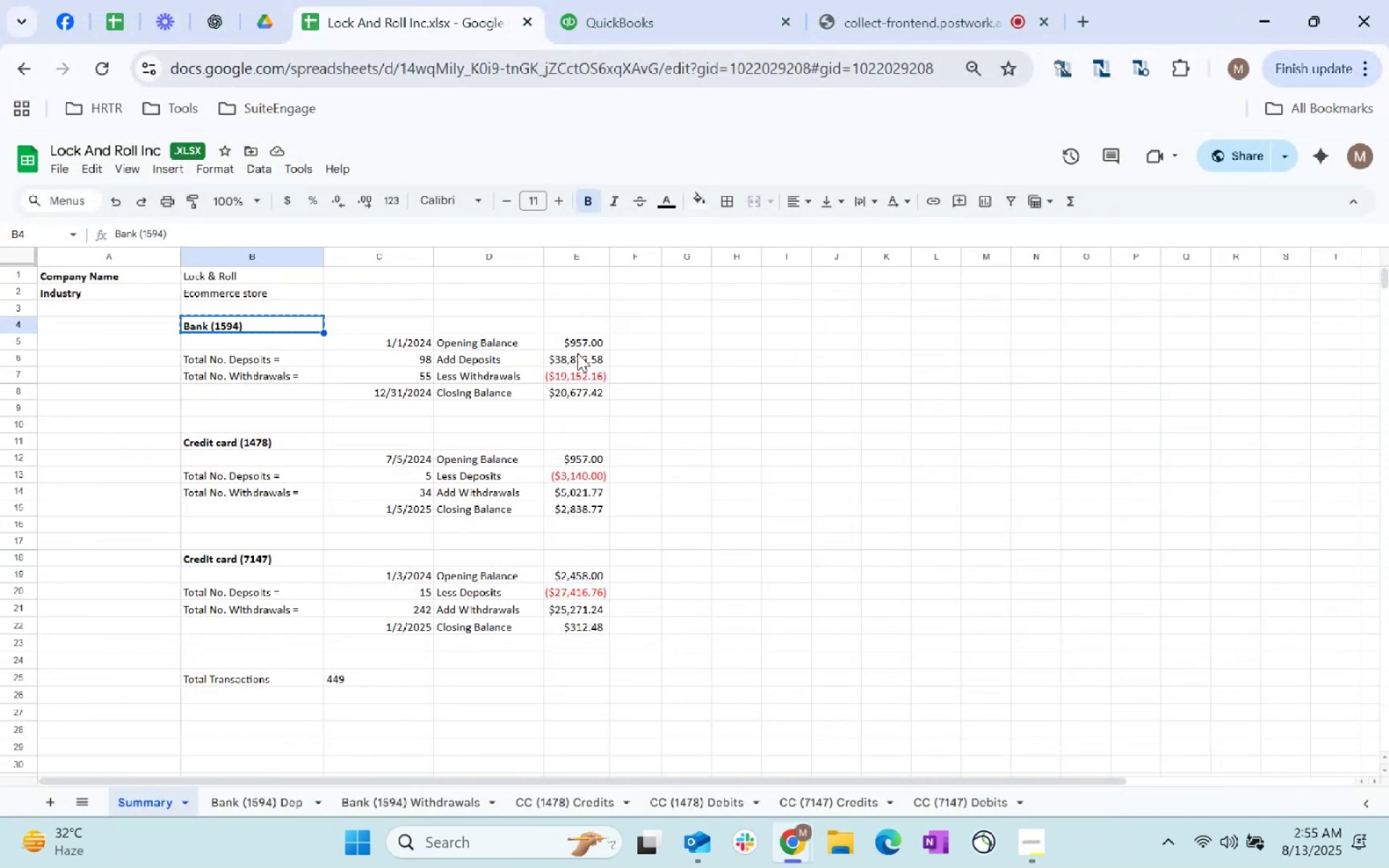 
key(Control+C)
 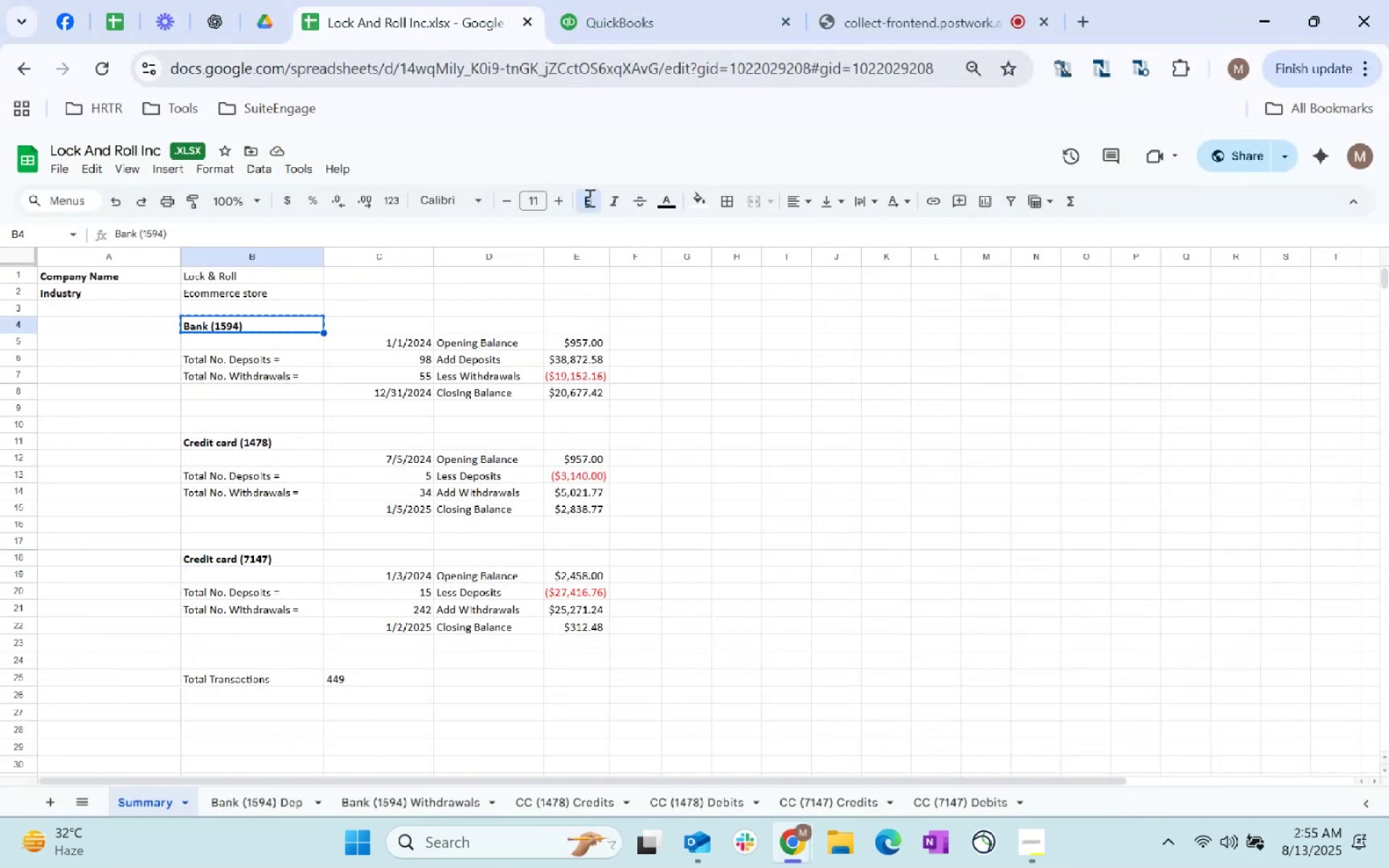 
key(Control+C)
 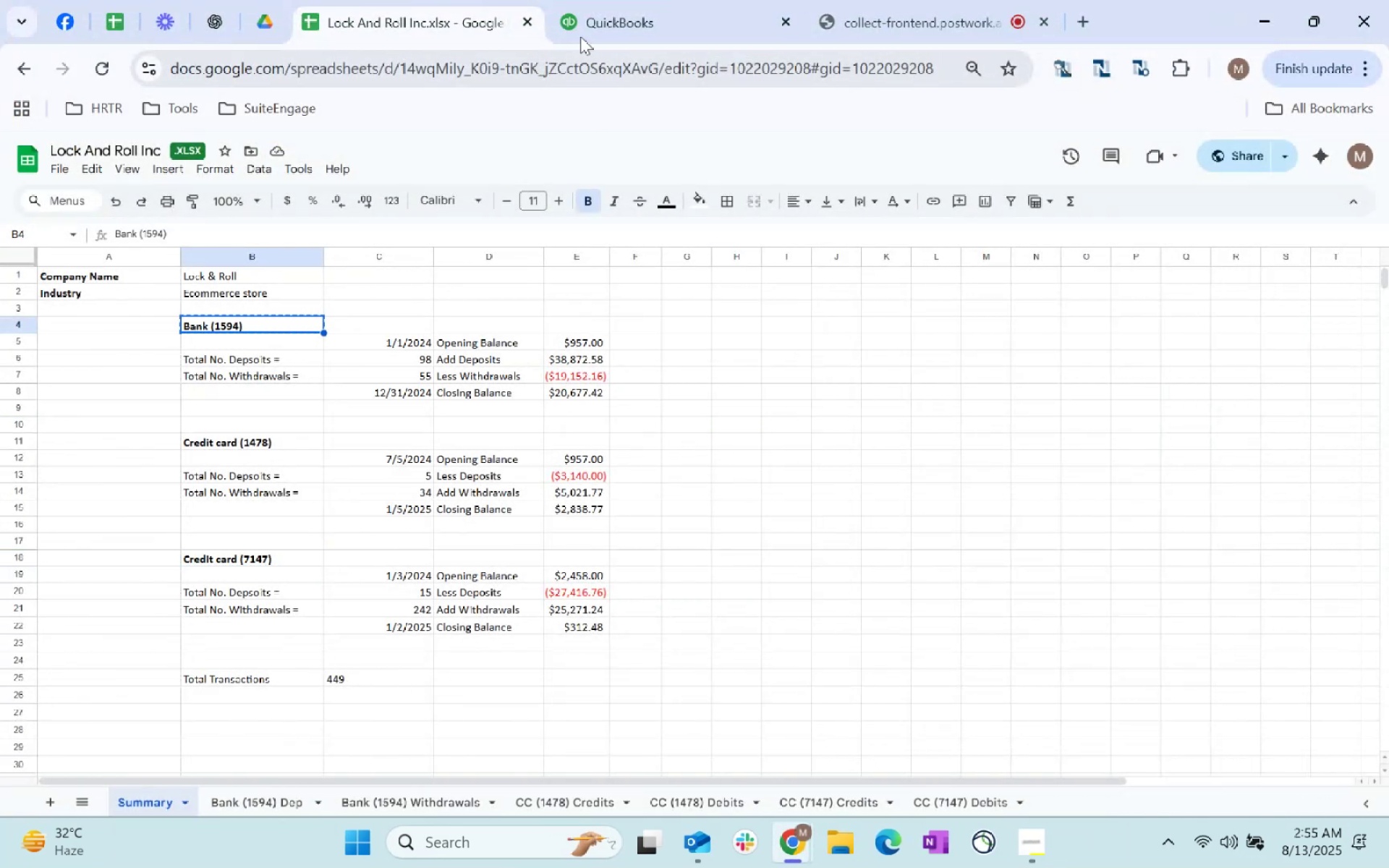 
key(Control+C)
 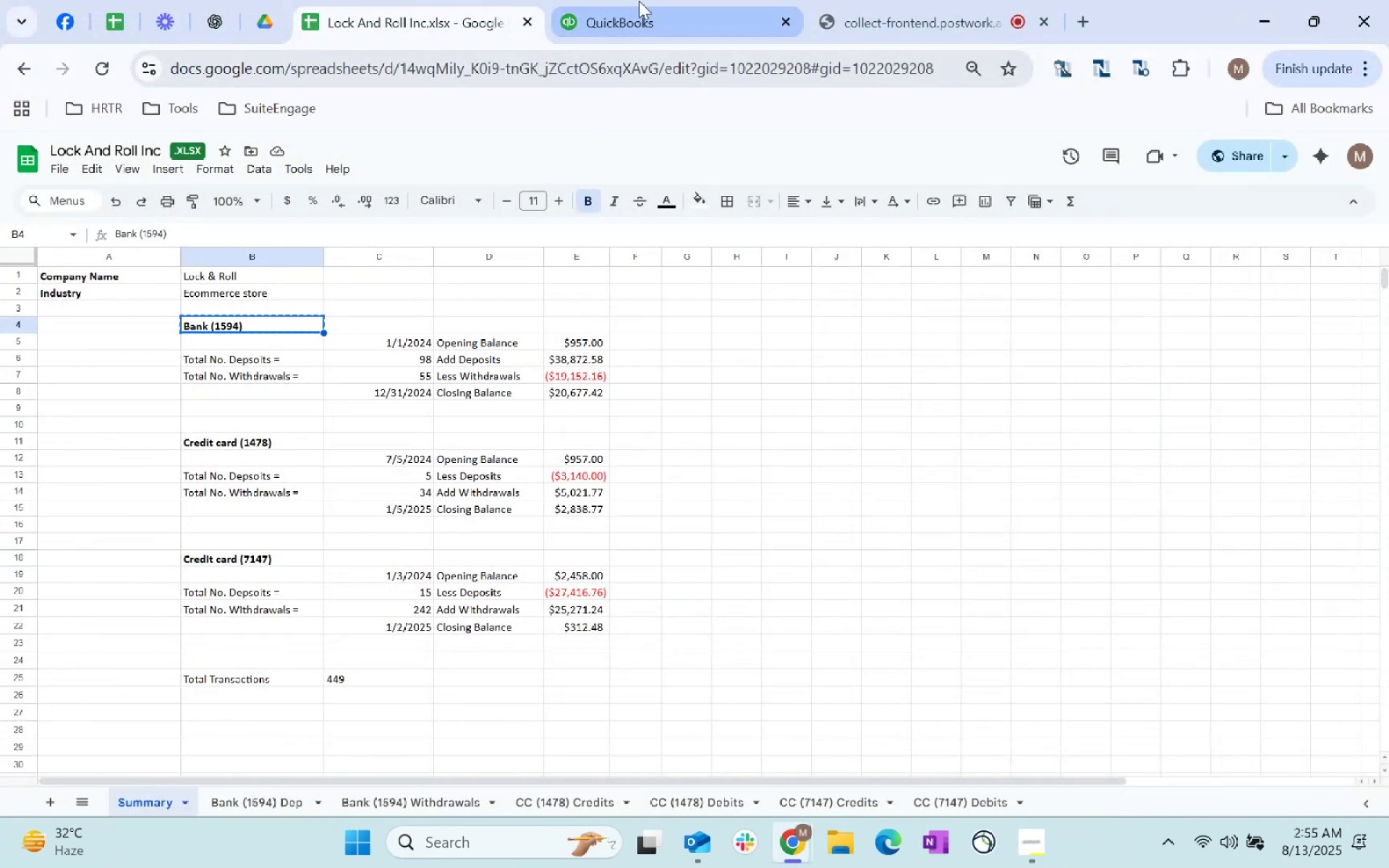 
left_click([639, 1])
 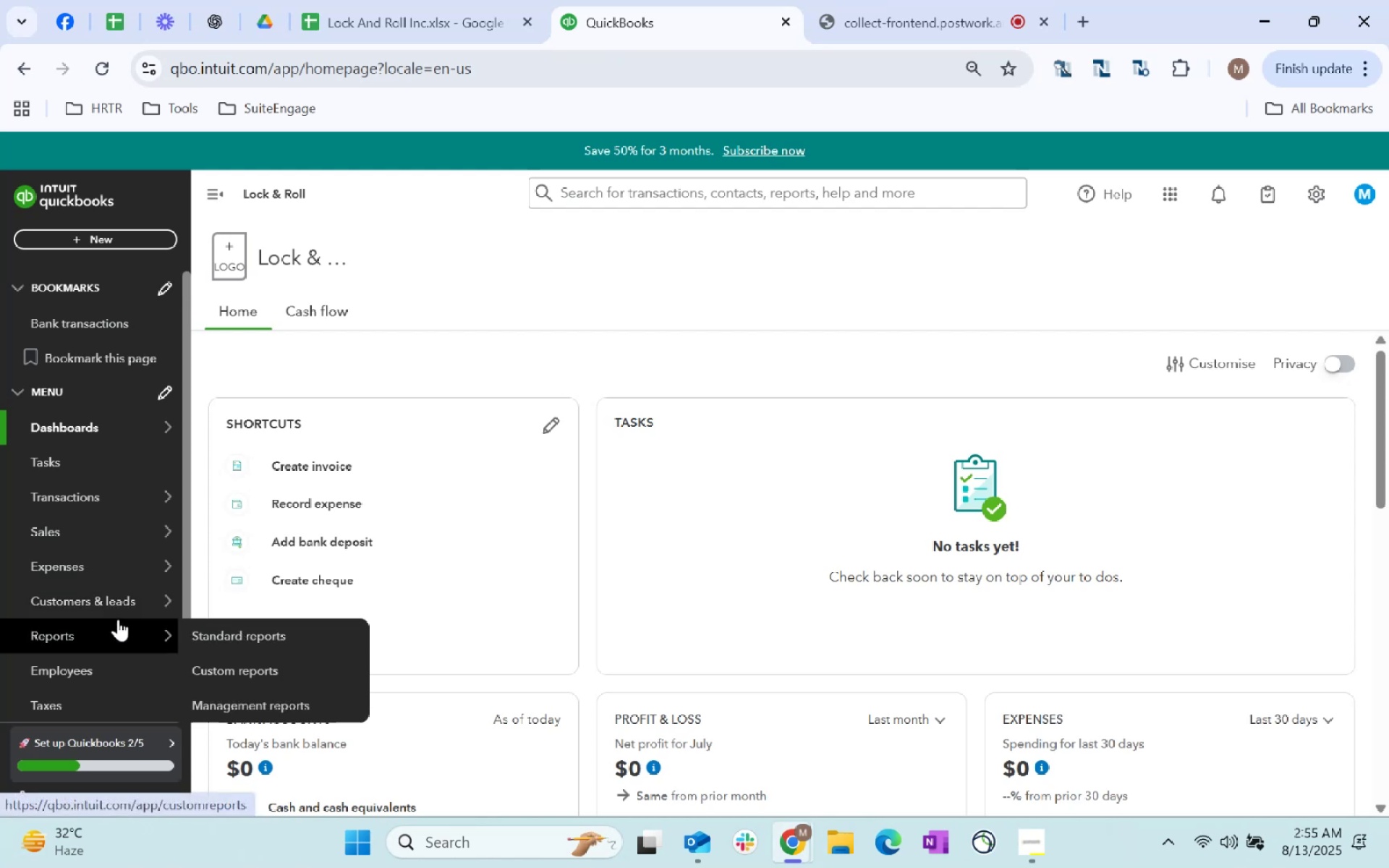 
wait(7.1)
 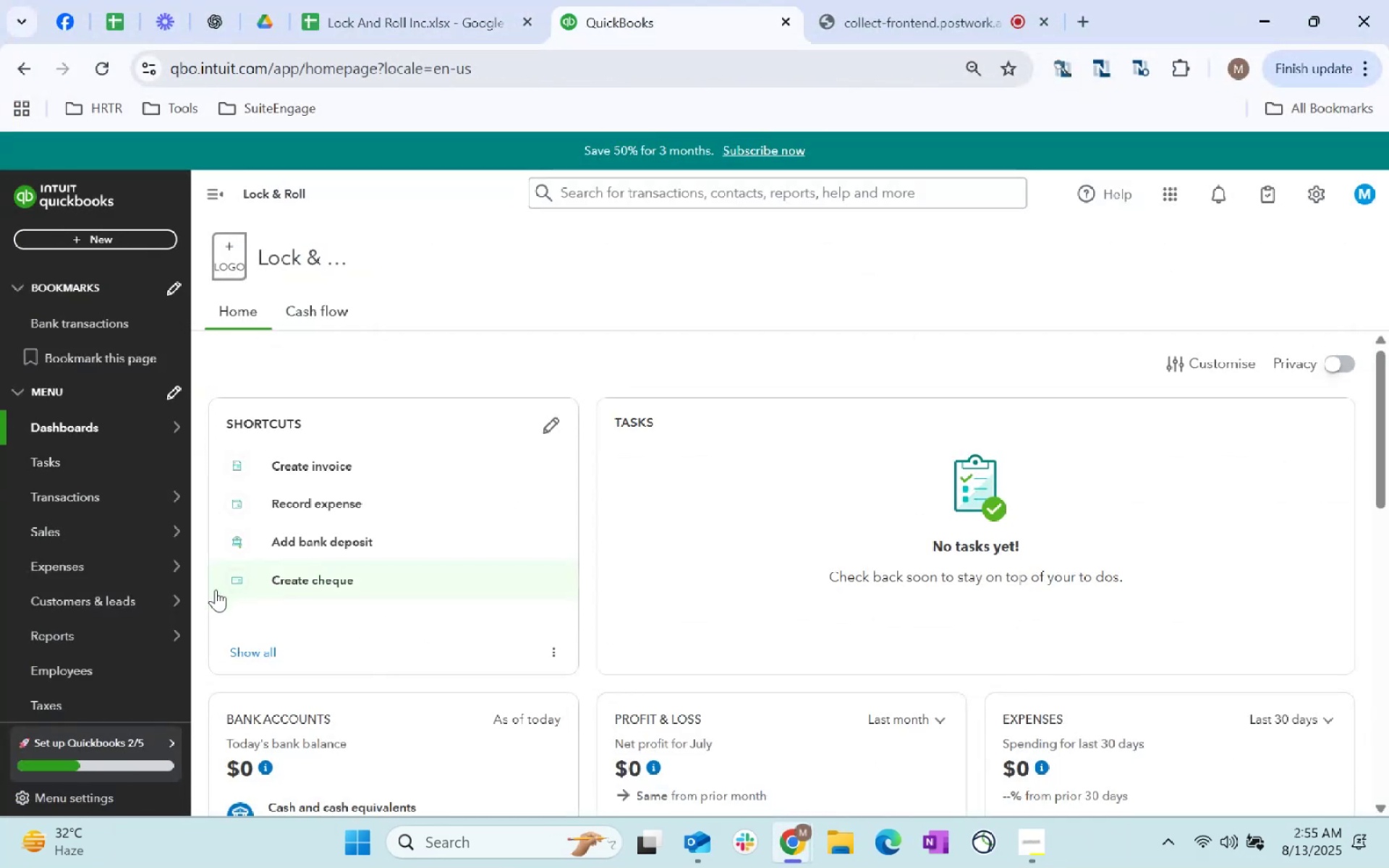 
left_click([236, 606])
 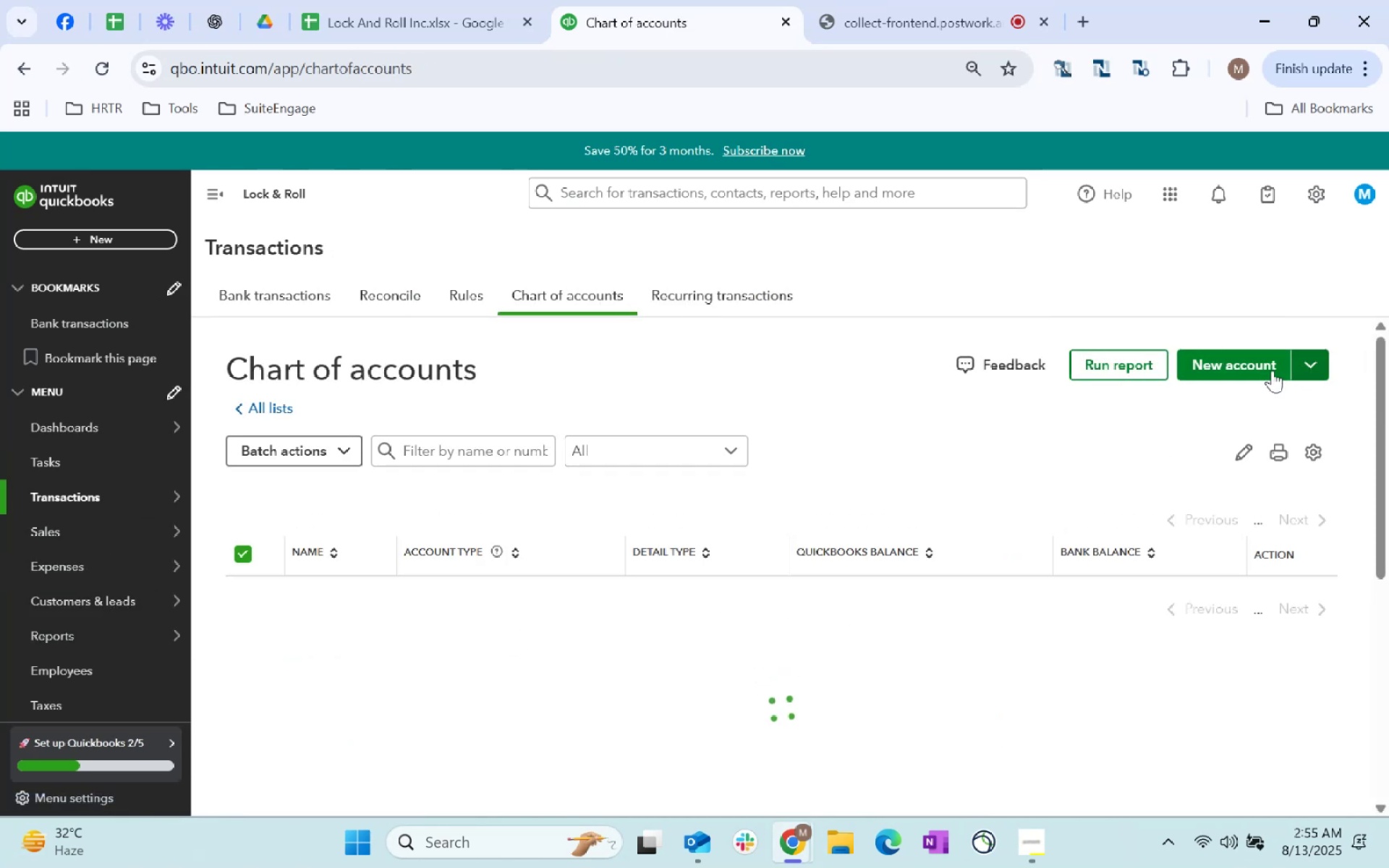 
left_click([1267, 372])
 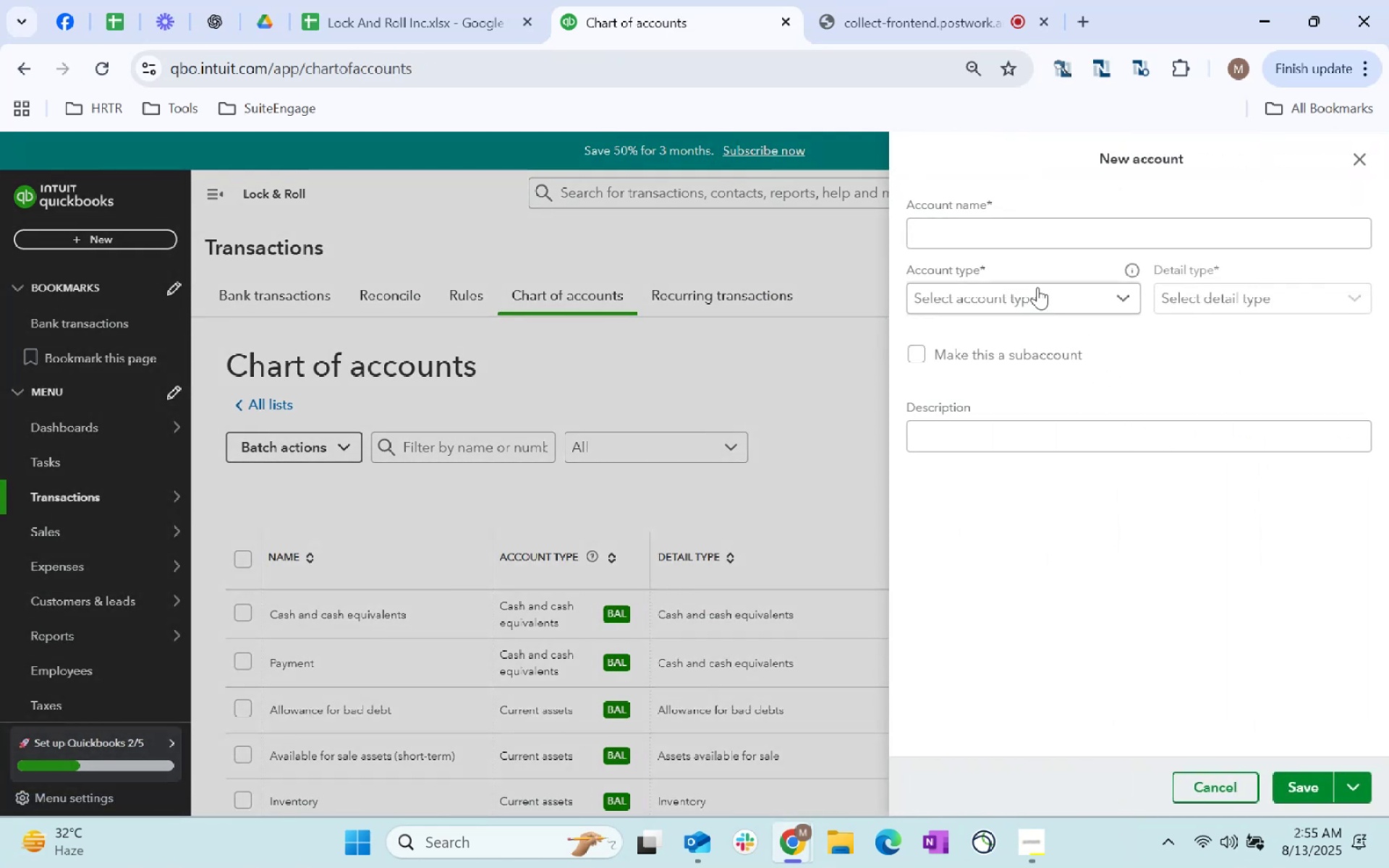 
left_click([1006, 220])
 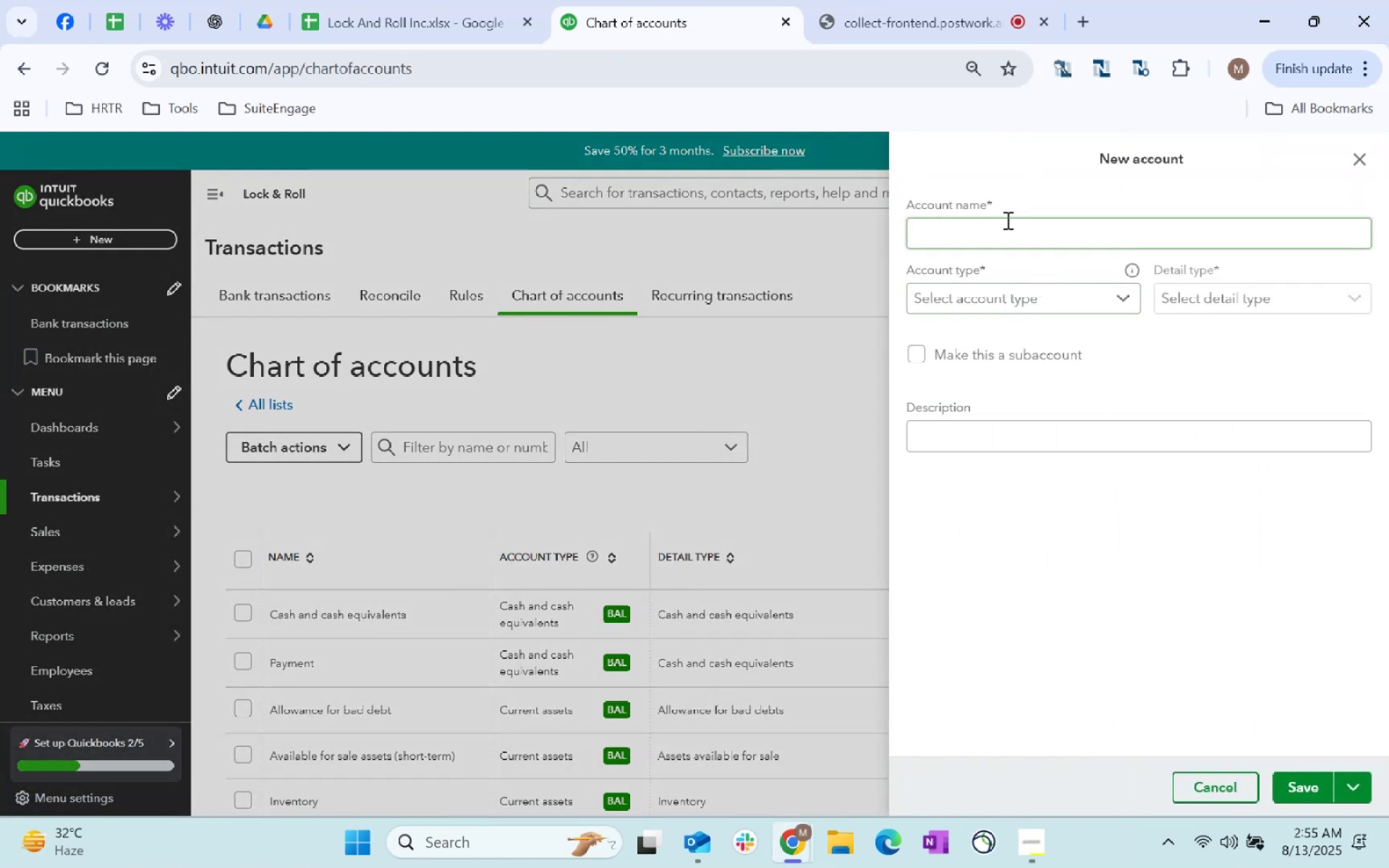 
key(Control+ControlLeft)
 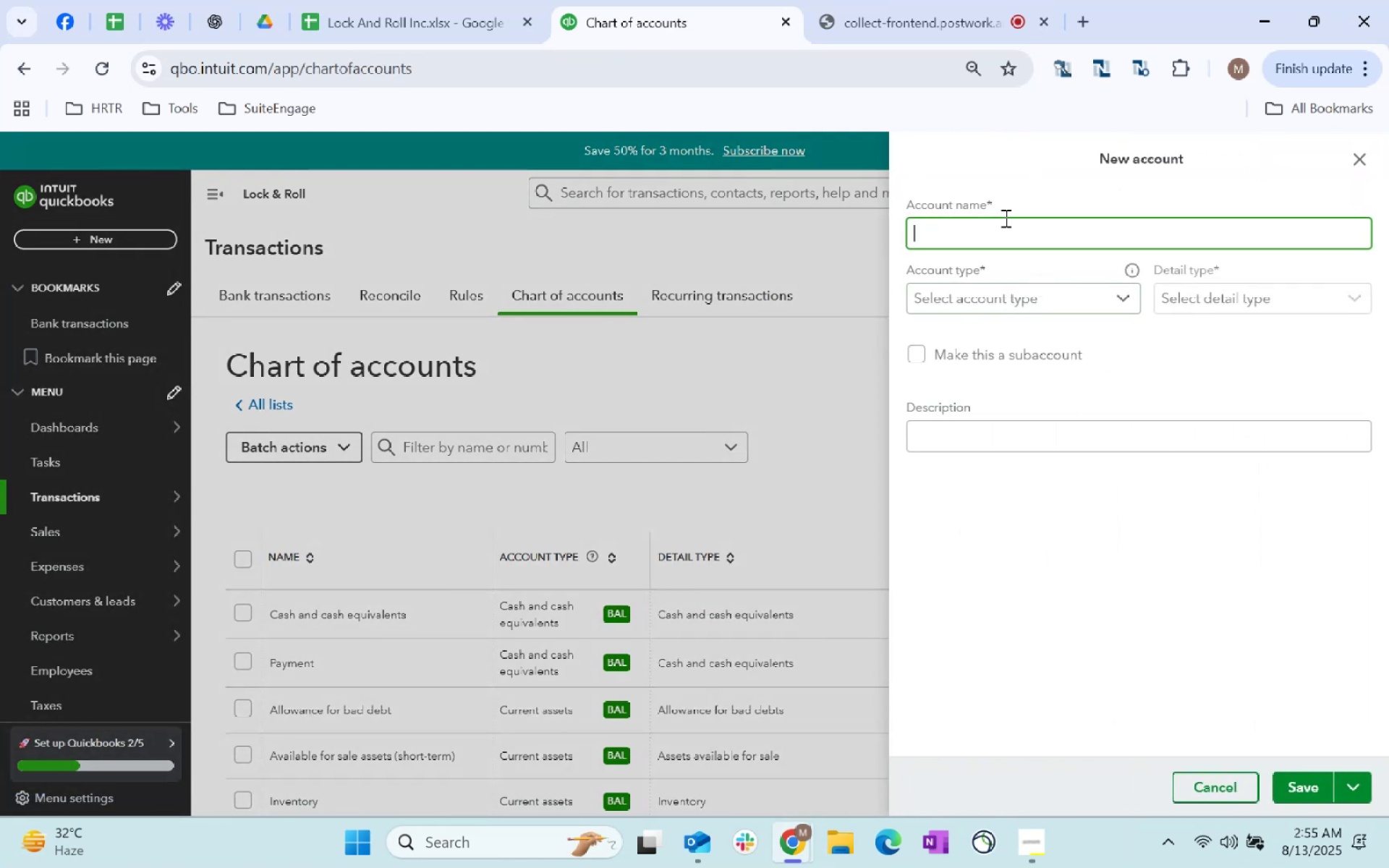 
key(Control+V)
 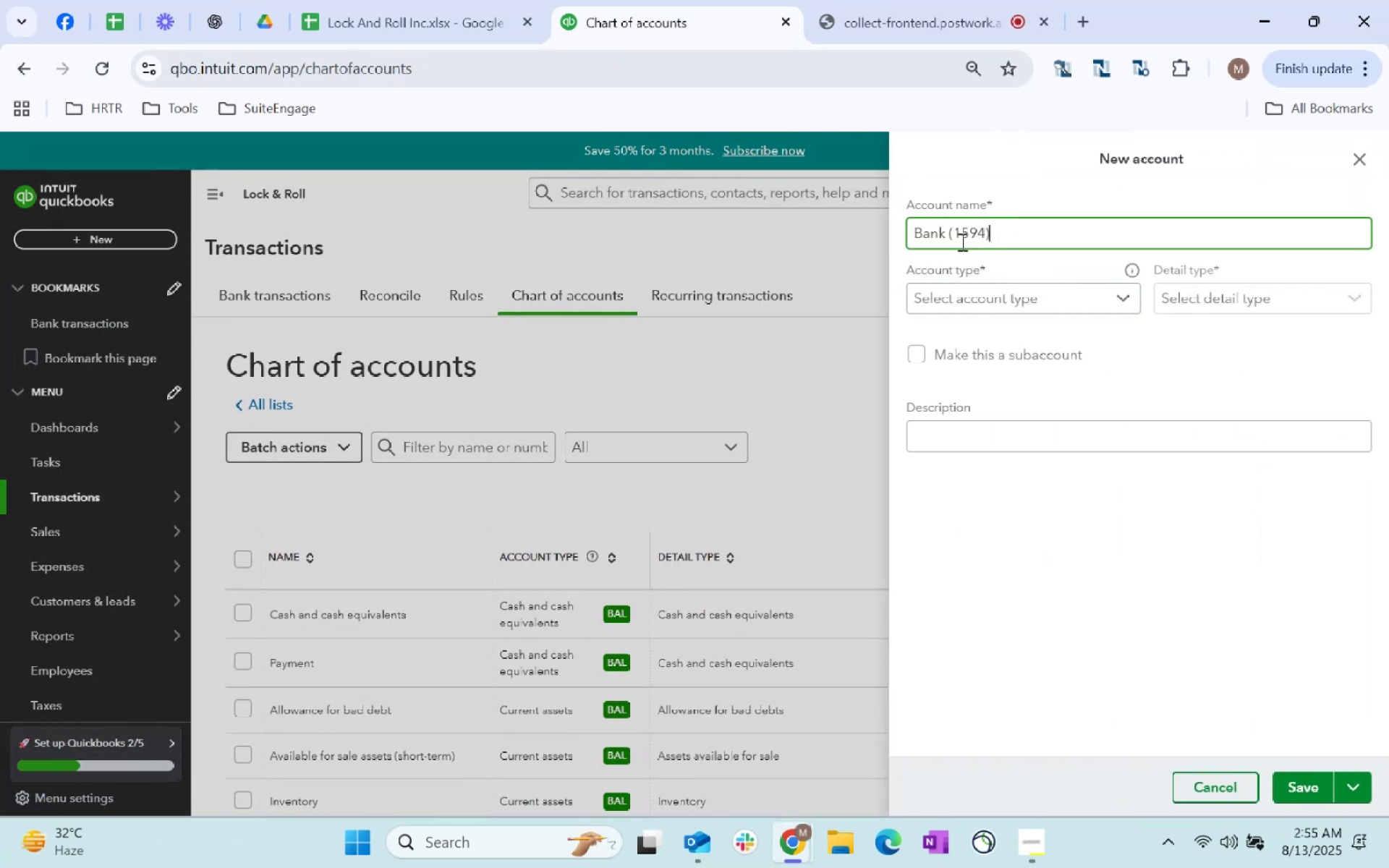 
left_click([956, 239])
 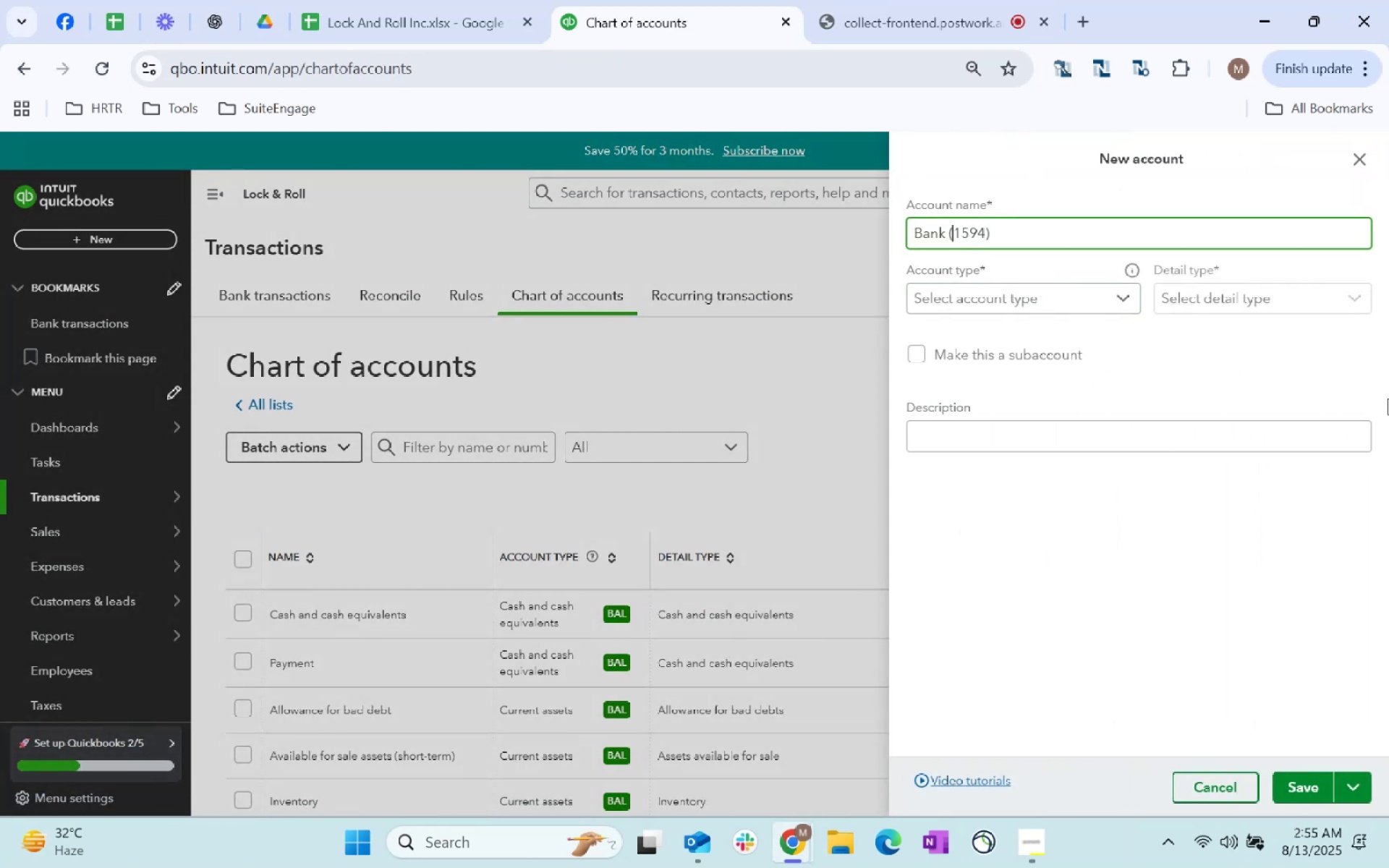 
key(Backspace)
 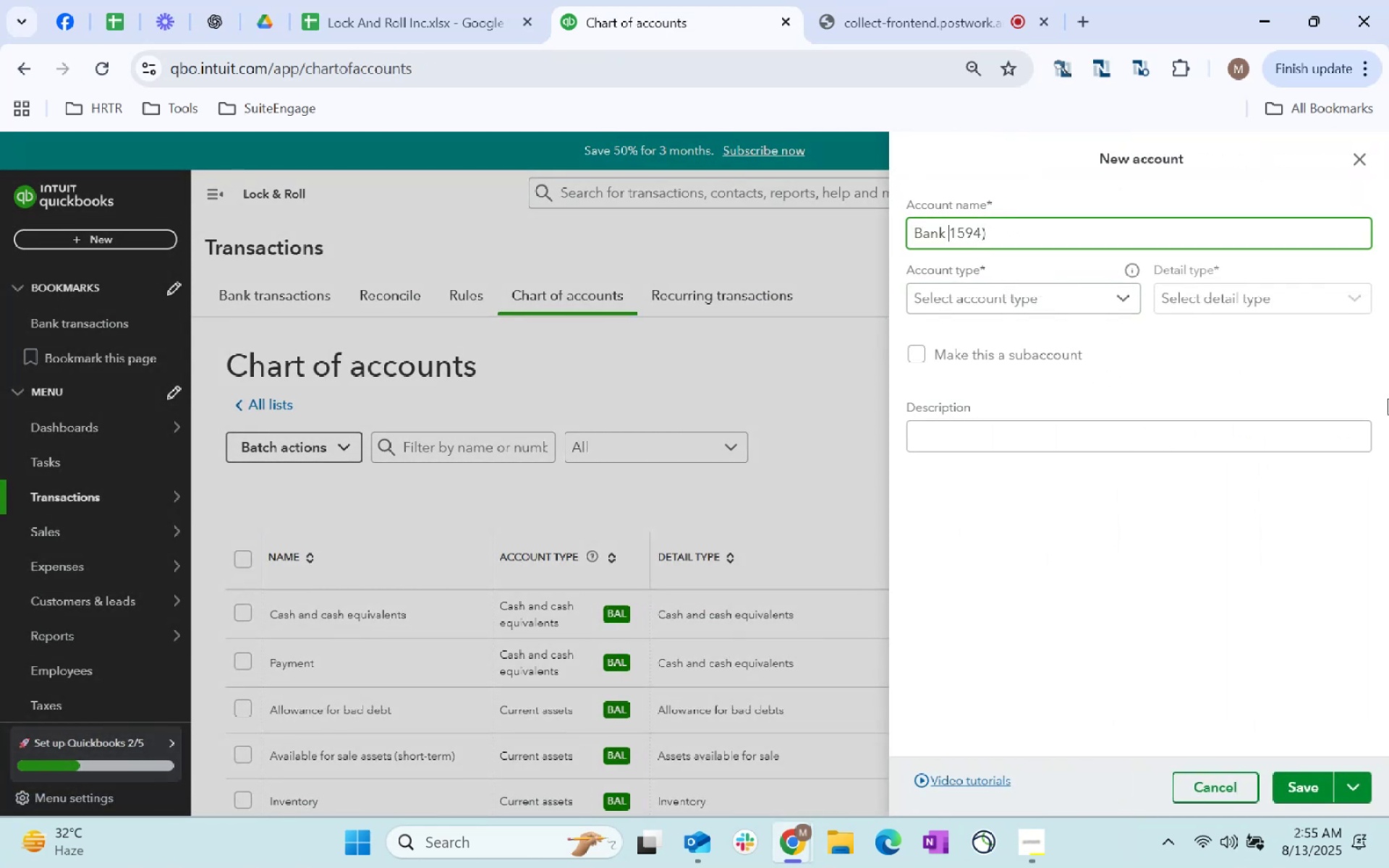 
key(ArrowRight)
 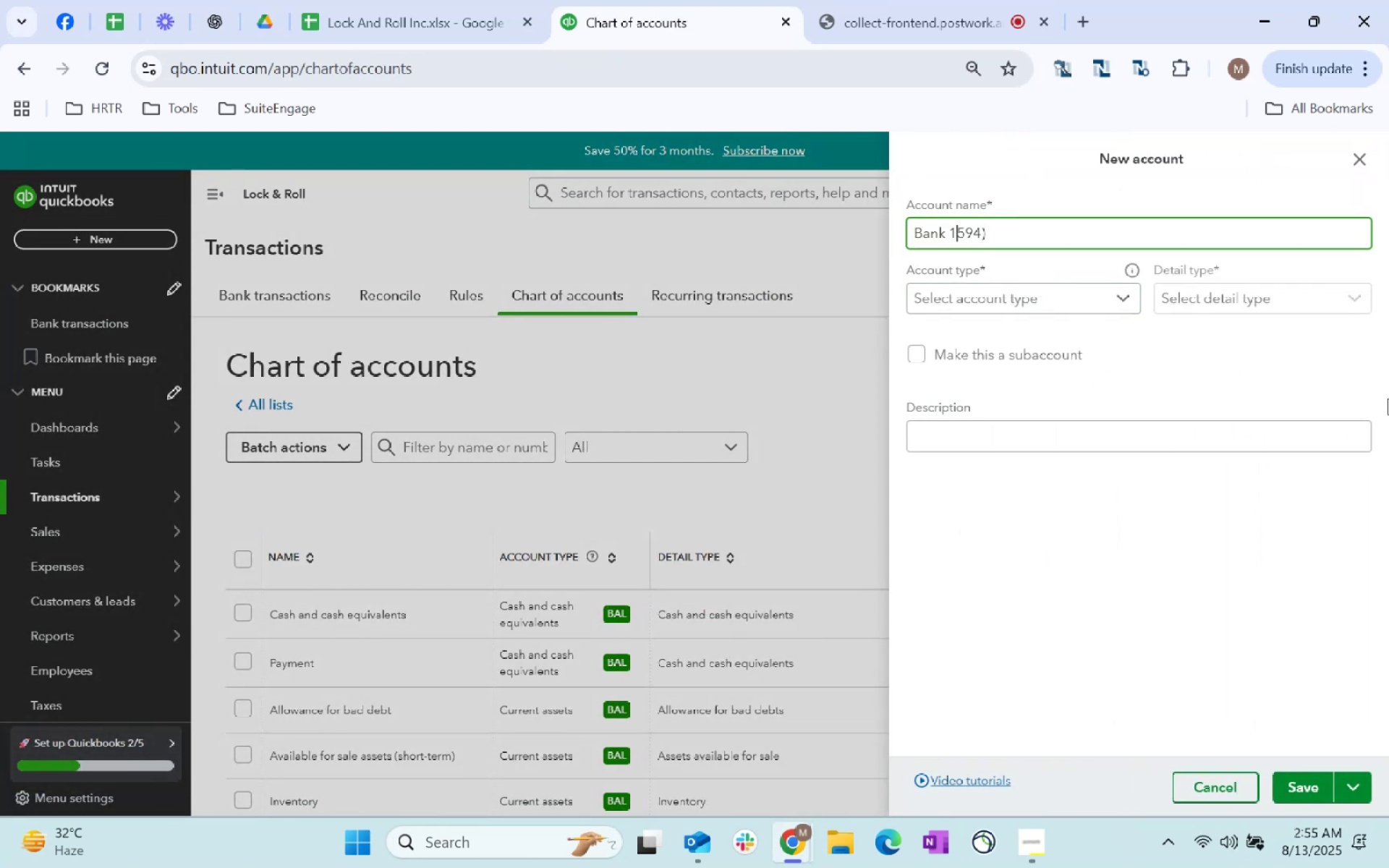 
key(ArrowRight)
 